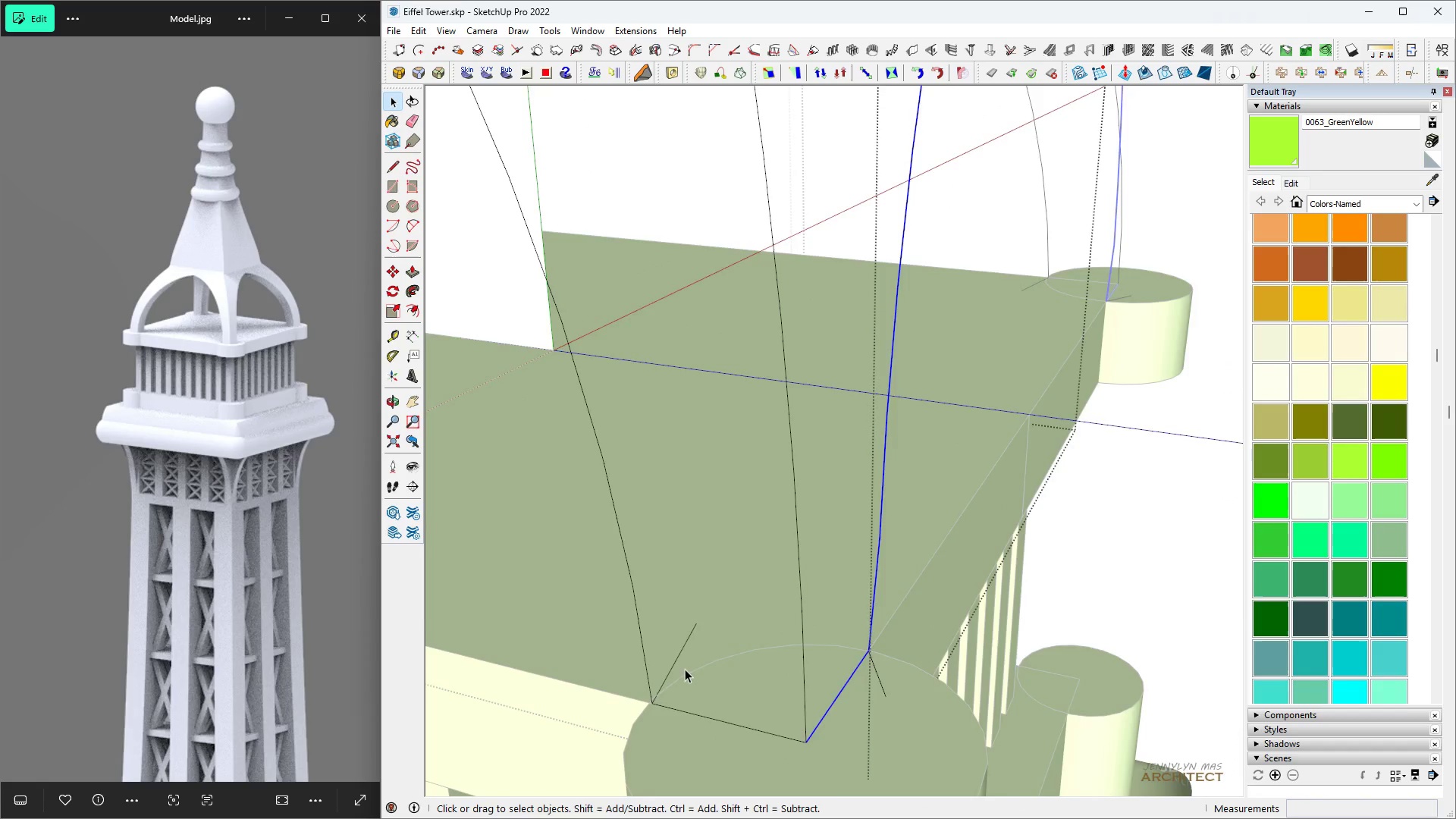 
scroll: coordinate [681, 608], scroll_direction: down, amount: 11.0
 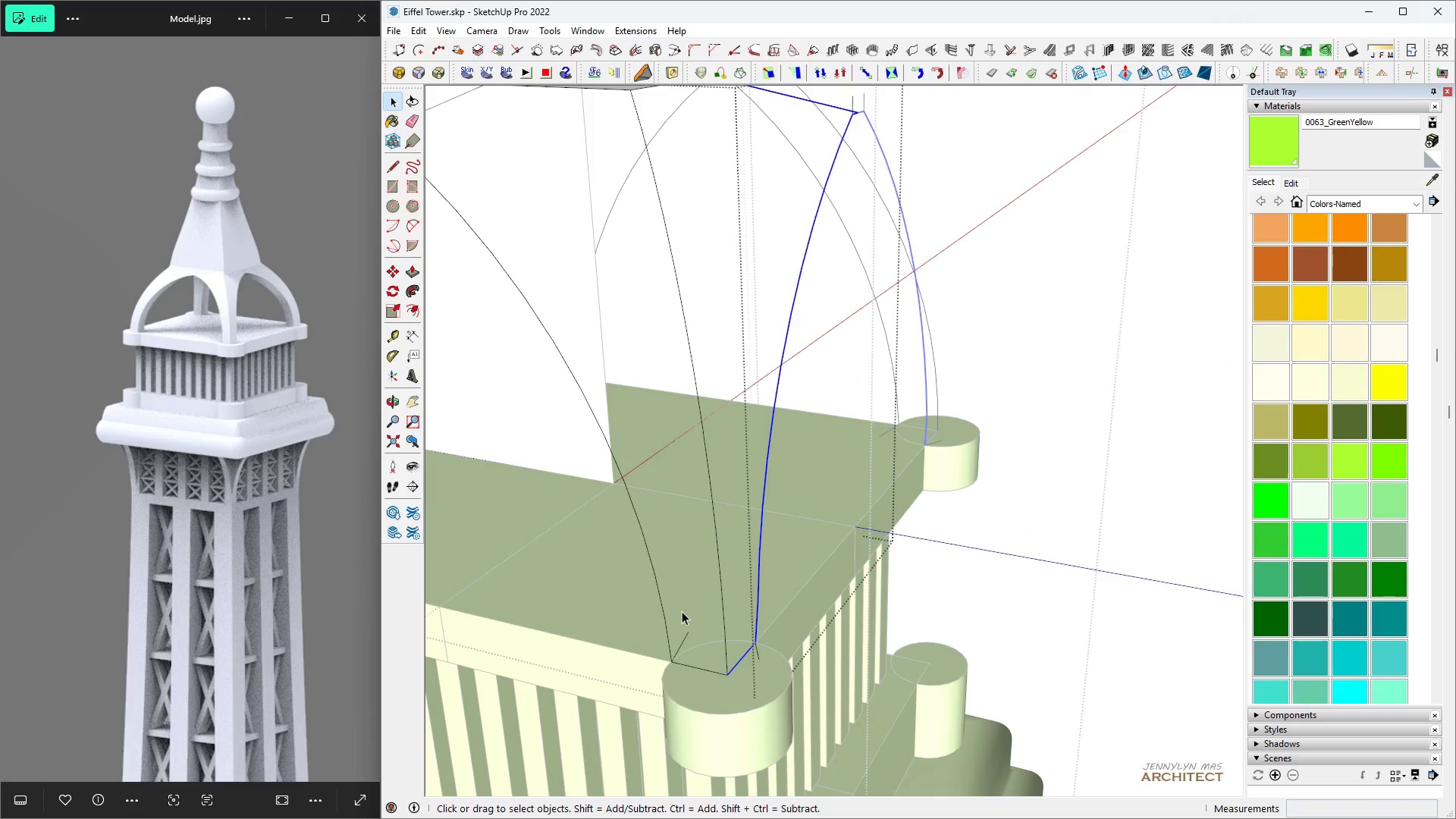 
key(H)
 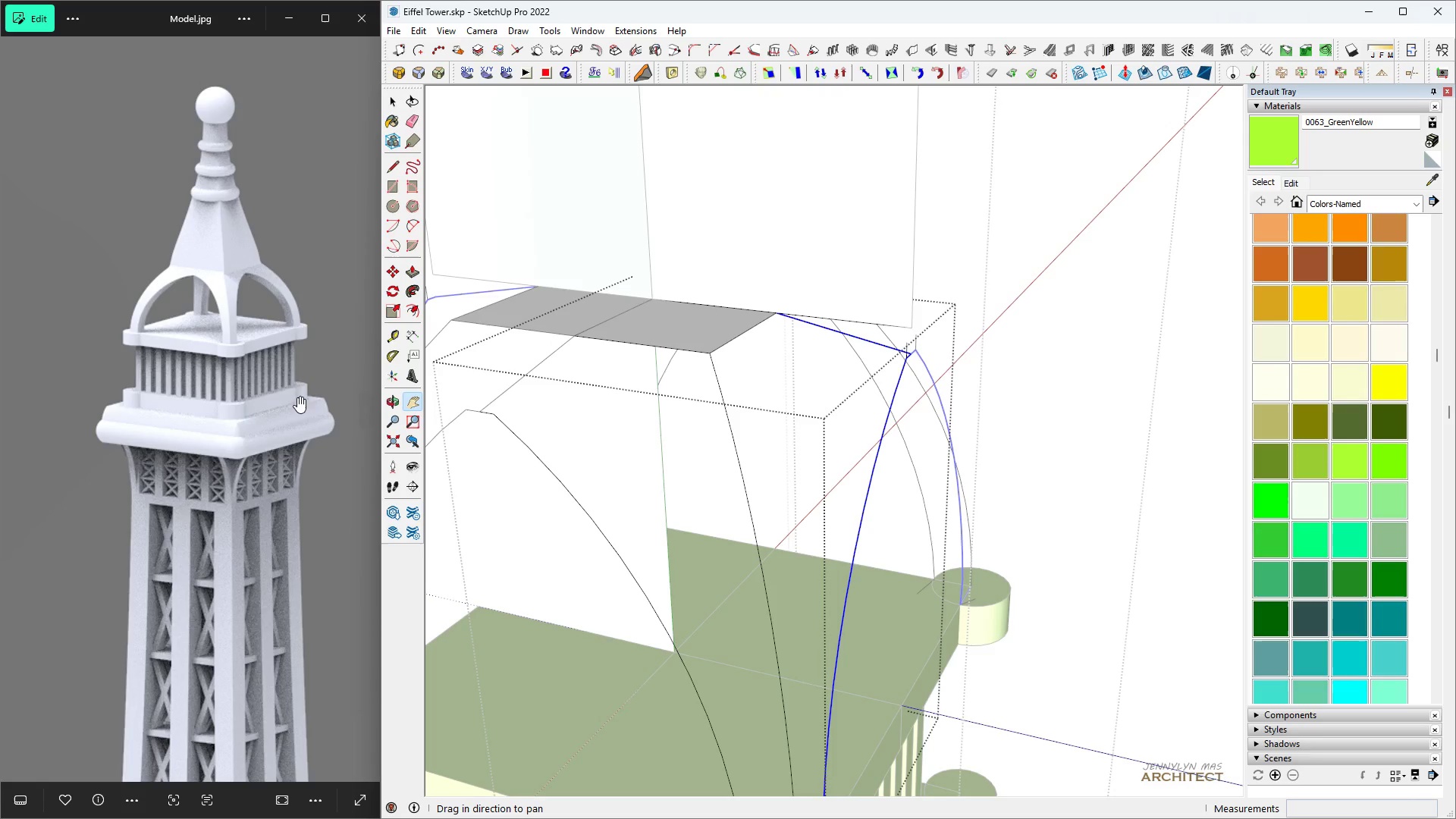 
scroll: coordinate [454, 413], scroll_direction: up, amount: 3.0
 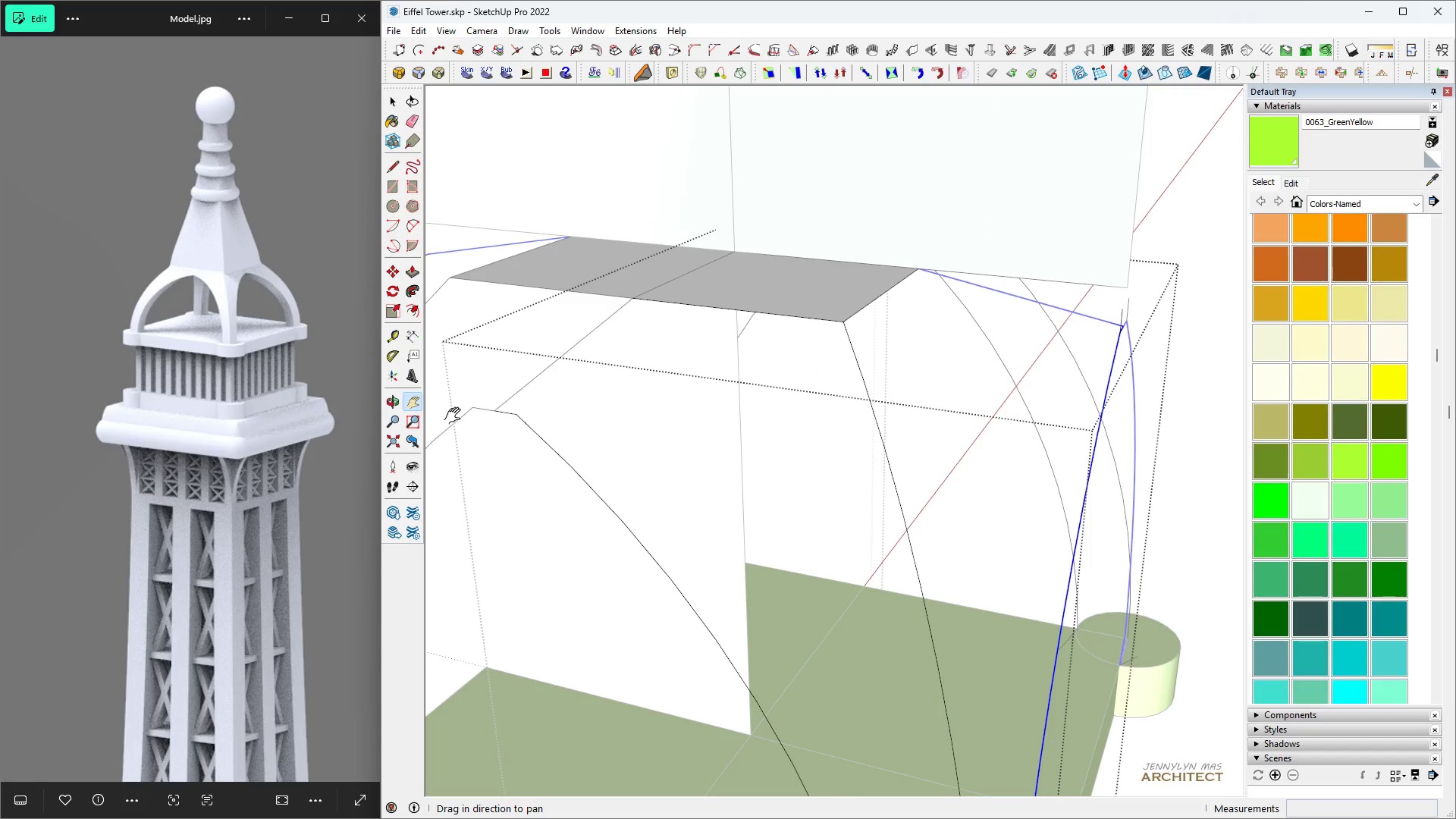 
key(Space)
 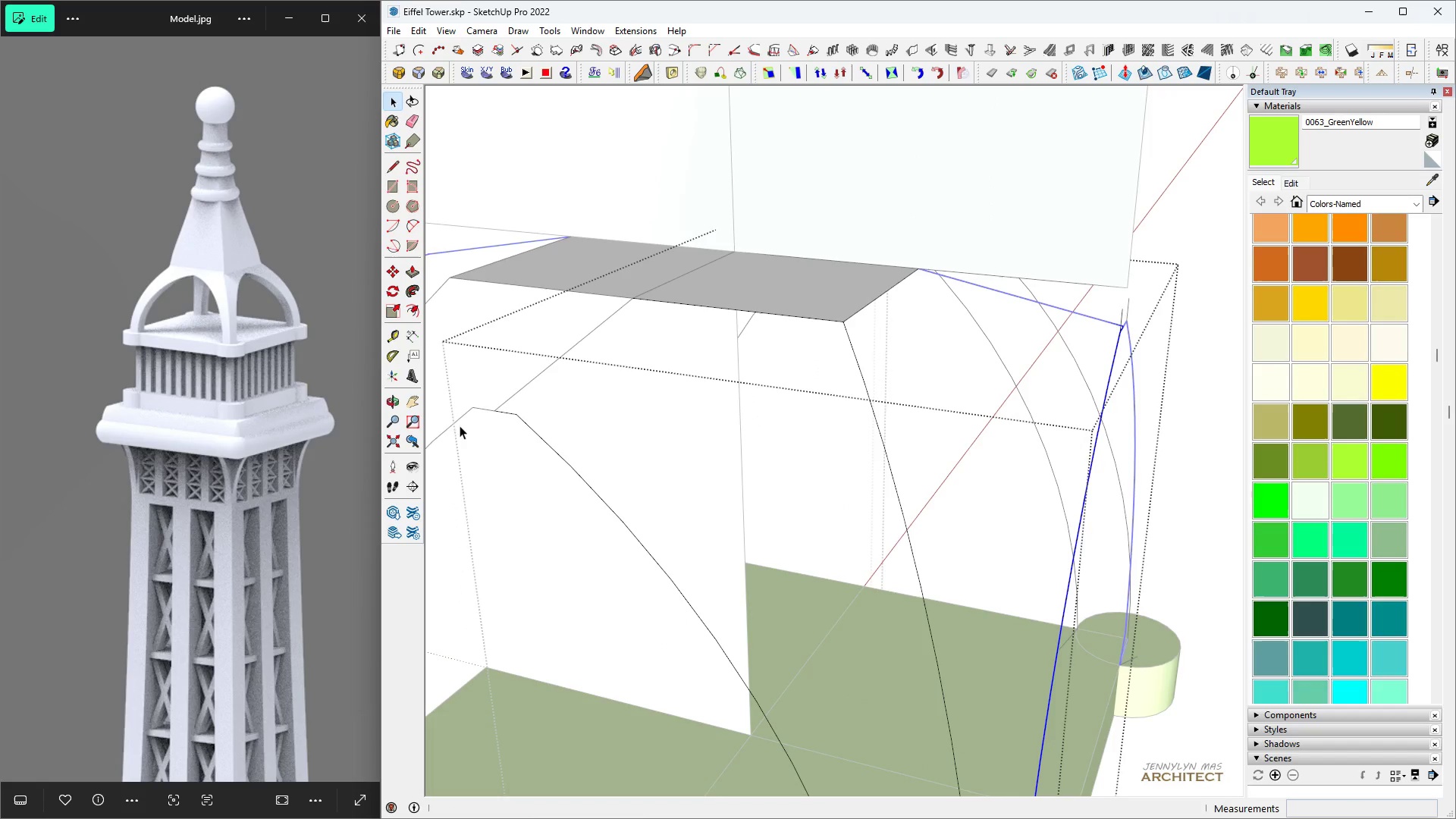 
key(L)
 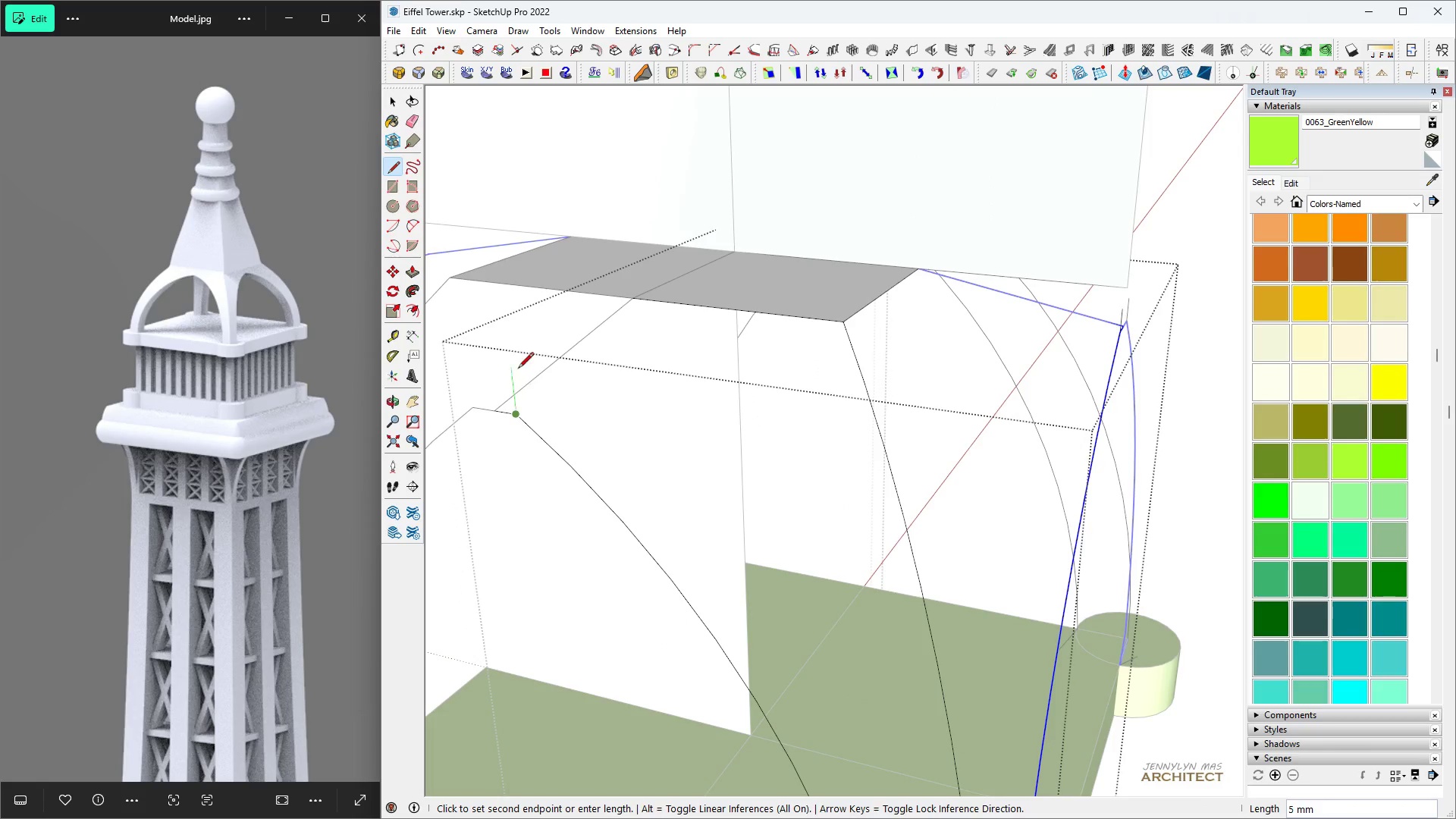 
left_click([518, 365])
 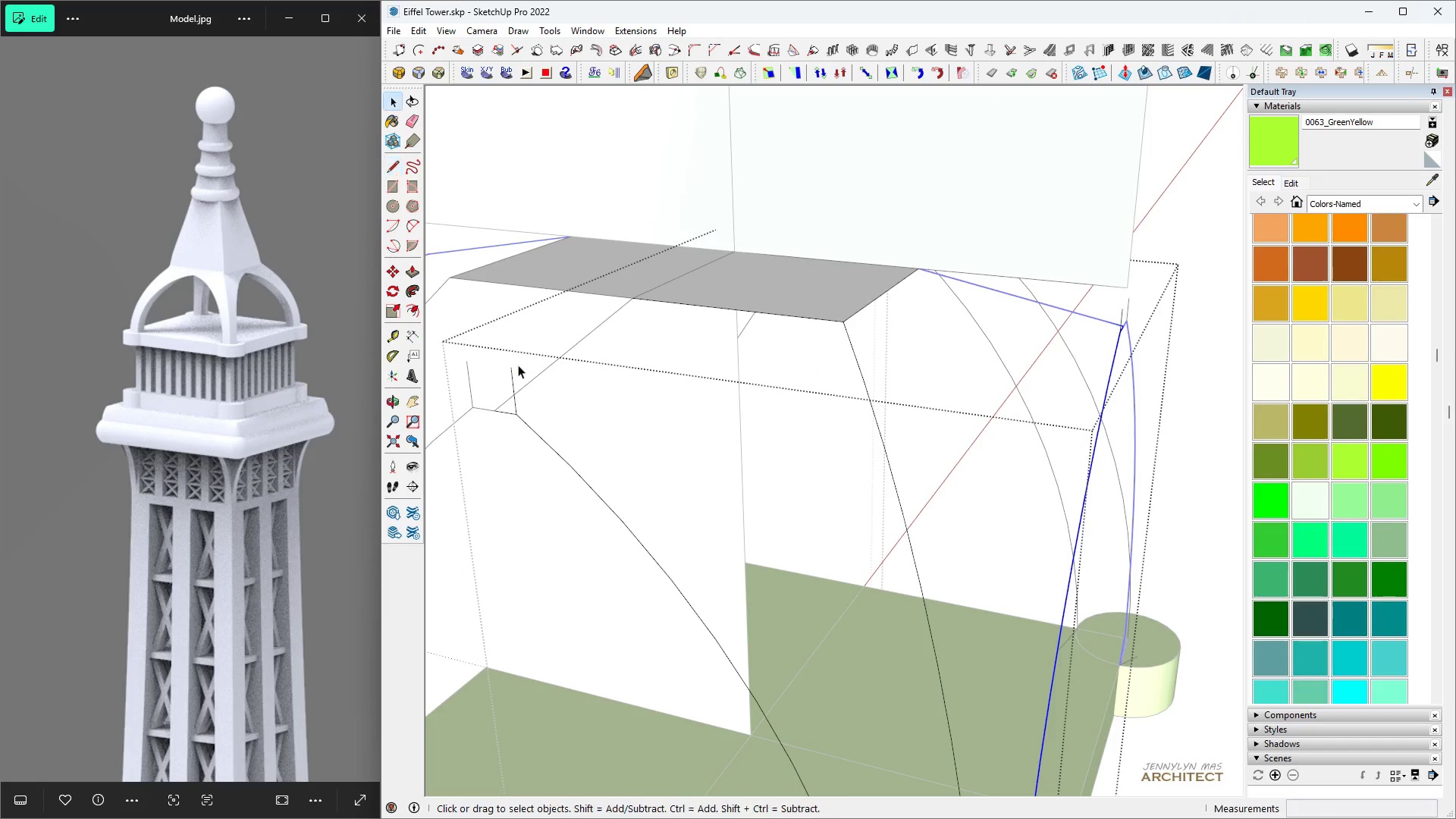 
key(Space)
 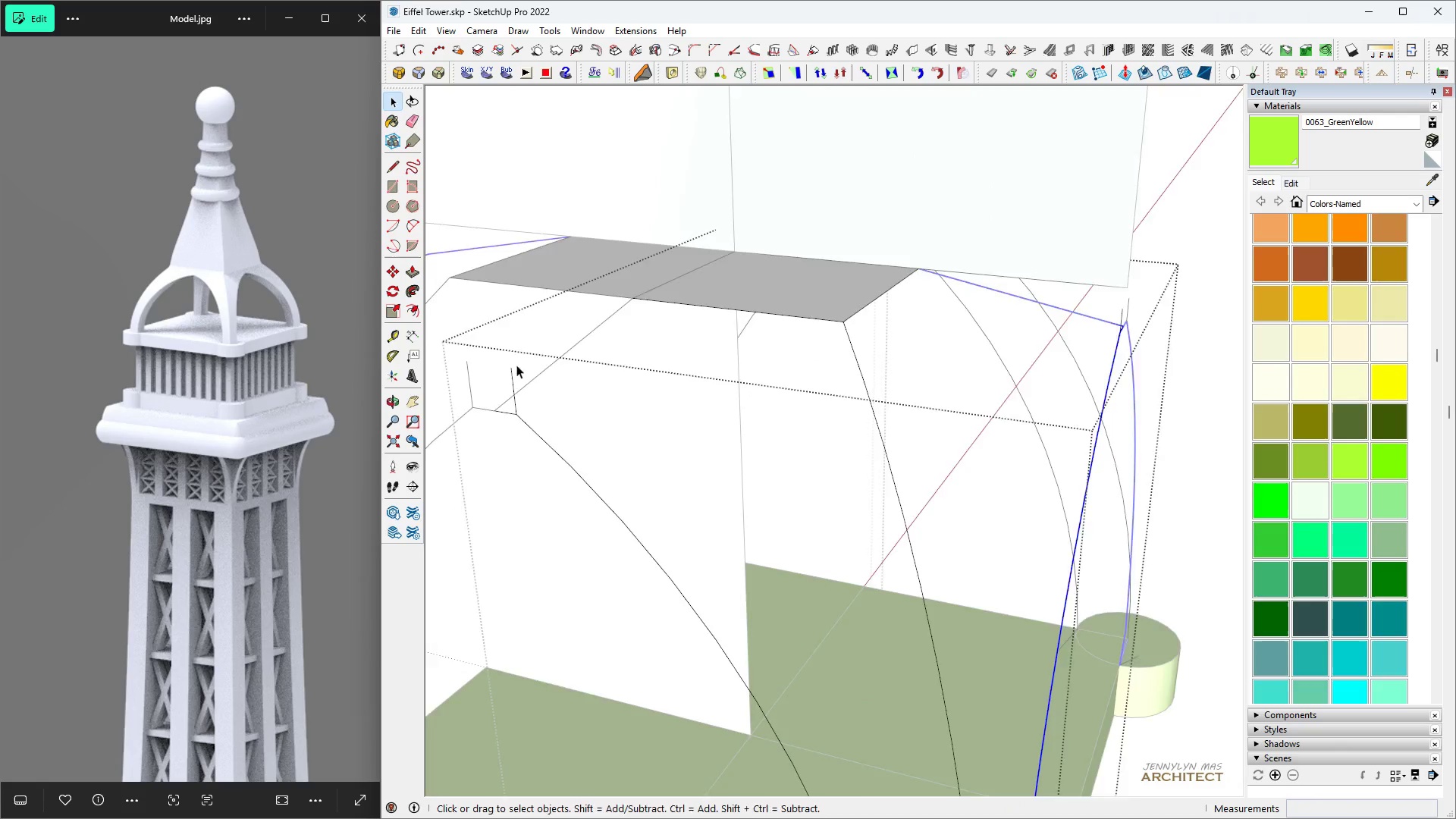 
scroll: coordinate [519, 365], scroll_direction: down, amount: 3.0
 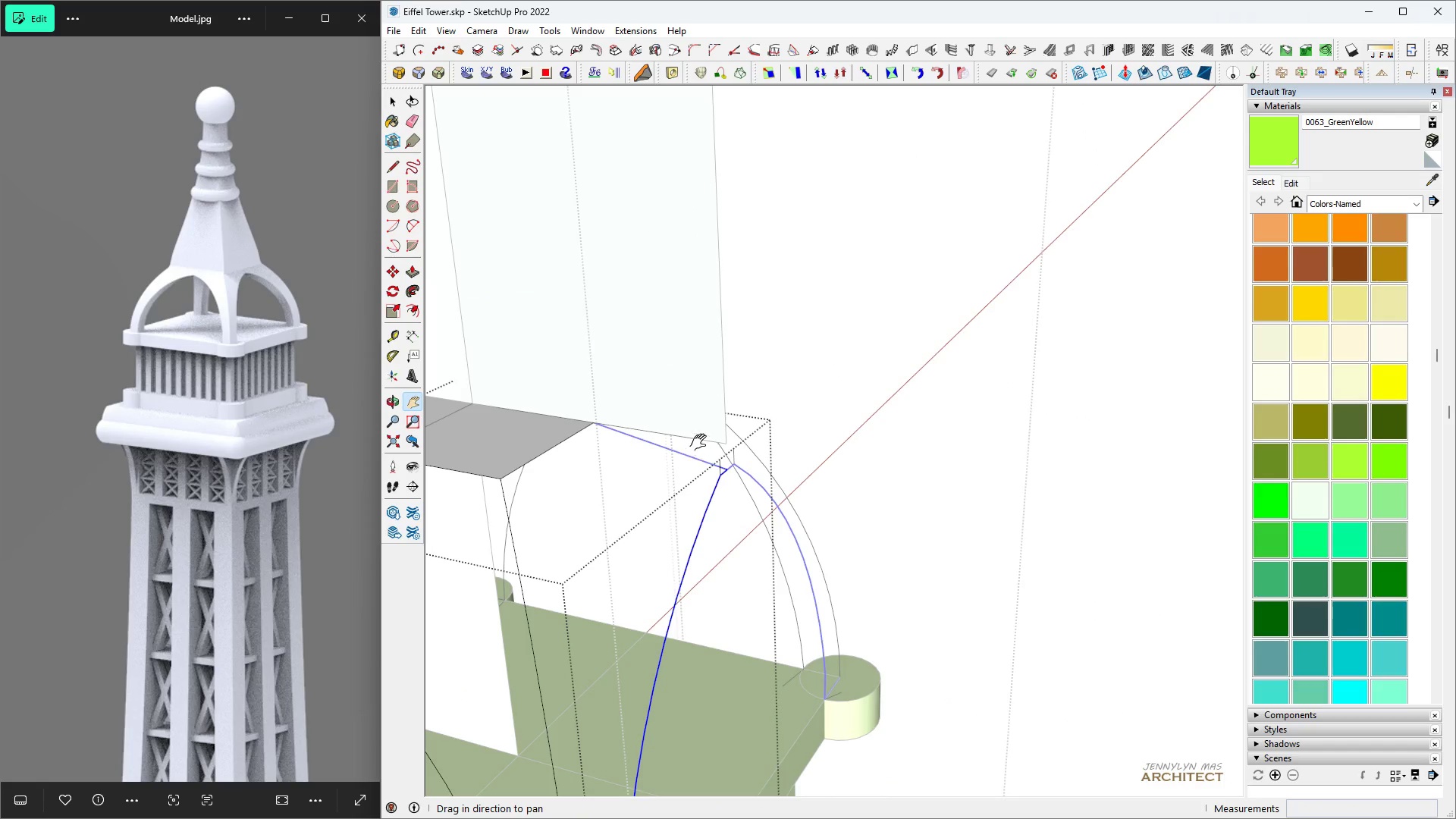 
key(H)
 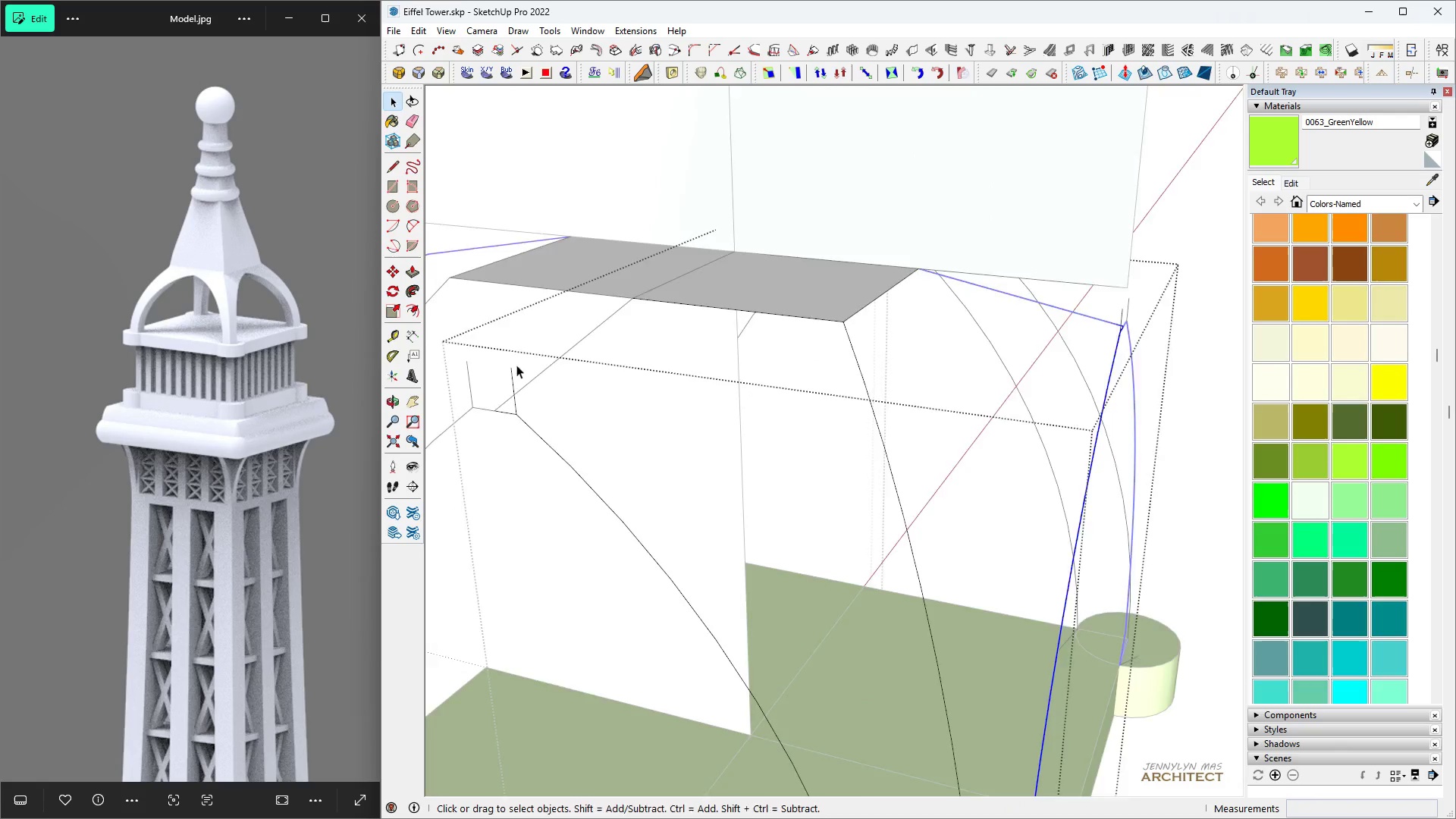 
scroll: coordinate [724, 474], scroll_direction: up, amount: 8.0
 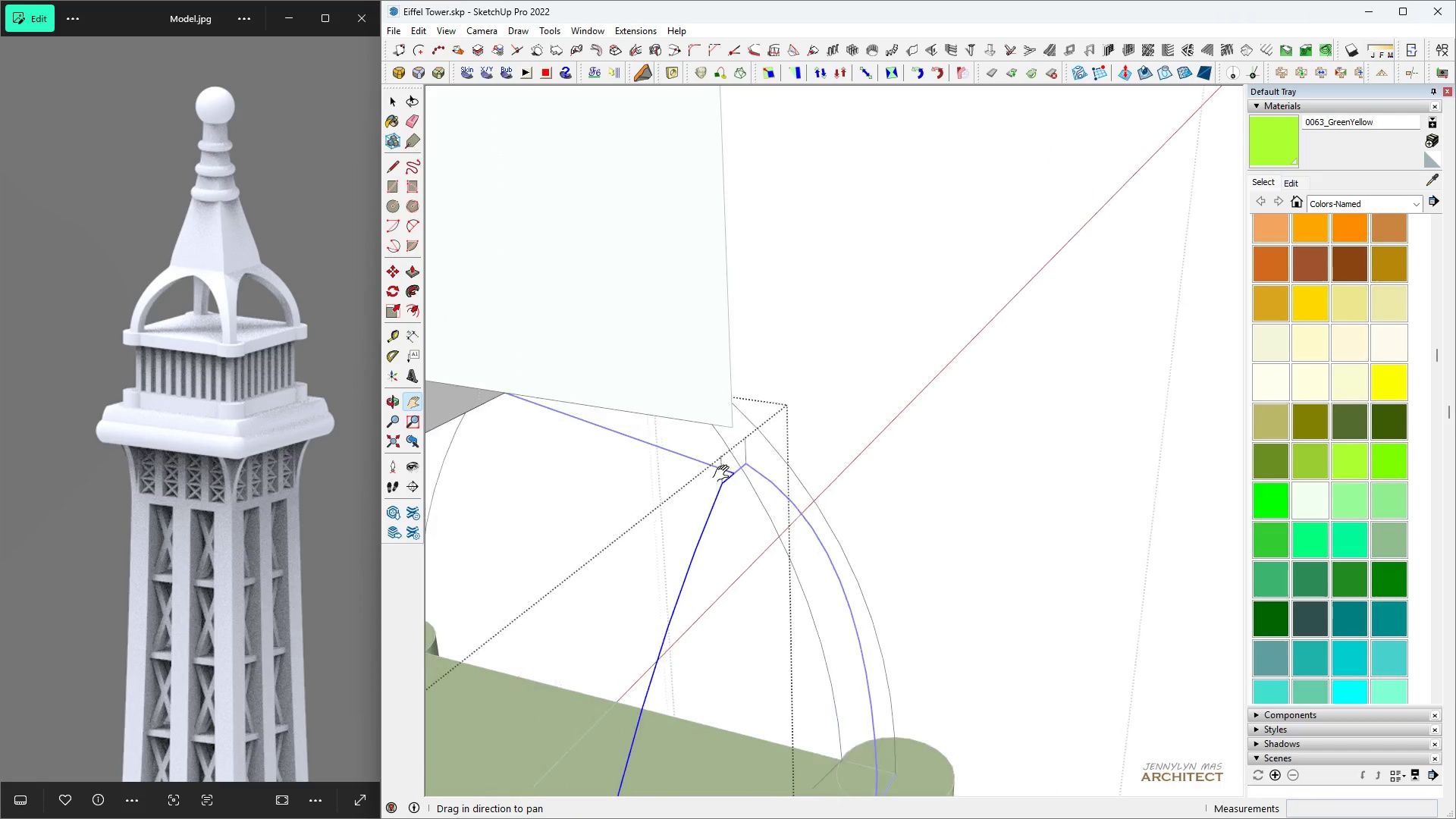 
key(Space)
 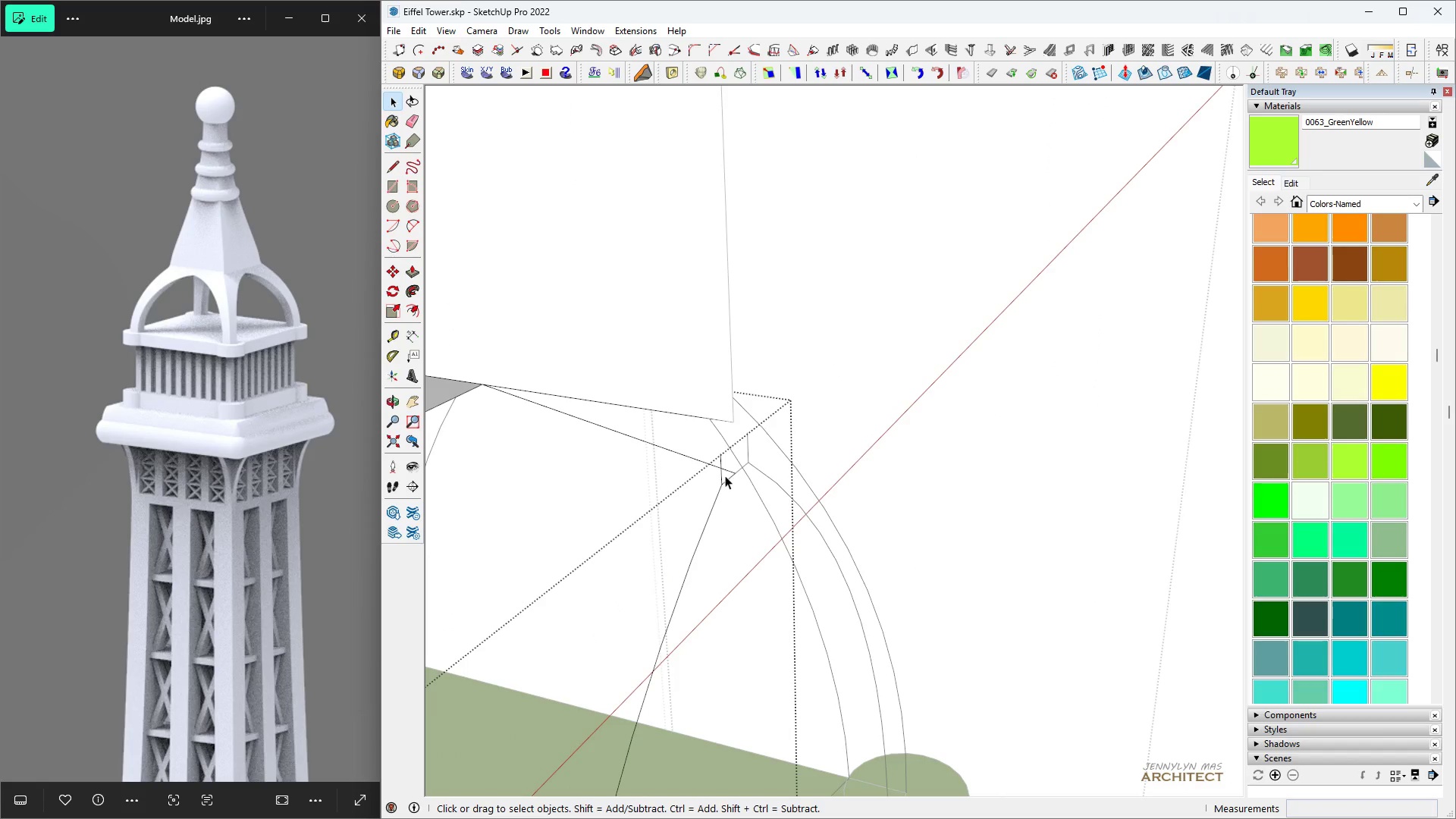 
left_click([726, 480])
 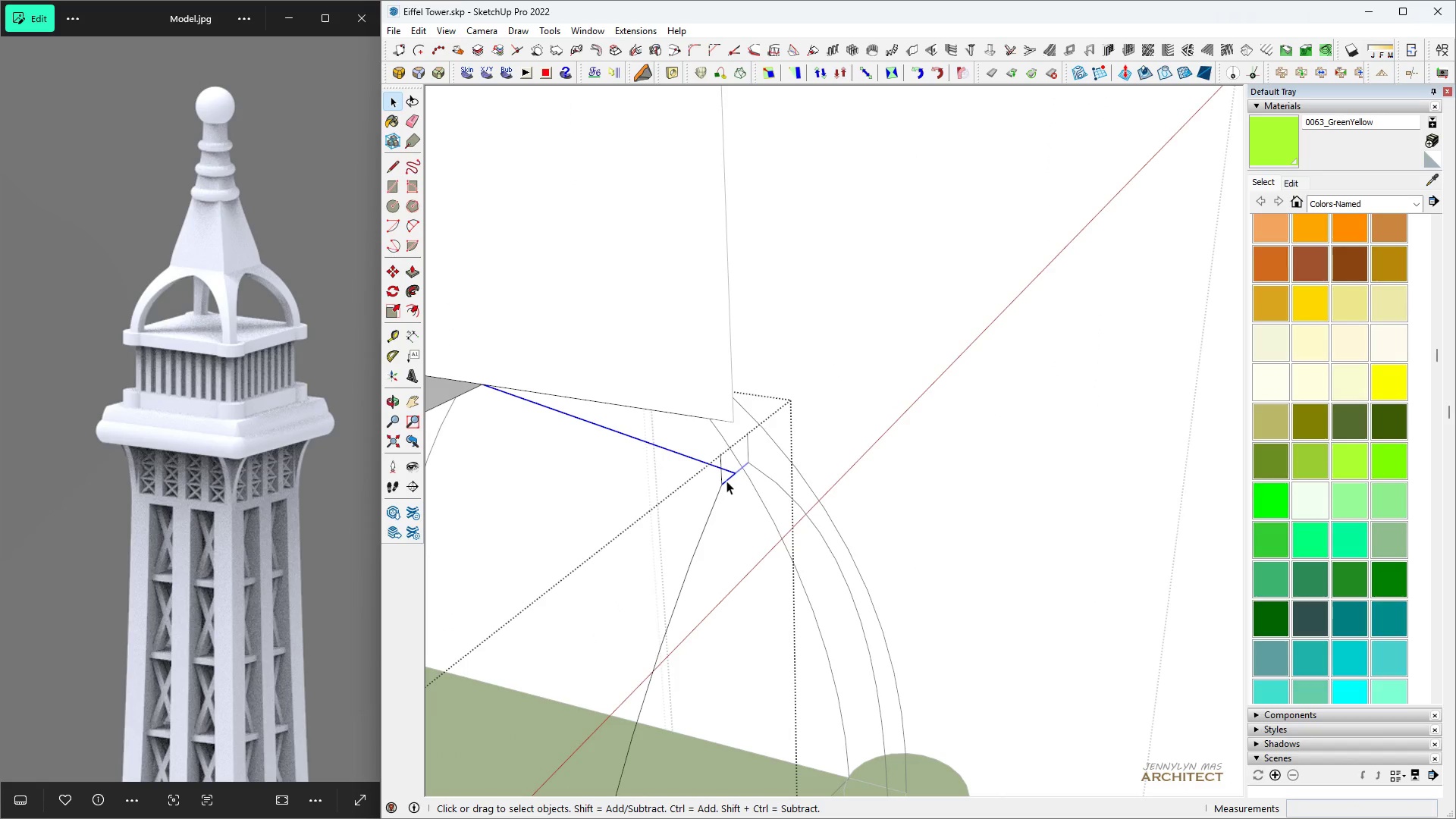 
key(Space)
 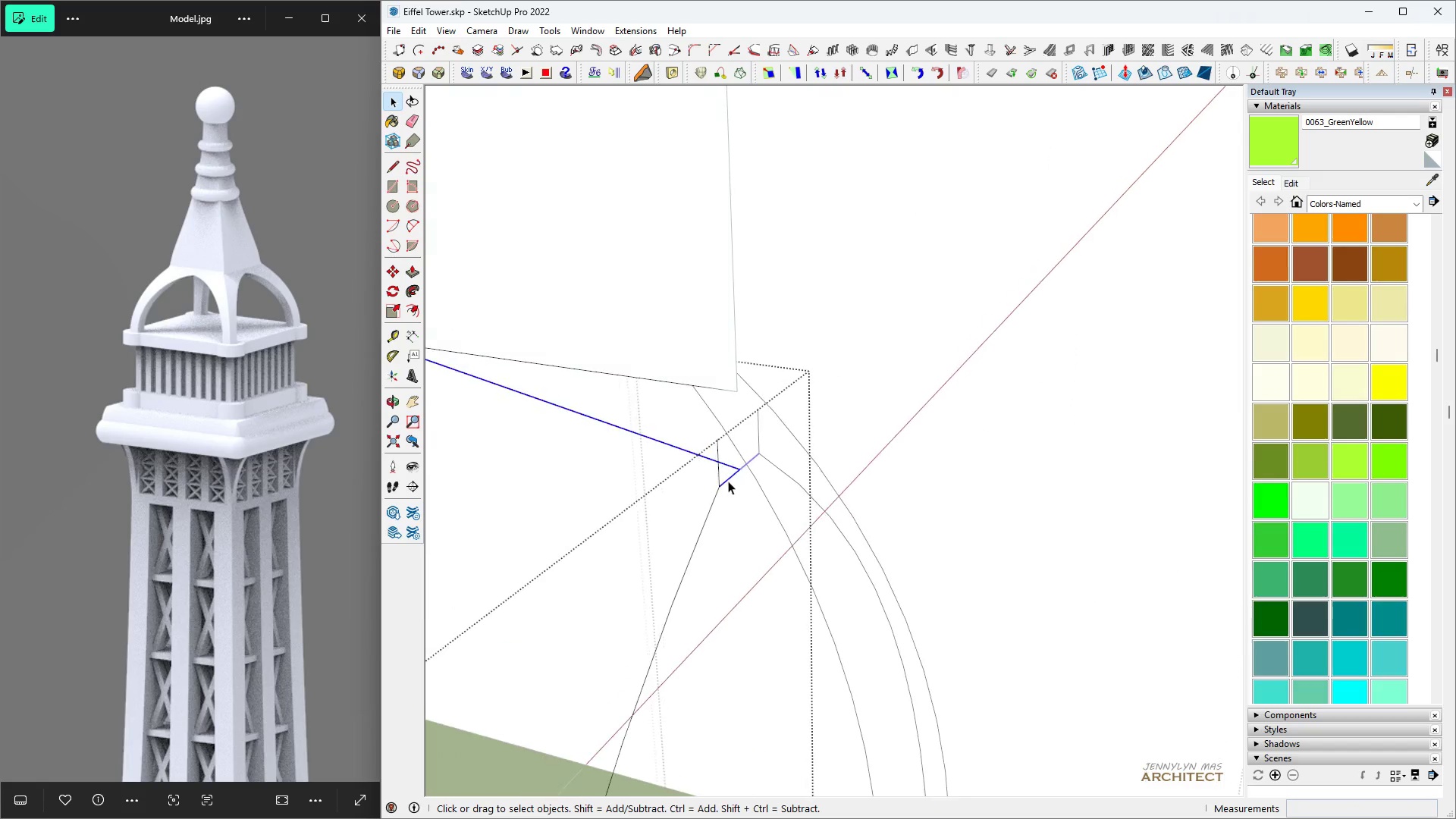 
scroll: coordinate [726, 481], scroll_direction: up, amount: 4.0
 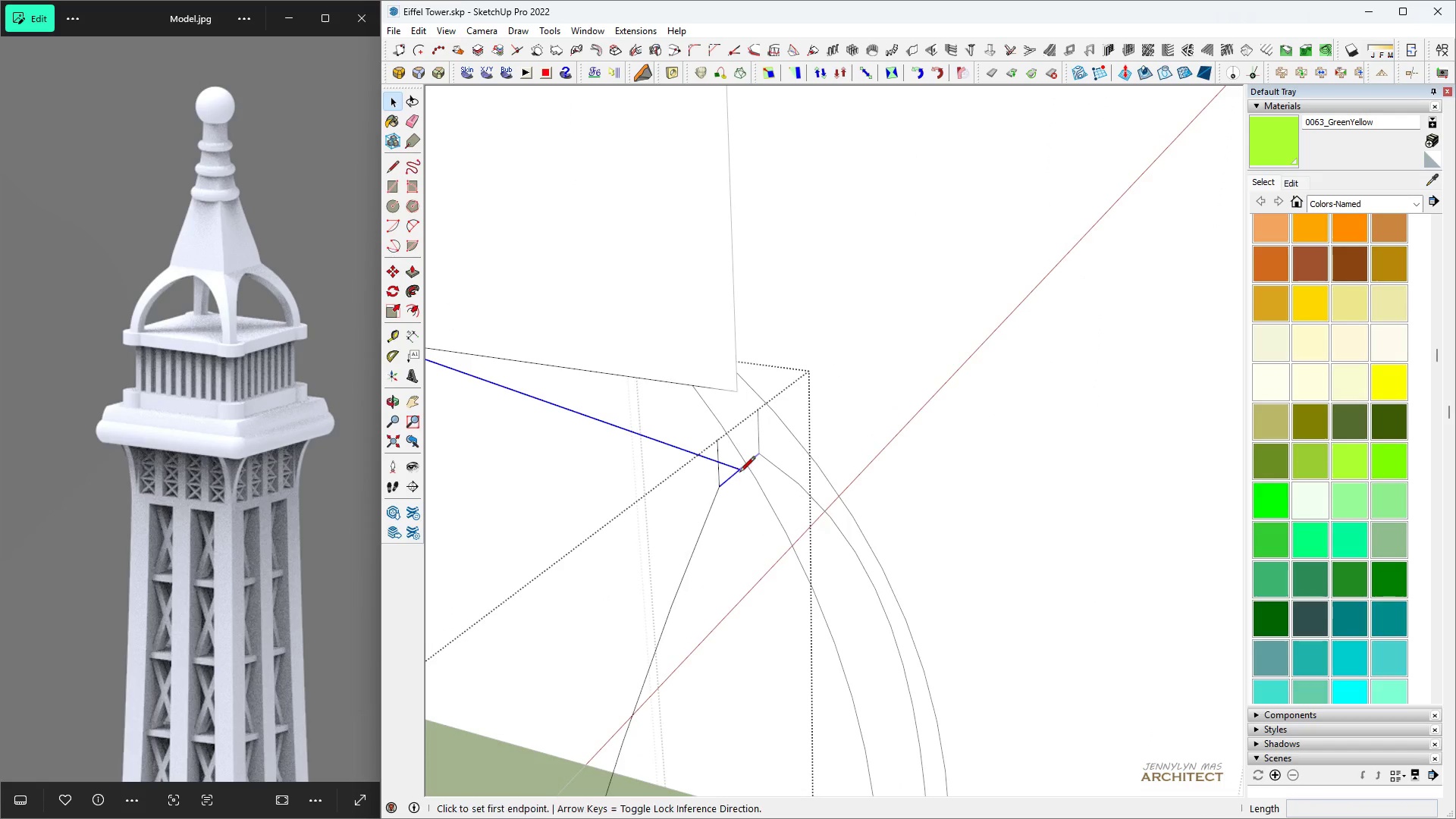 
key(L)
 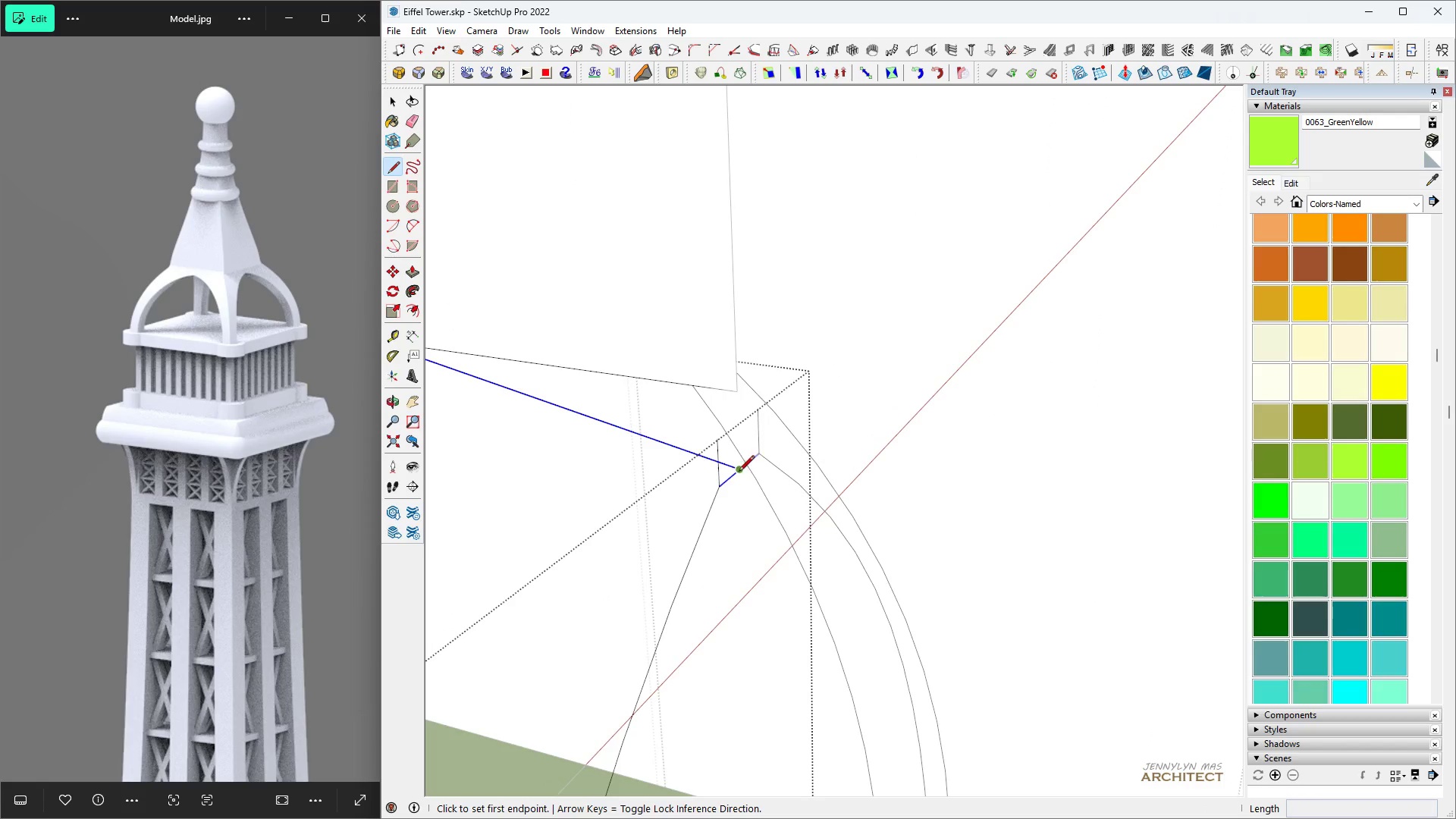 
left_click([739, 472])
 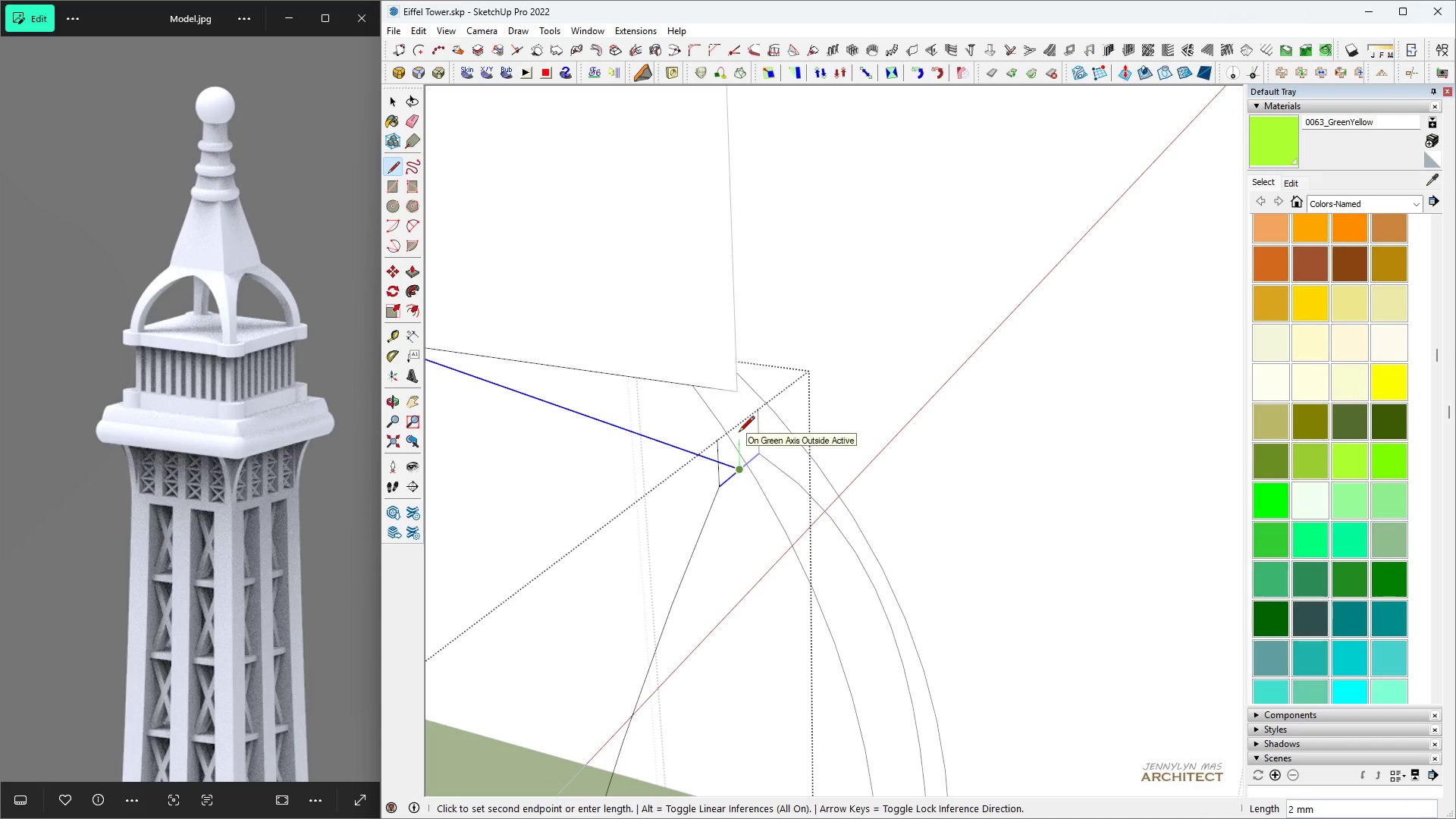 
left_click([739, 433])
 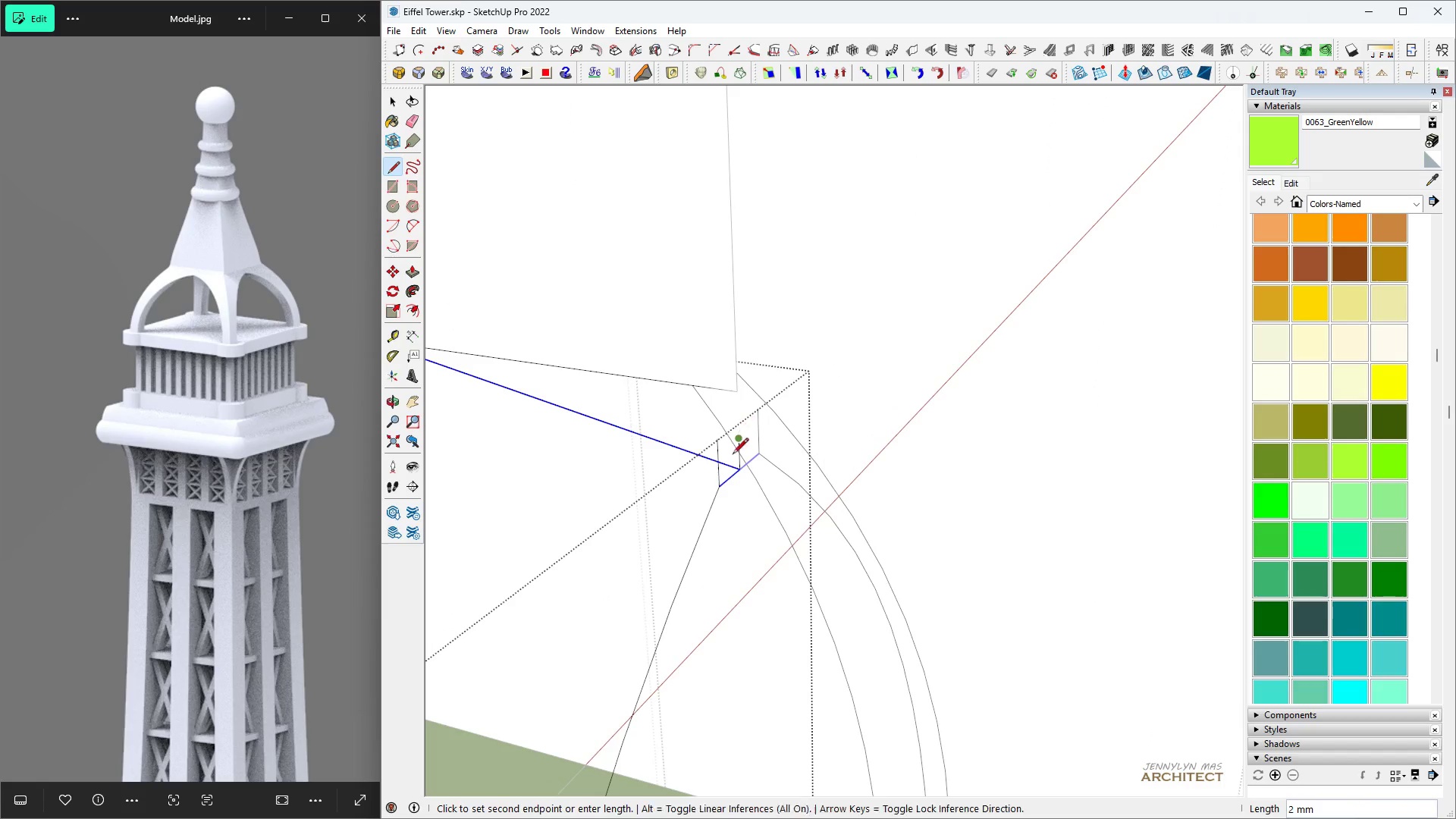 
key(Space)
 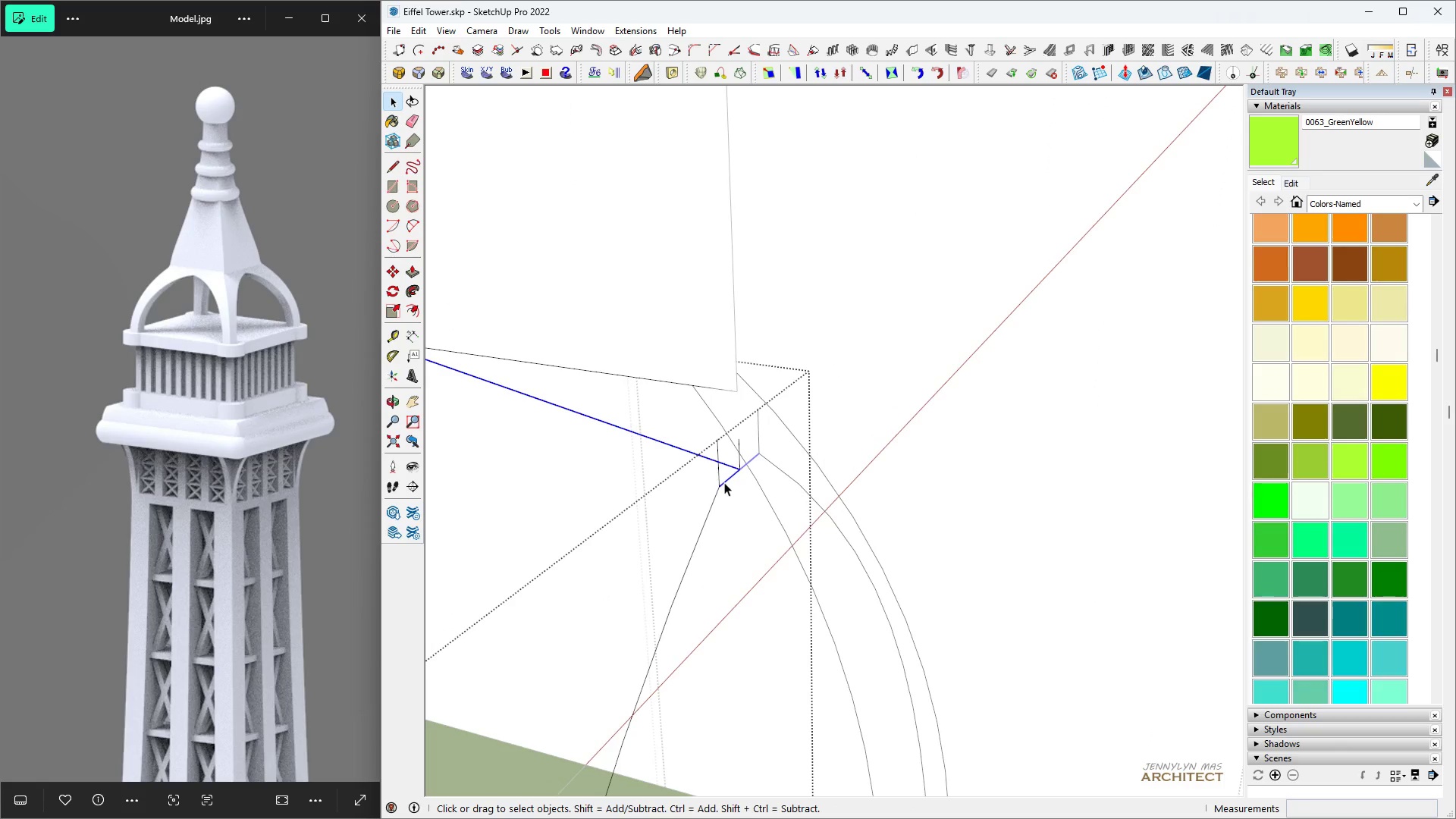 
left_click([725, 482])
 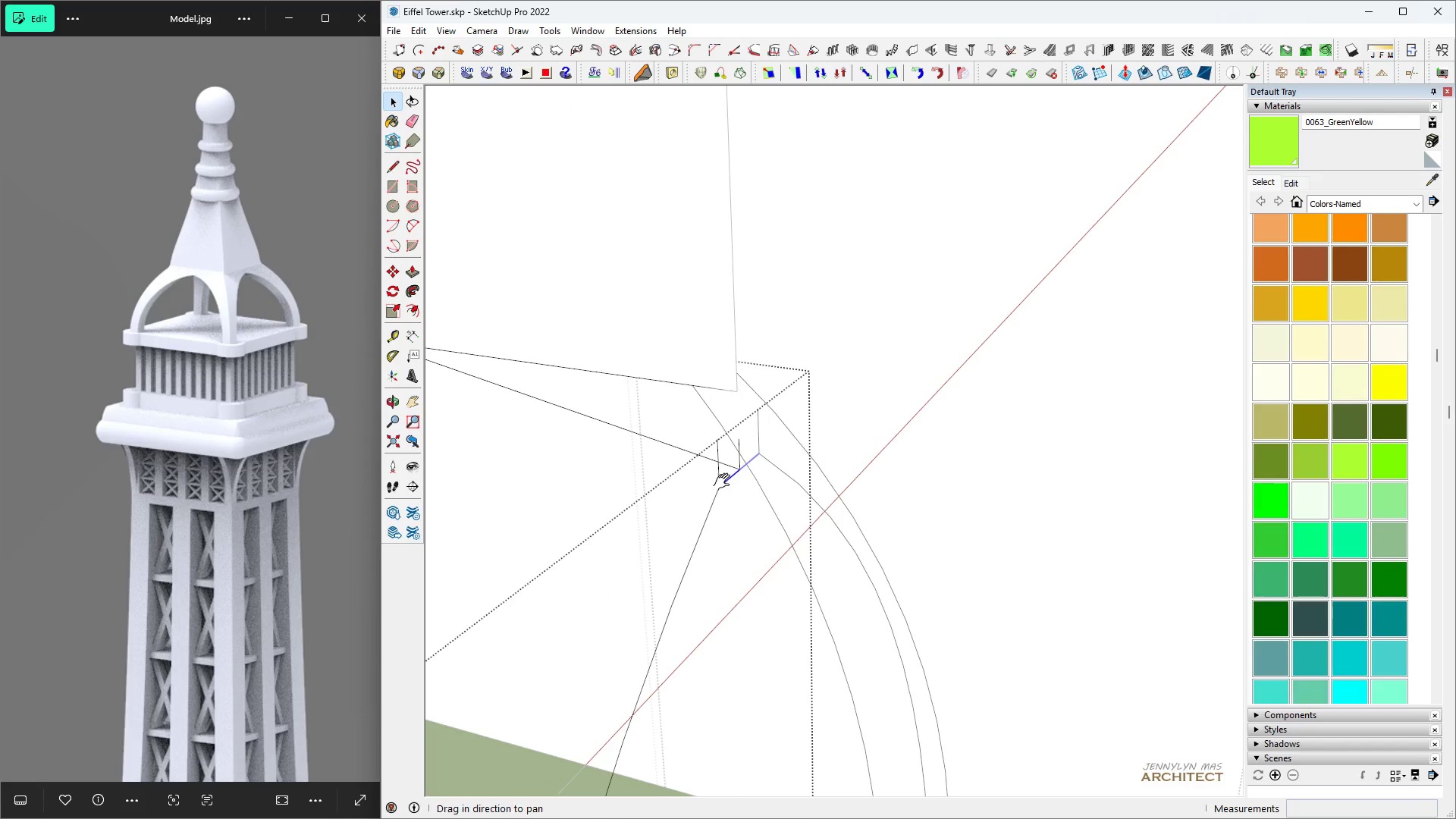 
type(hm)
 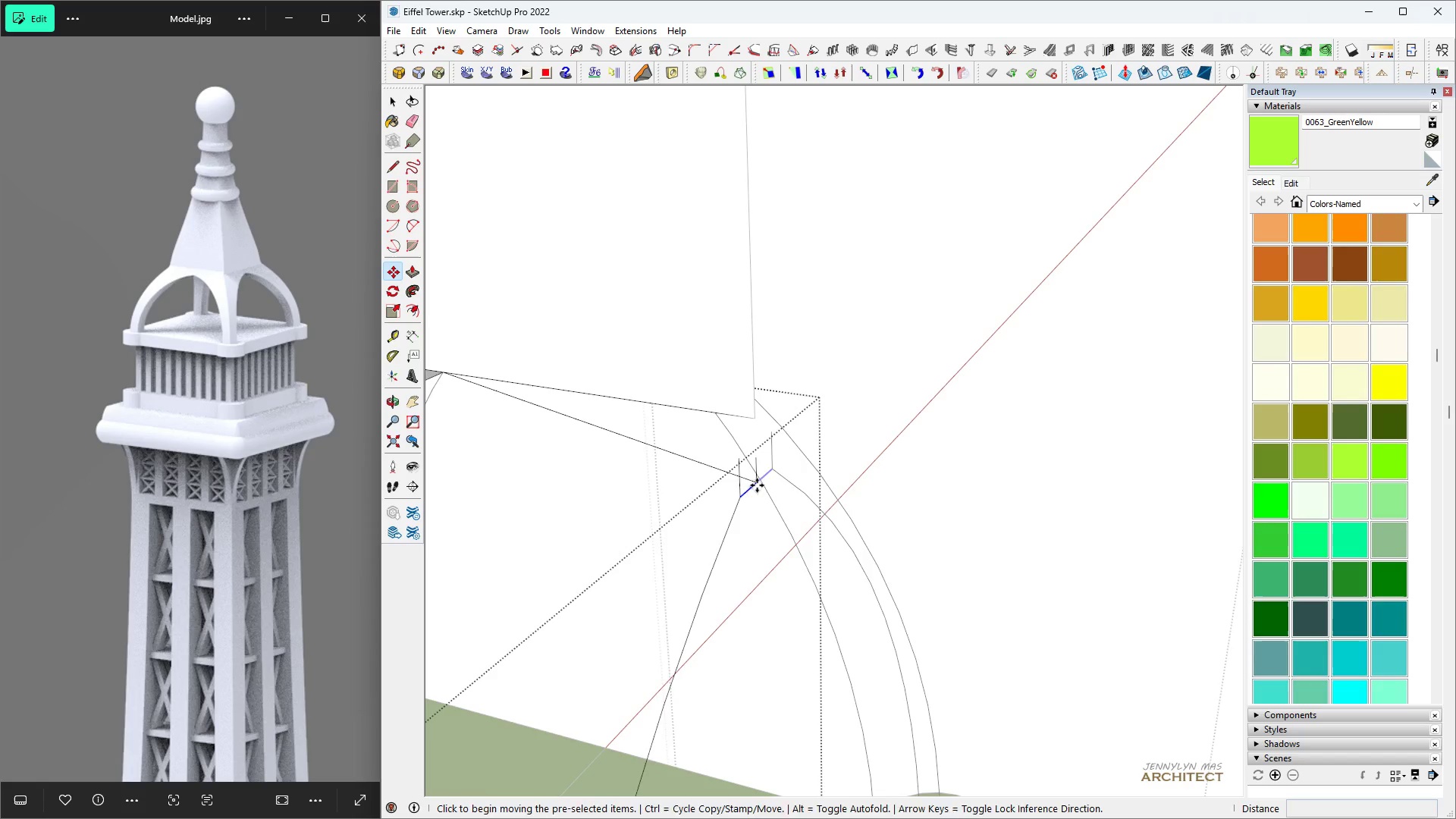 
scroll: coordinate [725, 481], scroll_direction: down, amount: 2.0
 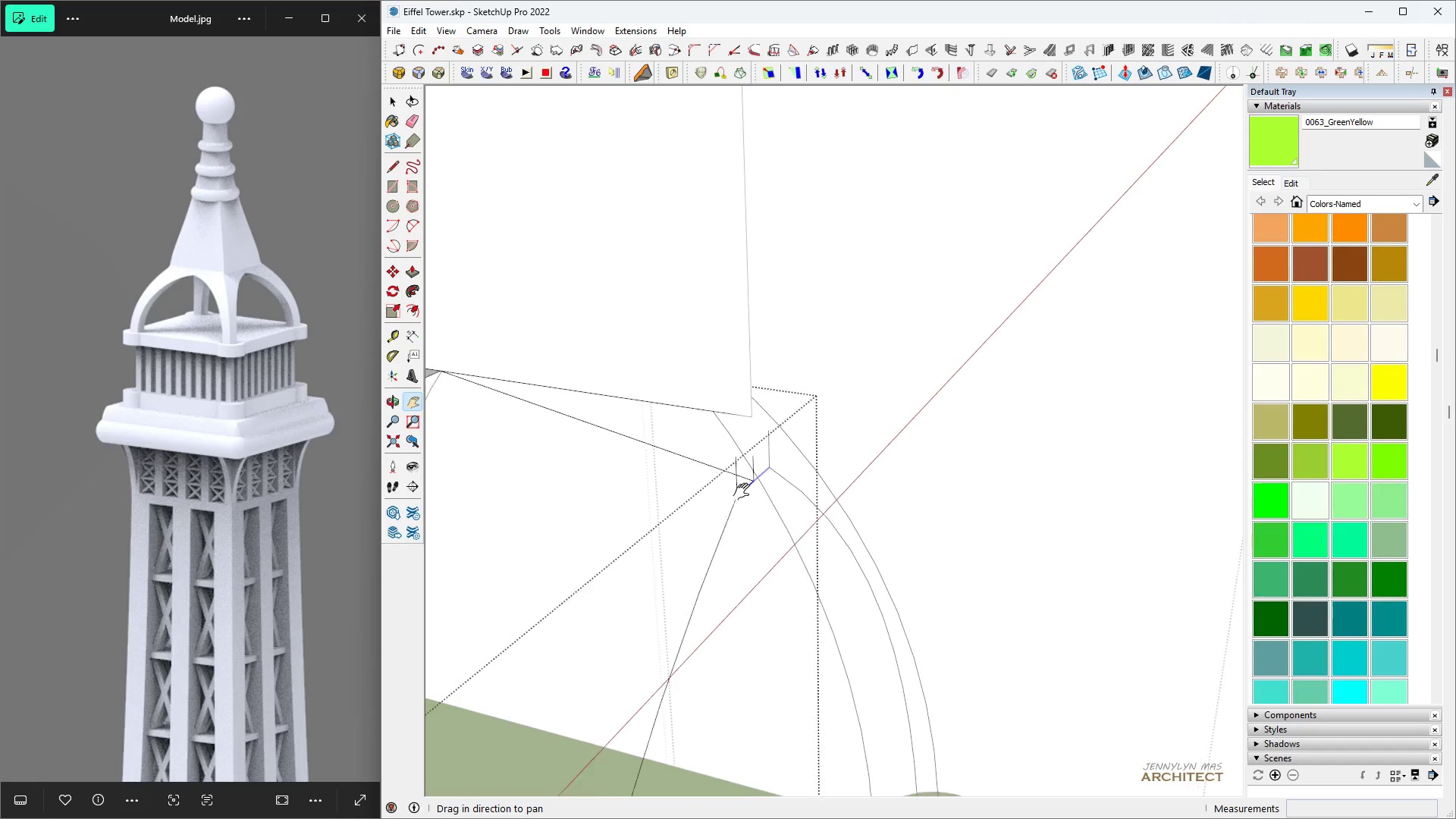 
hold_key(key=Space, duration=0.32)
 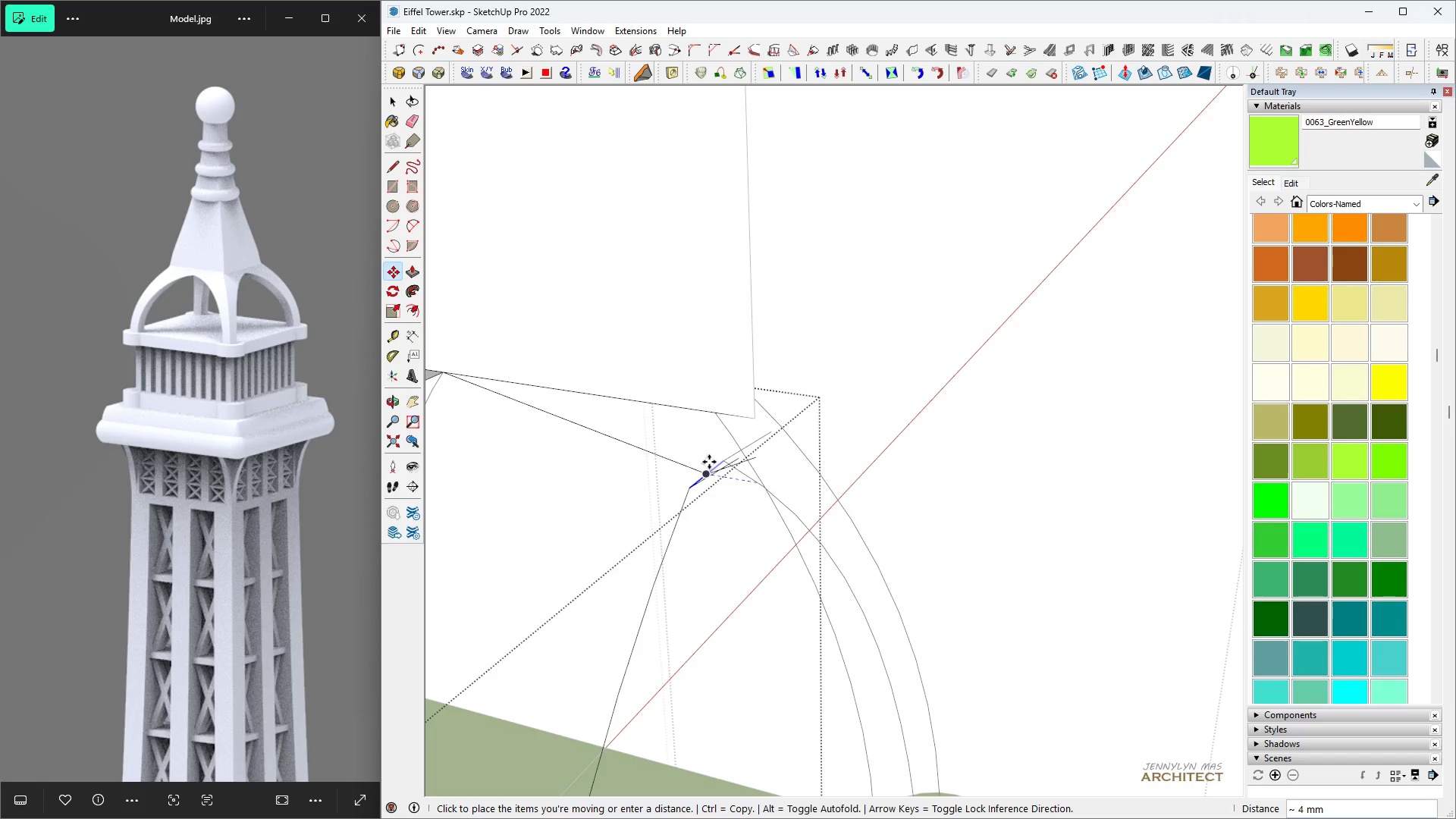 
hold_key(key=ShiftLeft, duration=1.53)
scroll: coordinate [709, 463], scroll_direction: down, amount: 8.0
 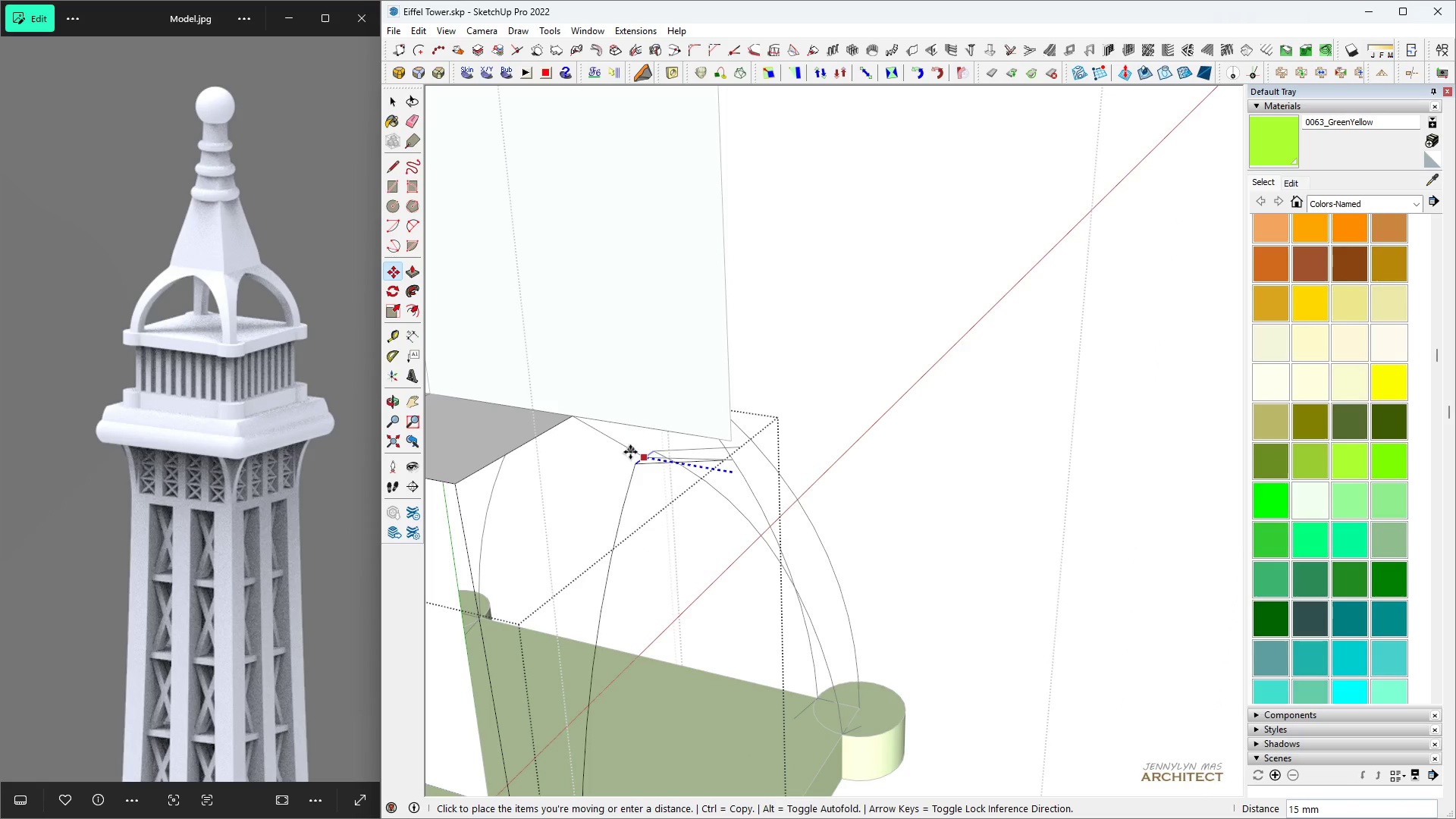 
hold_key(key=ShiftLeft, duration=1.44)
 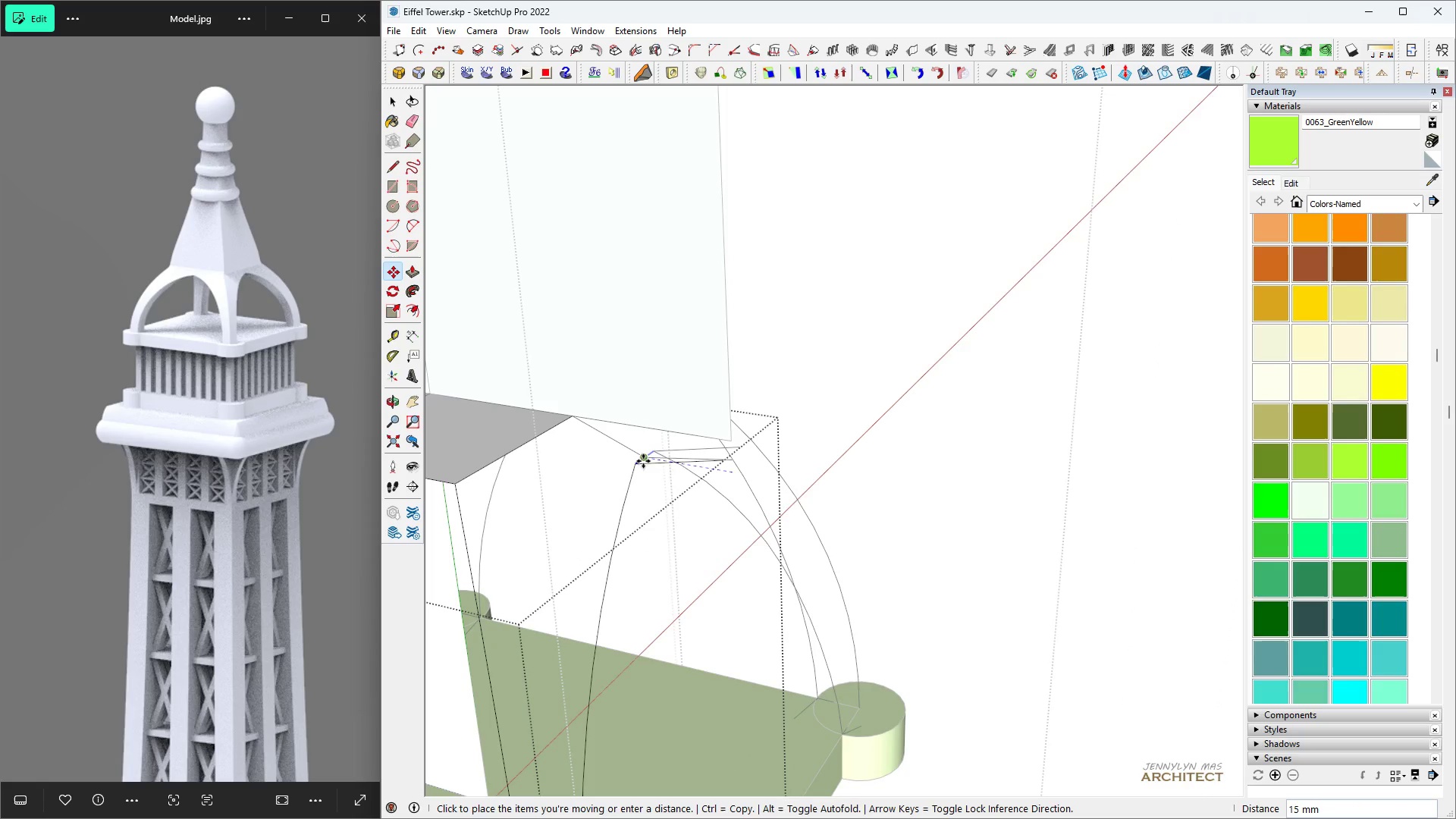 
hold_key(key=ShiftLeft, duration=0.36)
 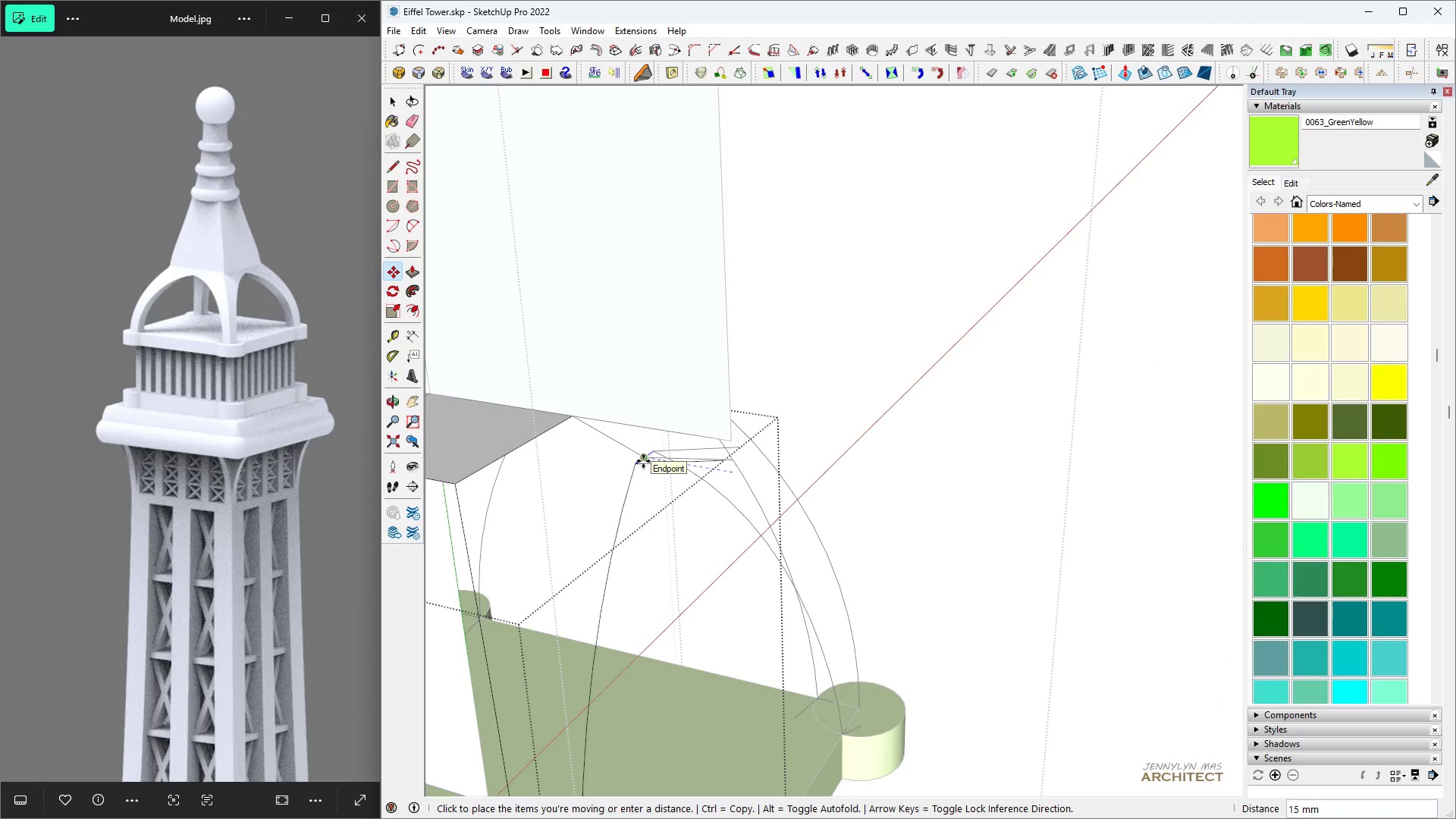 
type(20)
 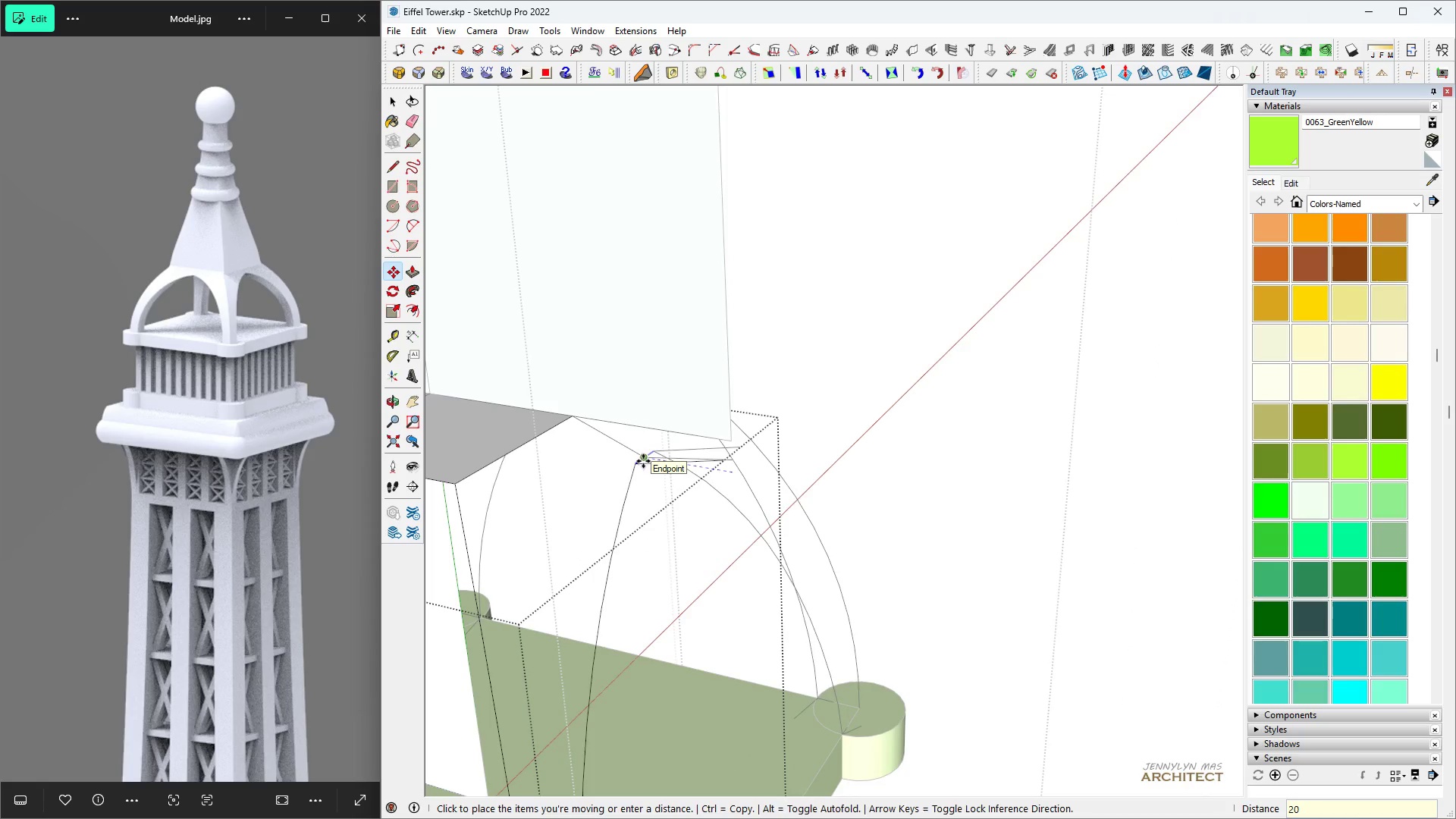 
key(Enter)
 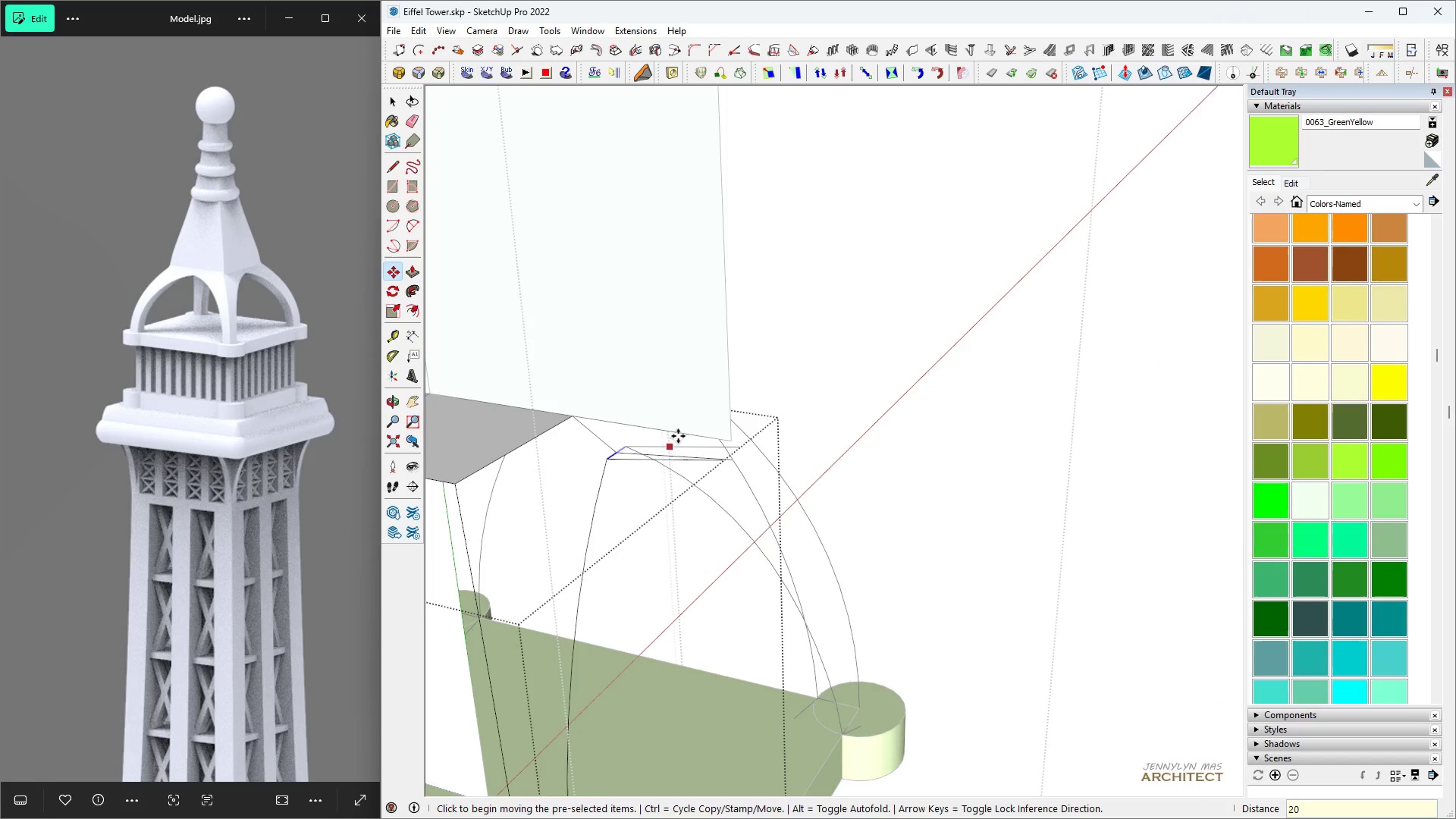 
scroll: coordinate [693, 434], scroll_direction: down, amount: 6.0
 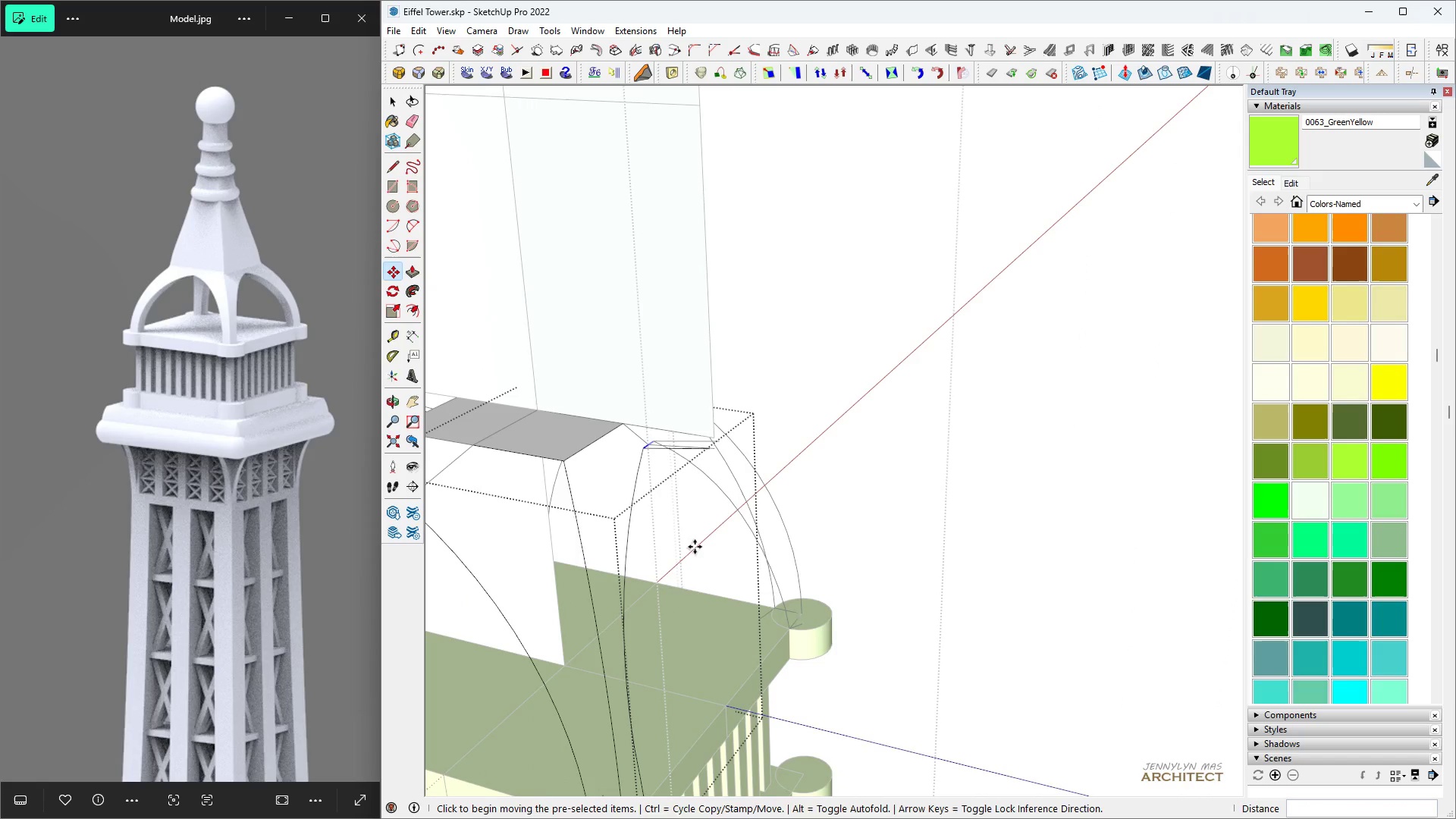 
type( h ehh we h)
 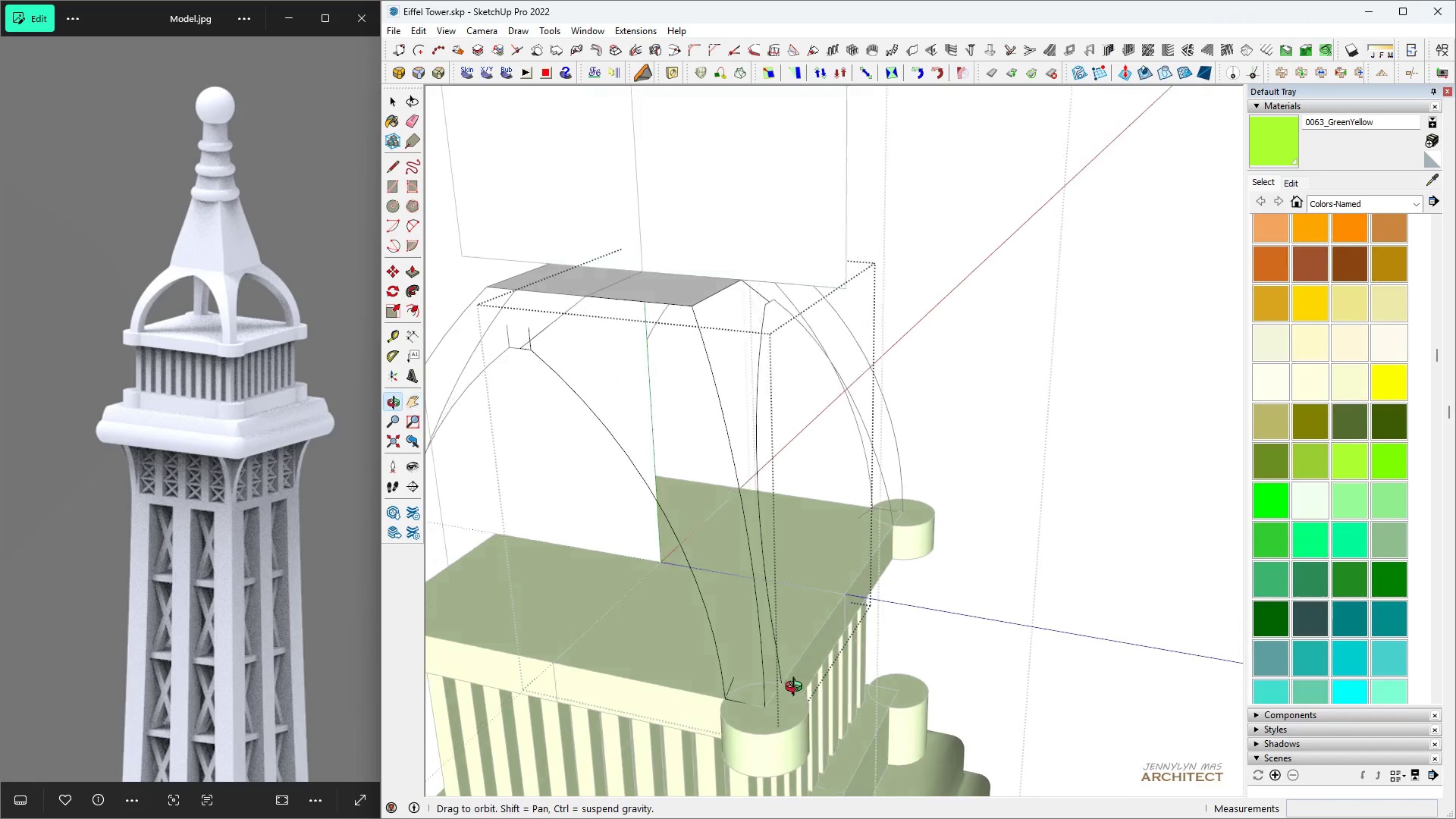 
scroll: coordinate [711, 438], scroll_direction: up, amount: 9.0
 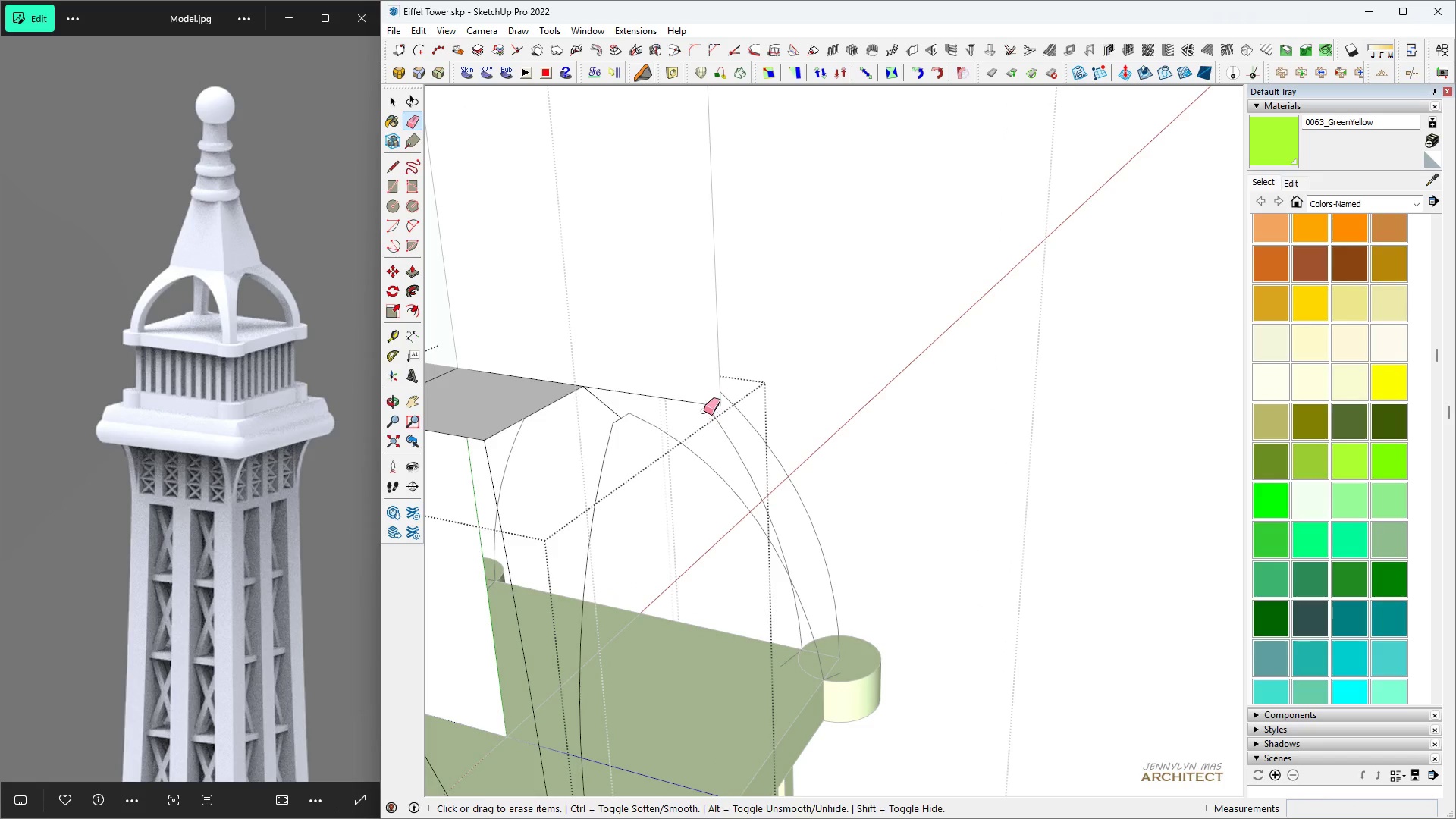 
scroll: coordinate [709, 396], scroll_direction: down, amount: 6.0
 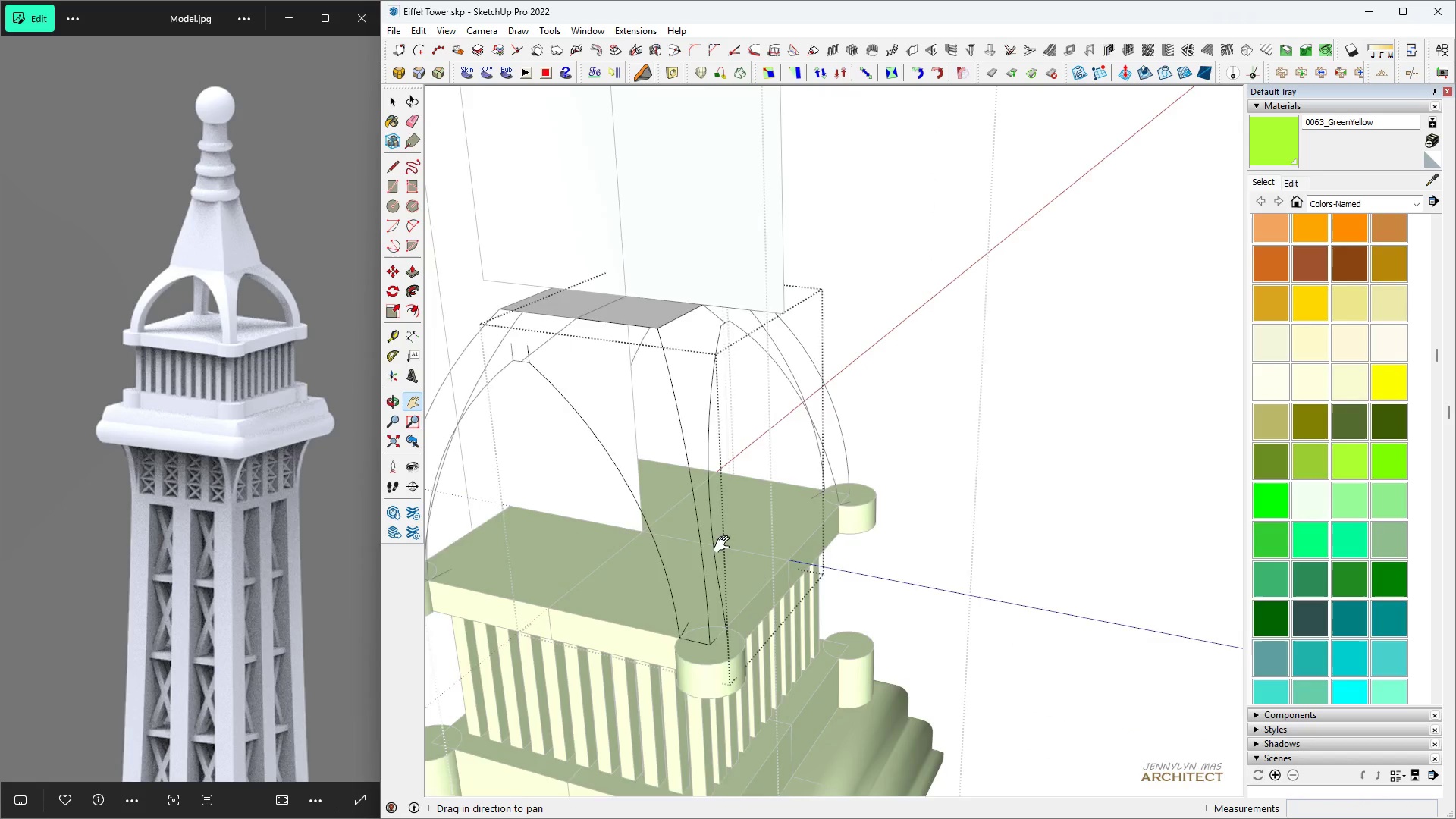 
scroll: coordinate [784, 667], scroll_direction: up, amount: 20.0
 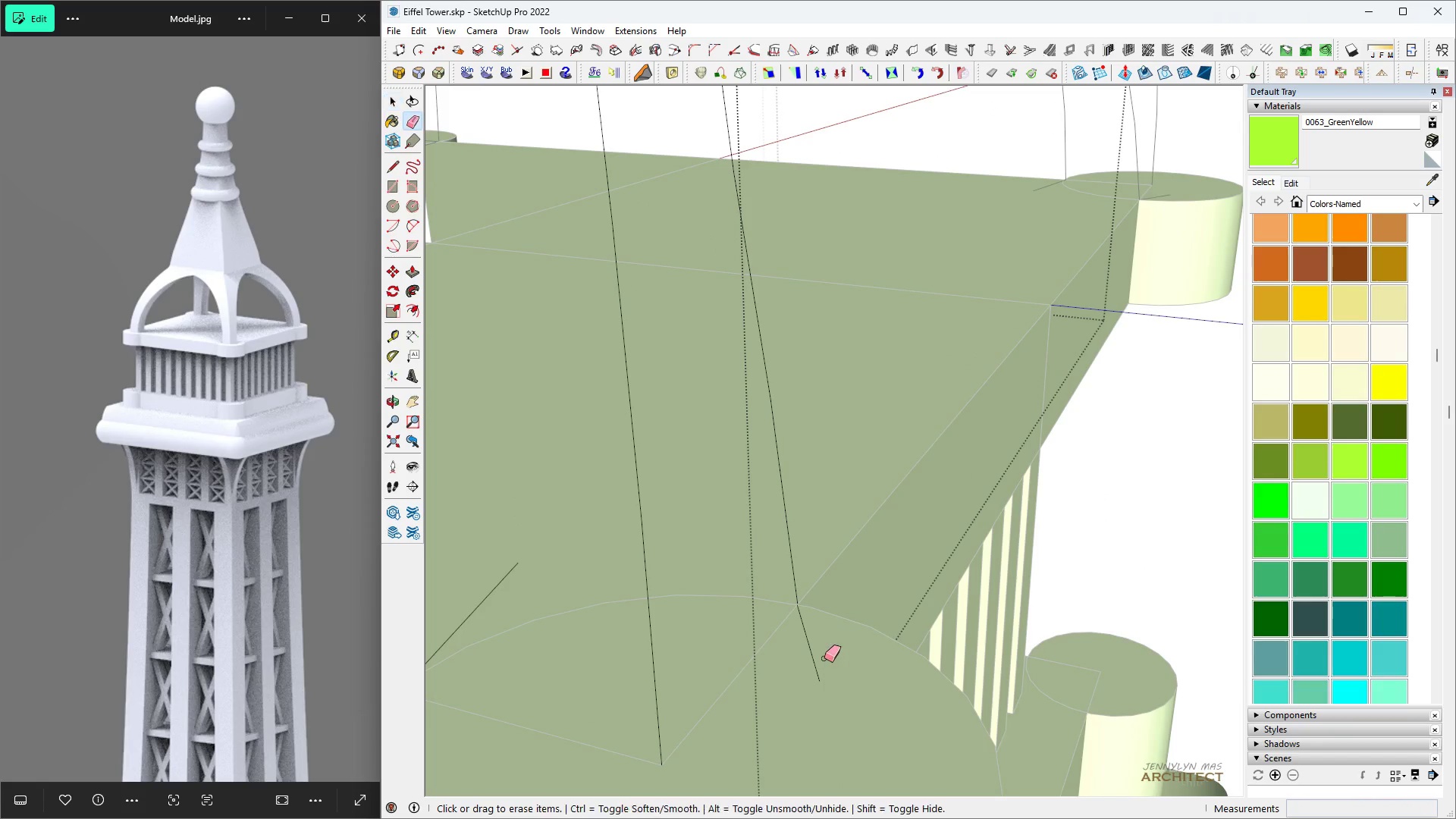 
scroll: coordinate [774, 698], scroll_direction: down, amount: 21.0
 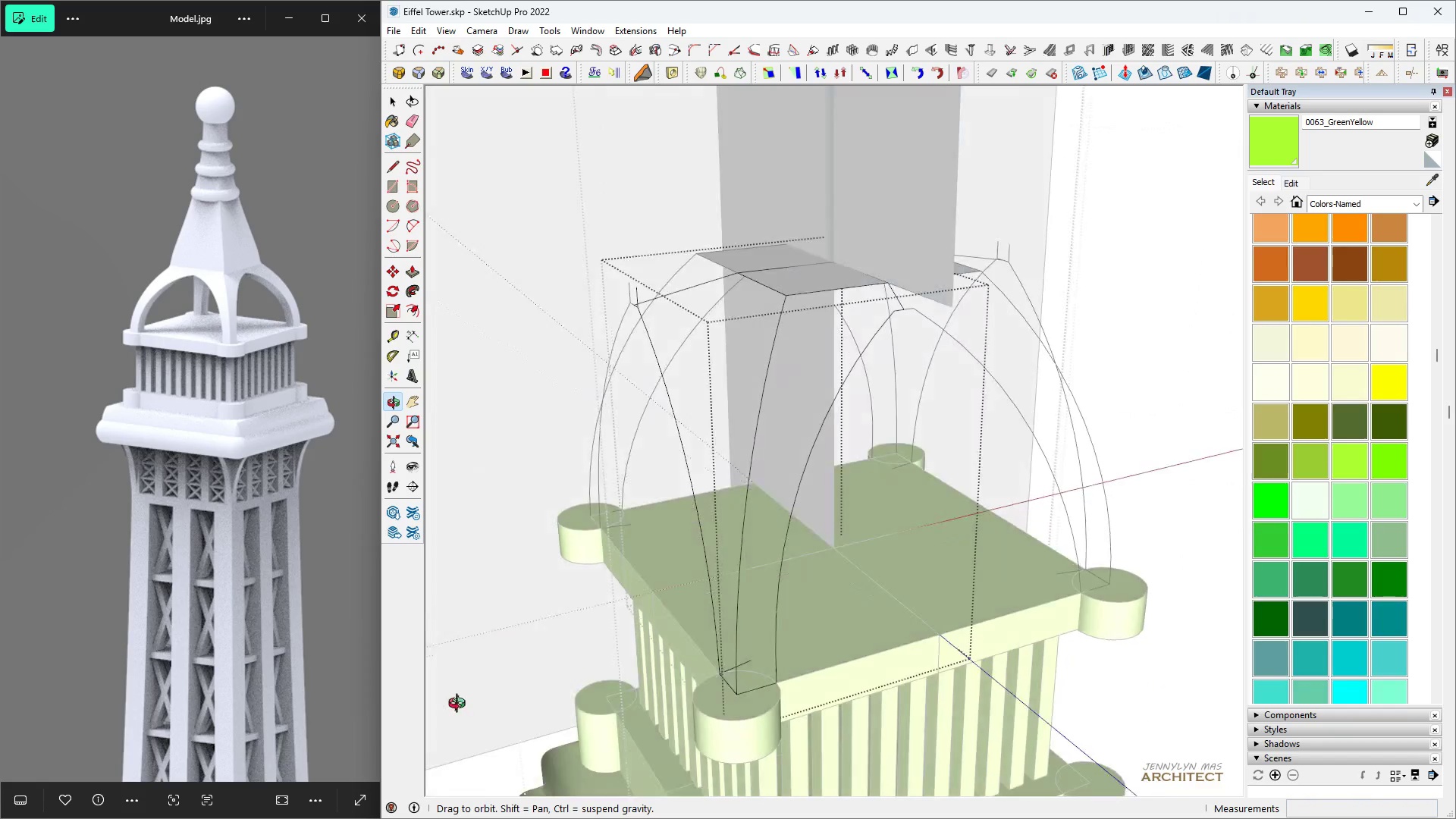 
scroll: coordinate [707, 561], scroll_direction: up, amount: 9.0
 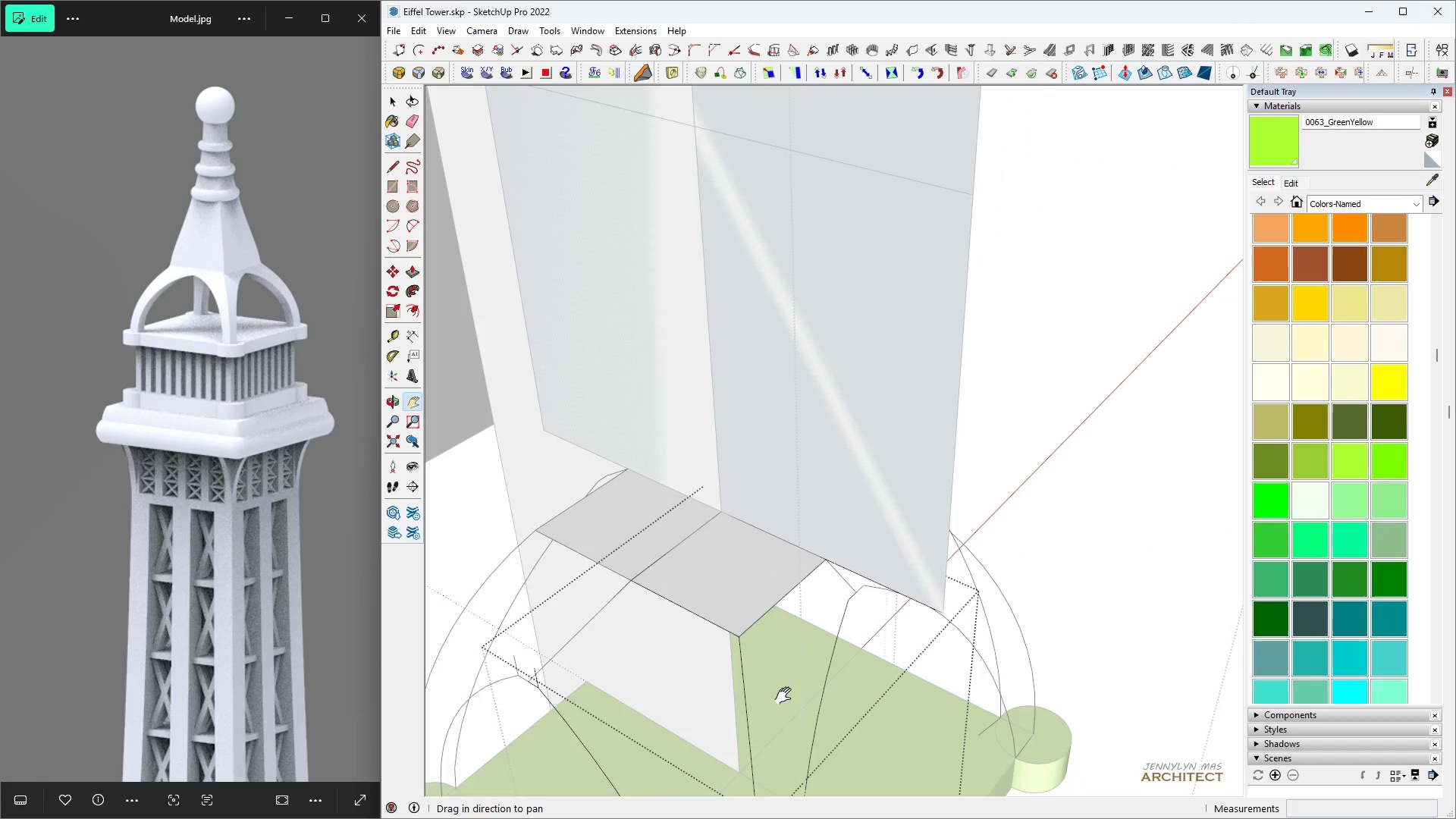 
type(hhh )
 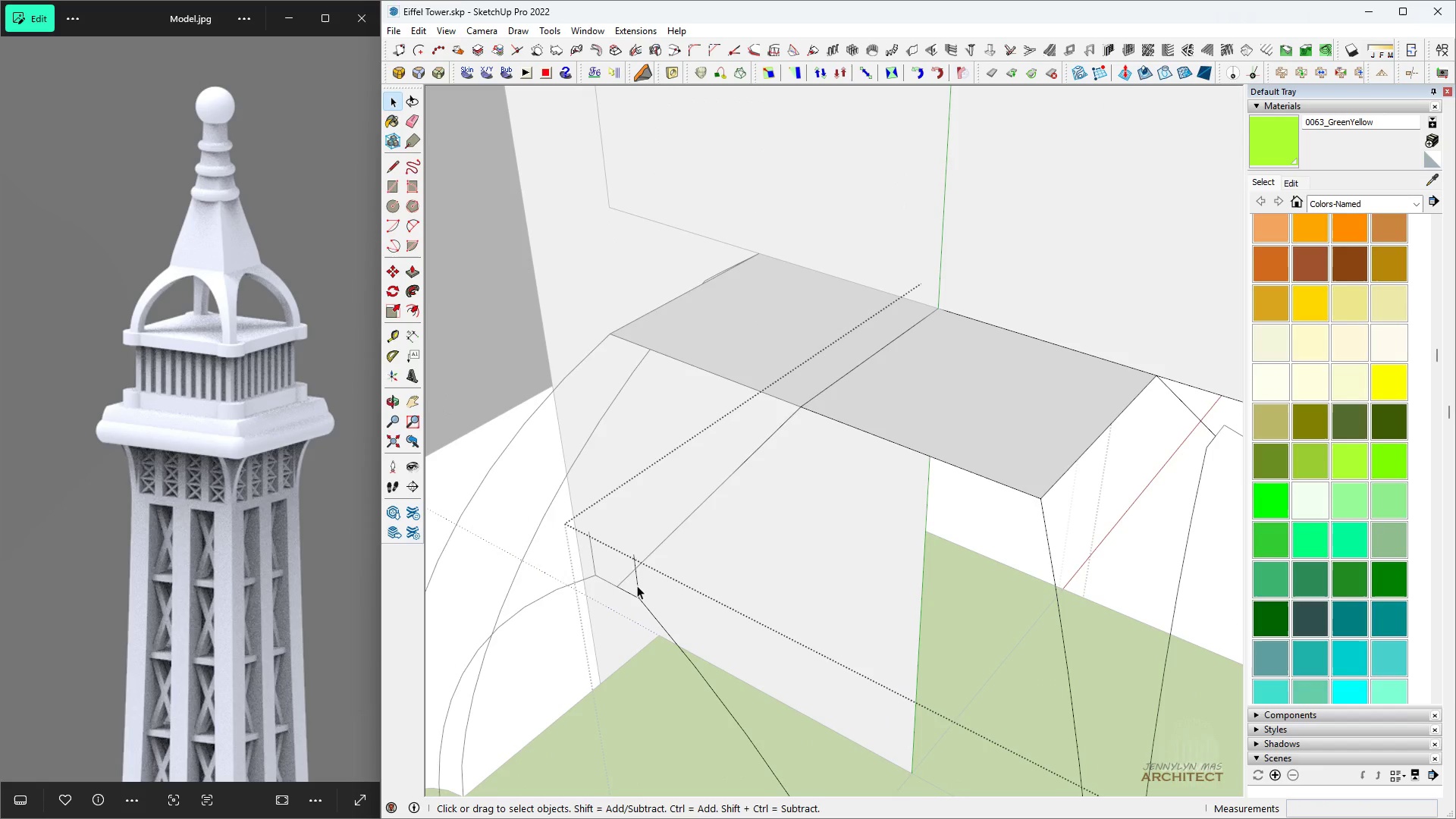 
scroll: coordinate [642, 579], scroll_direction: up, amount: 5.0
 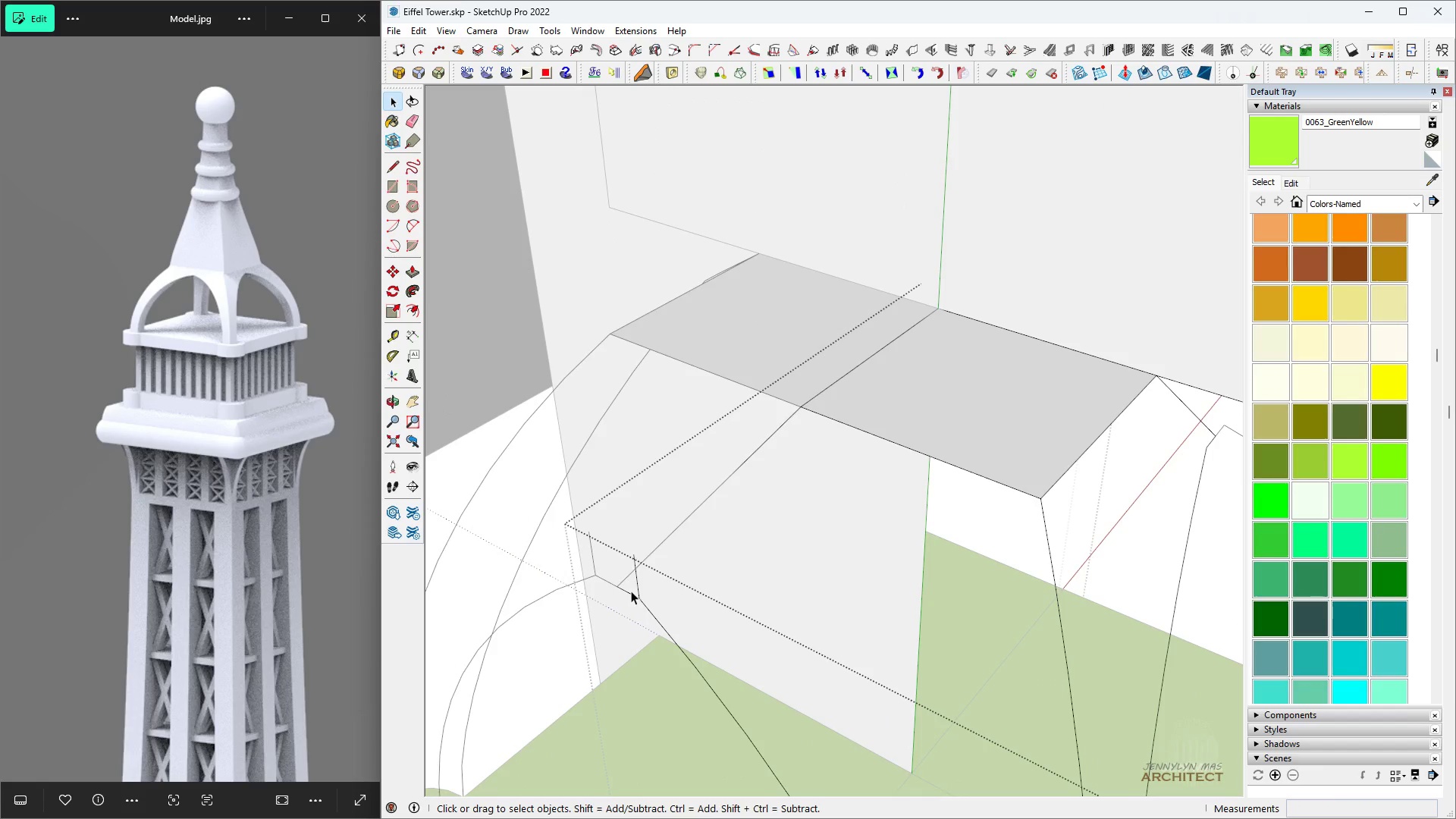 
left_click([631, 591])
 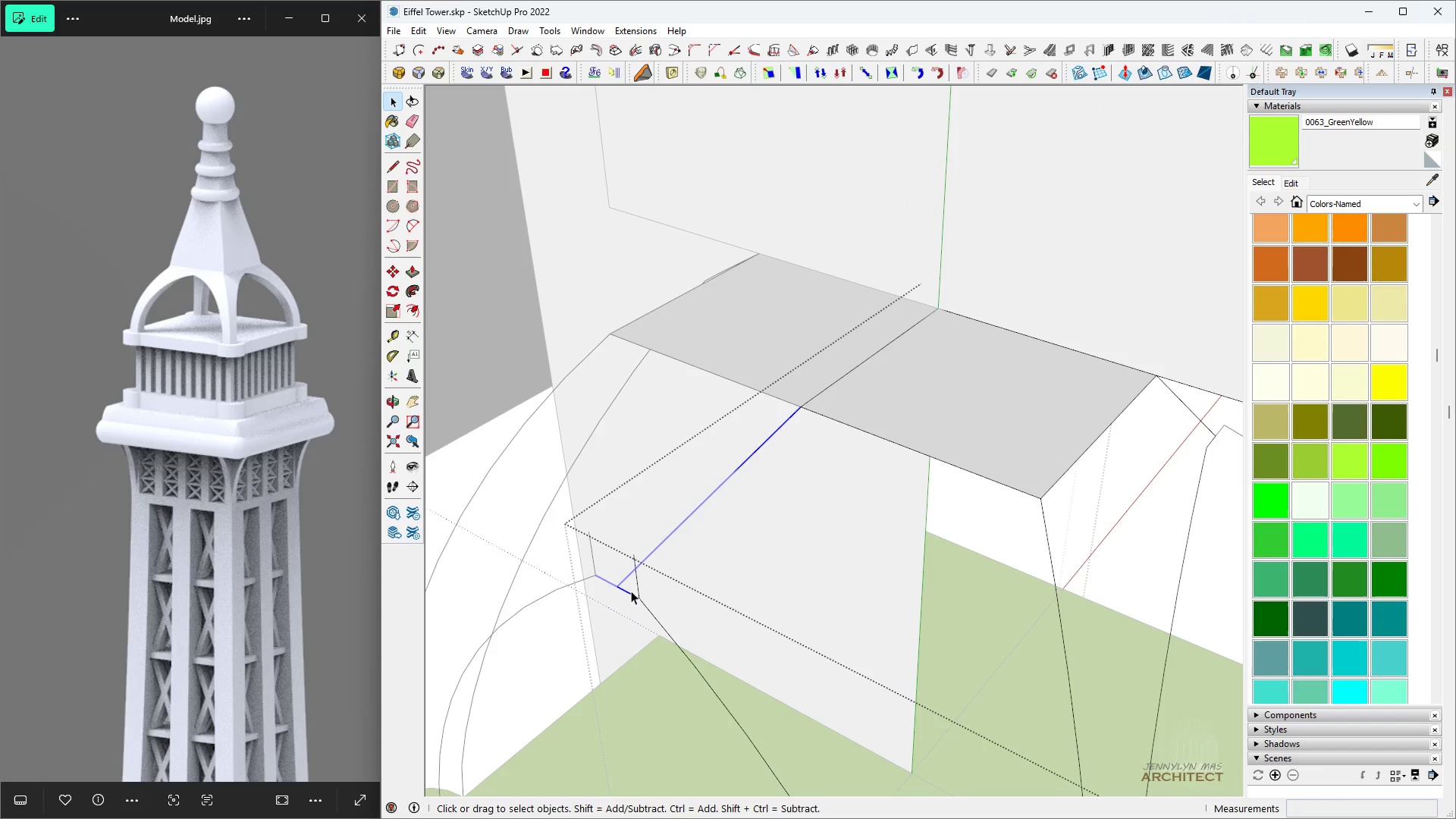 
key(Space)
 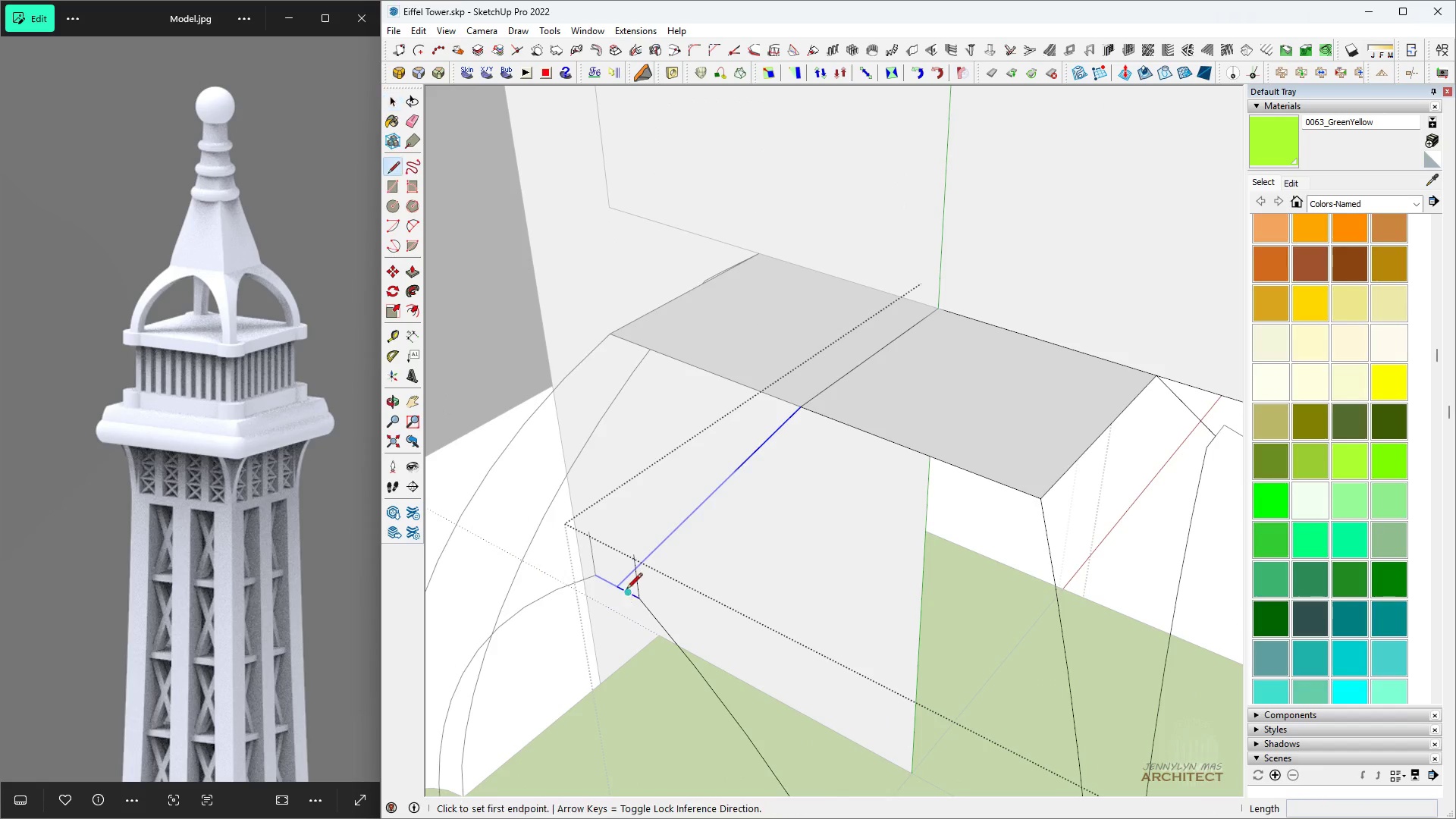 
key(L)
 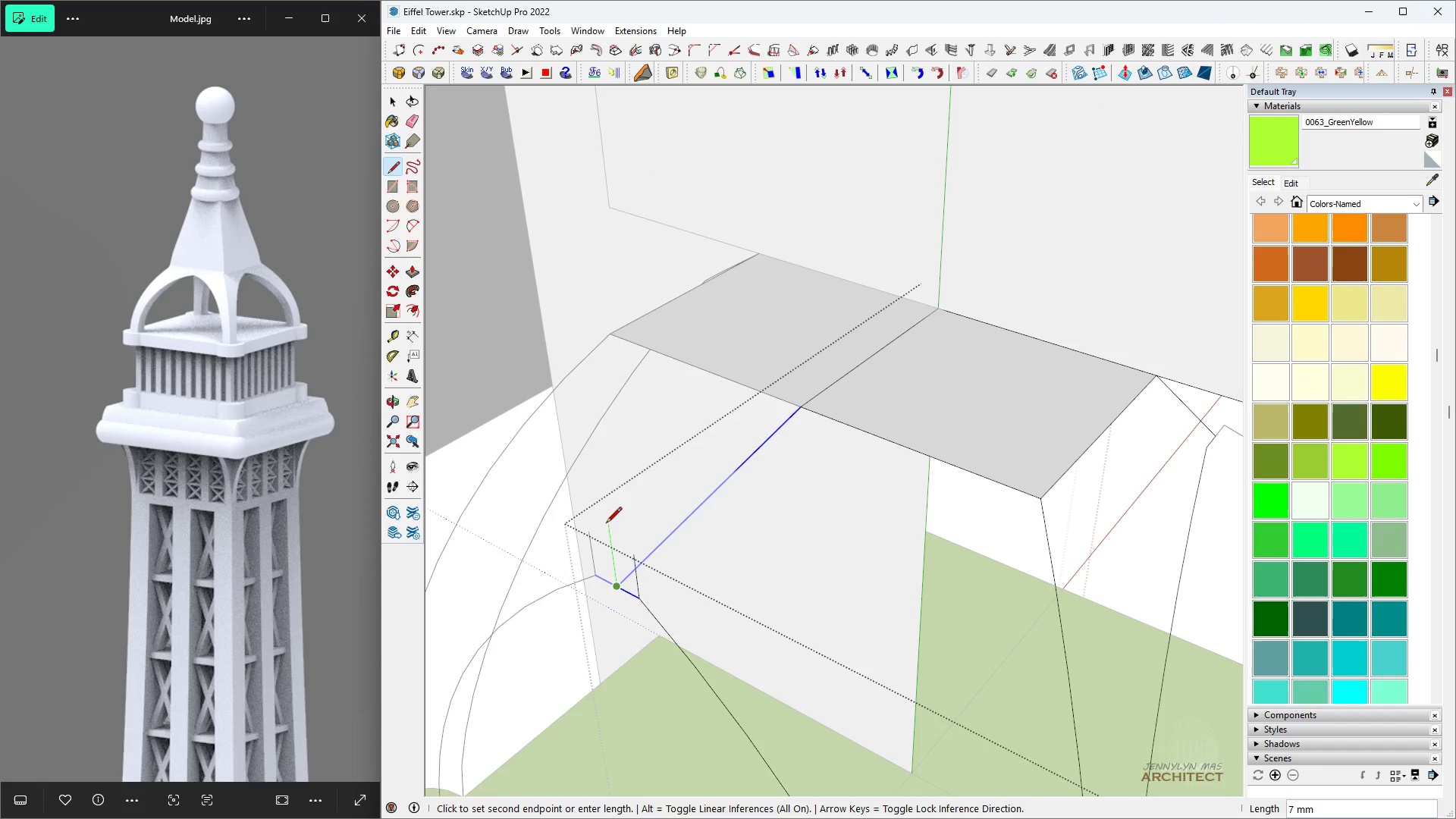 
left_click([606, 524])
 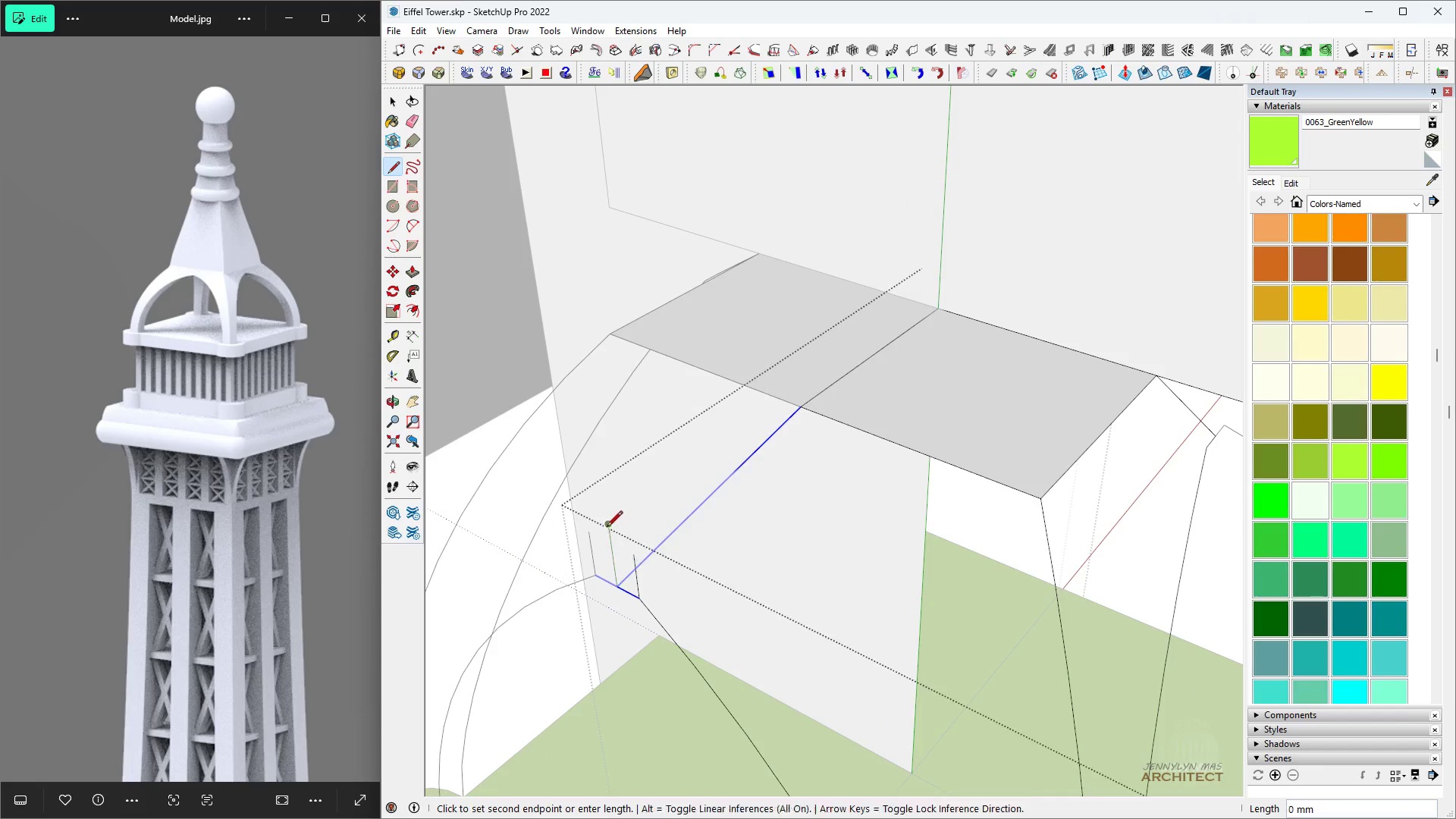 
key(Space)
 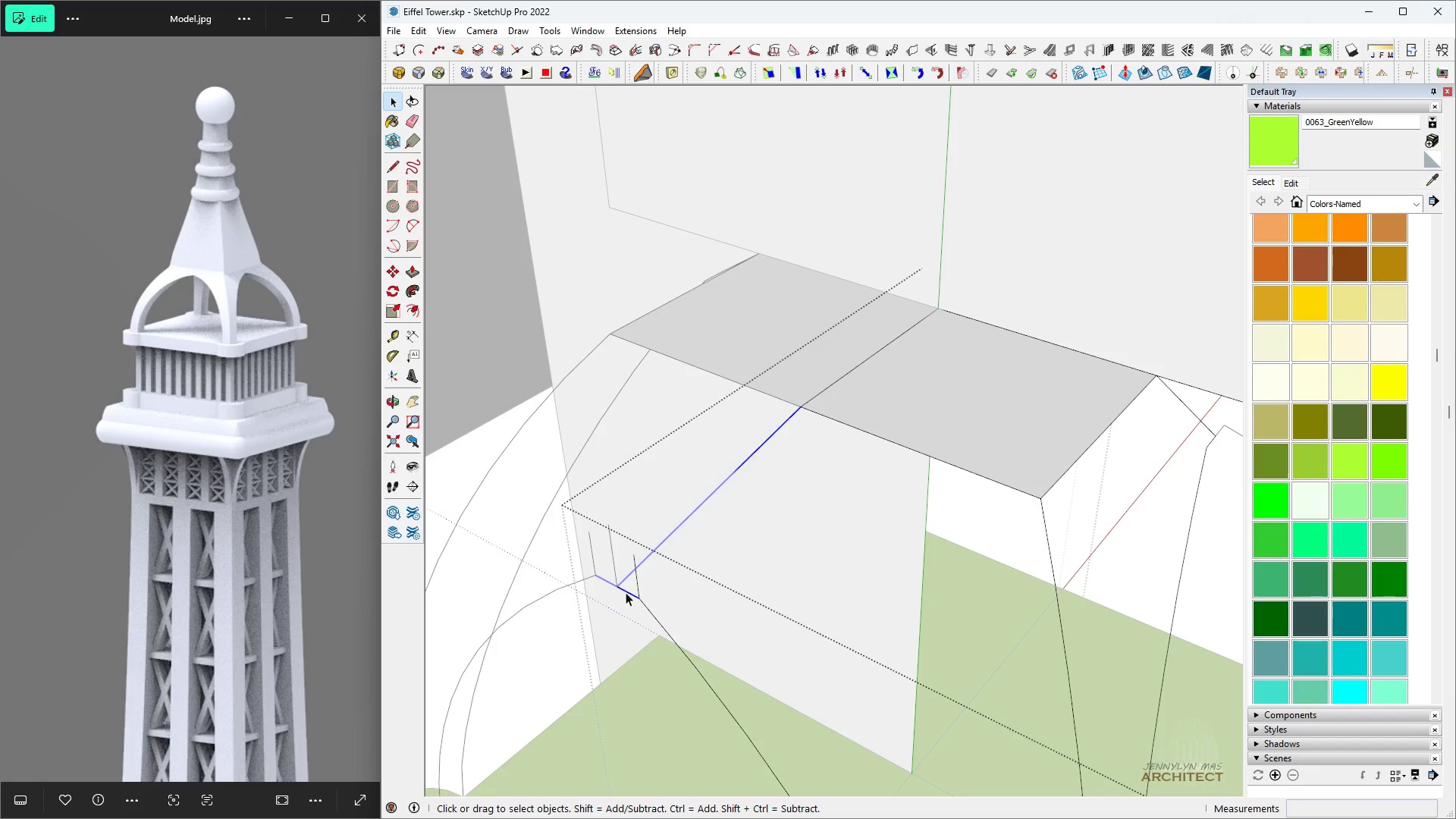 
left_click([626, 592])
 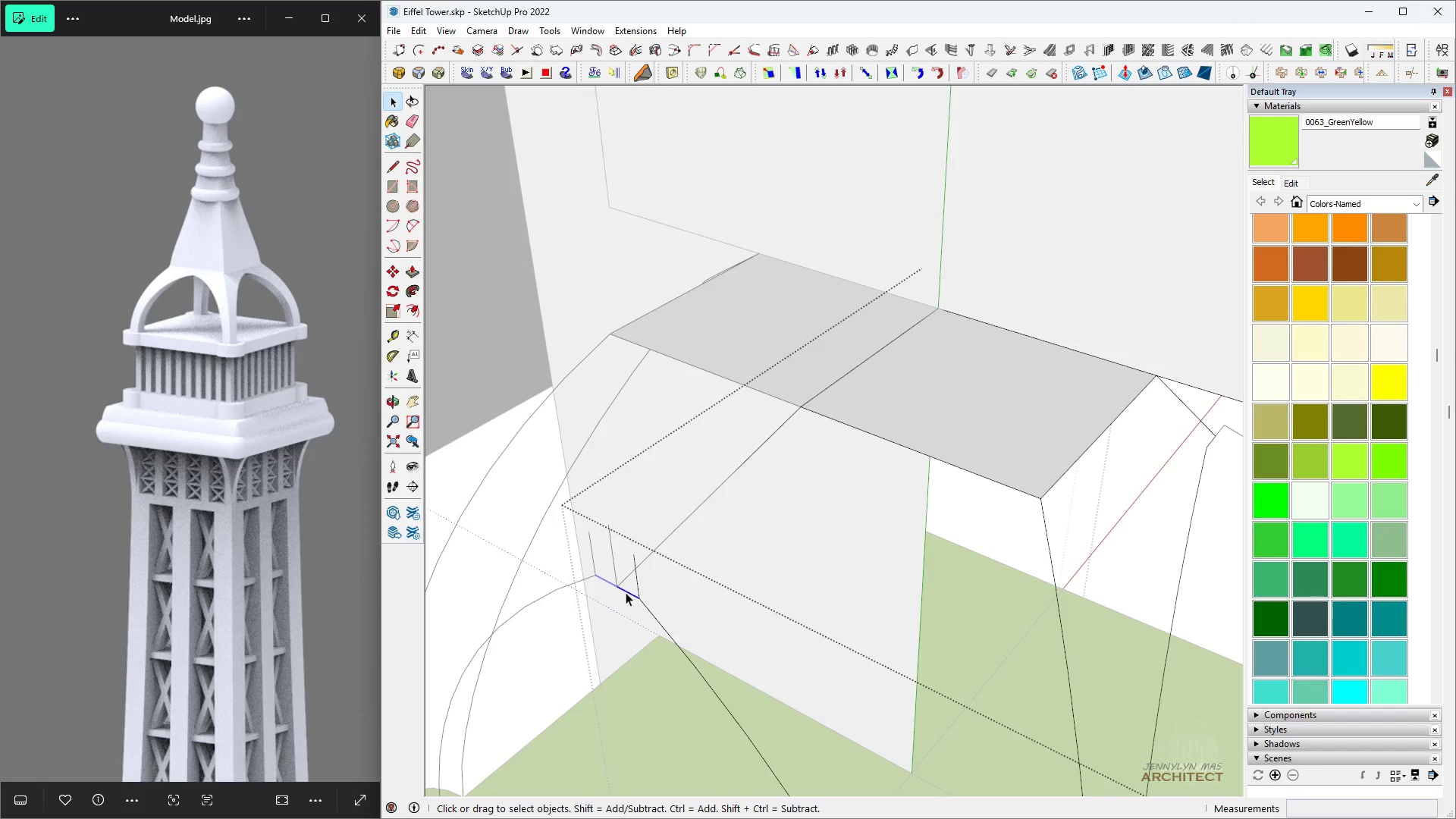 
key(Space)
 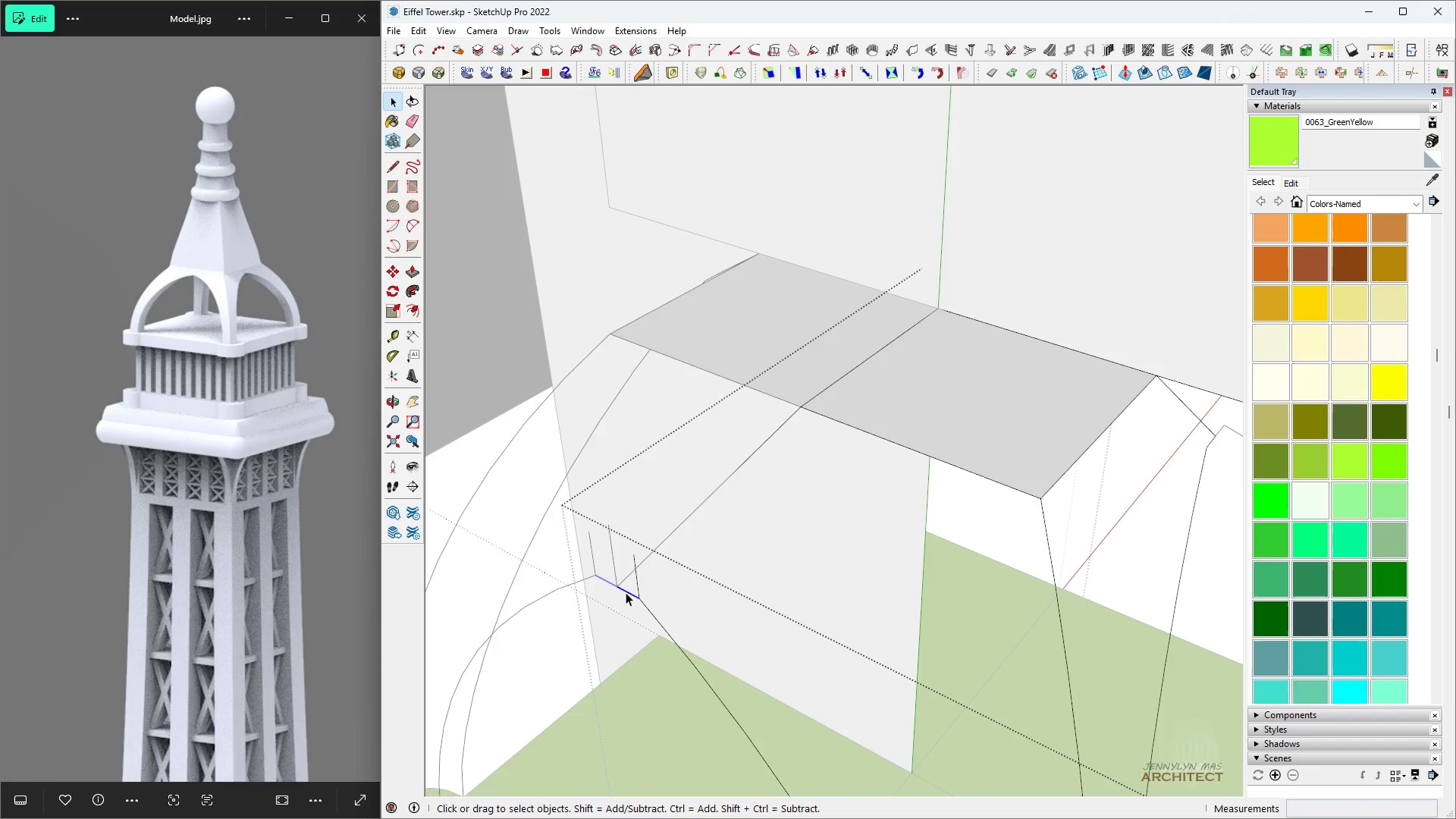 
left_click([626, 592])
 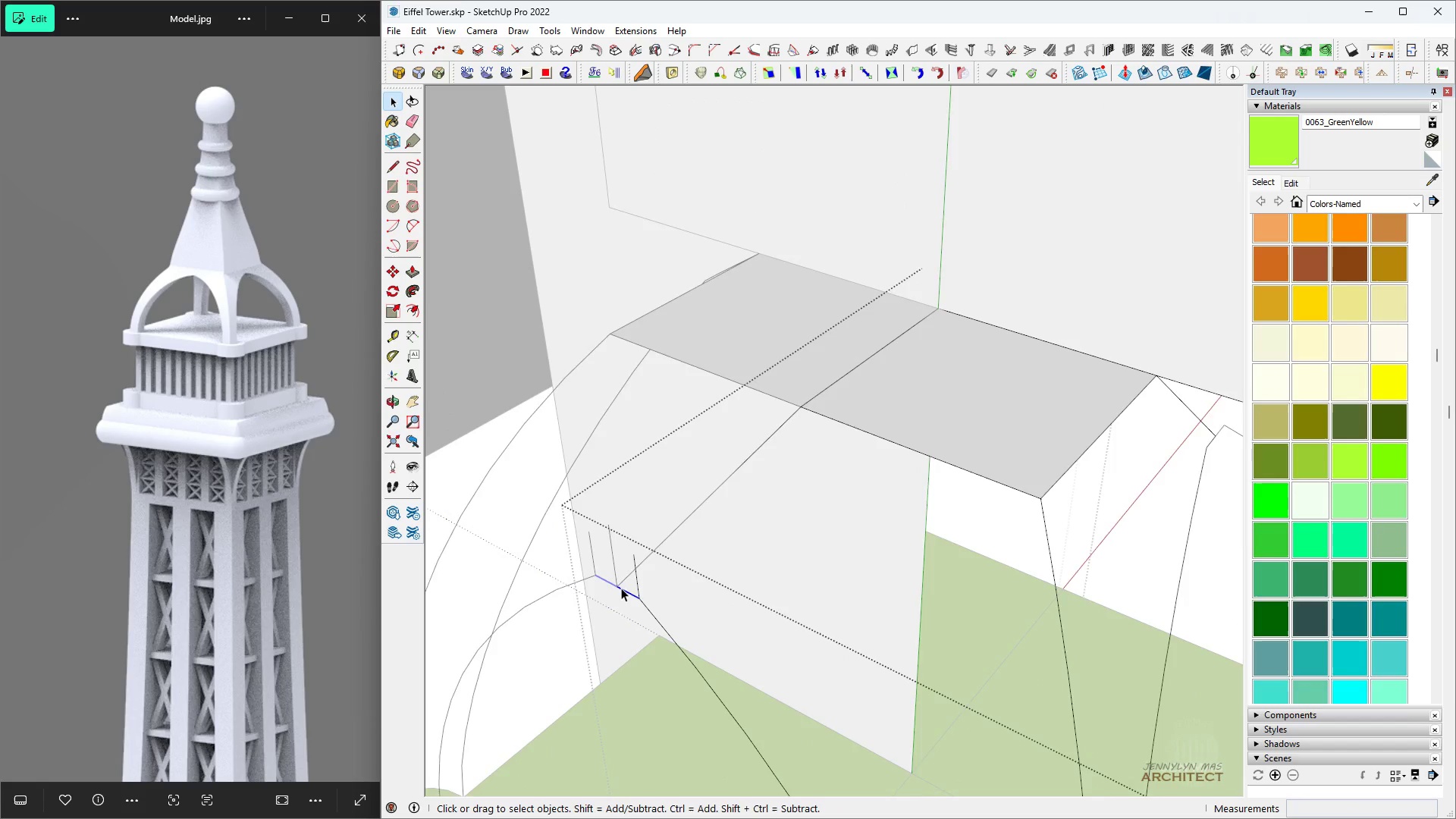 
scroll: coordinate [621, 588], scroll_direction: up, amount: 1.0
 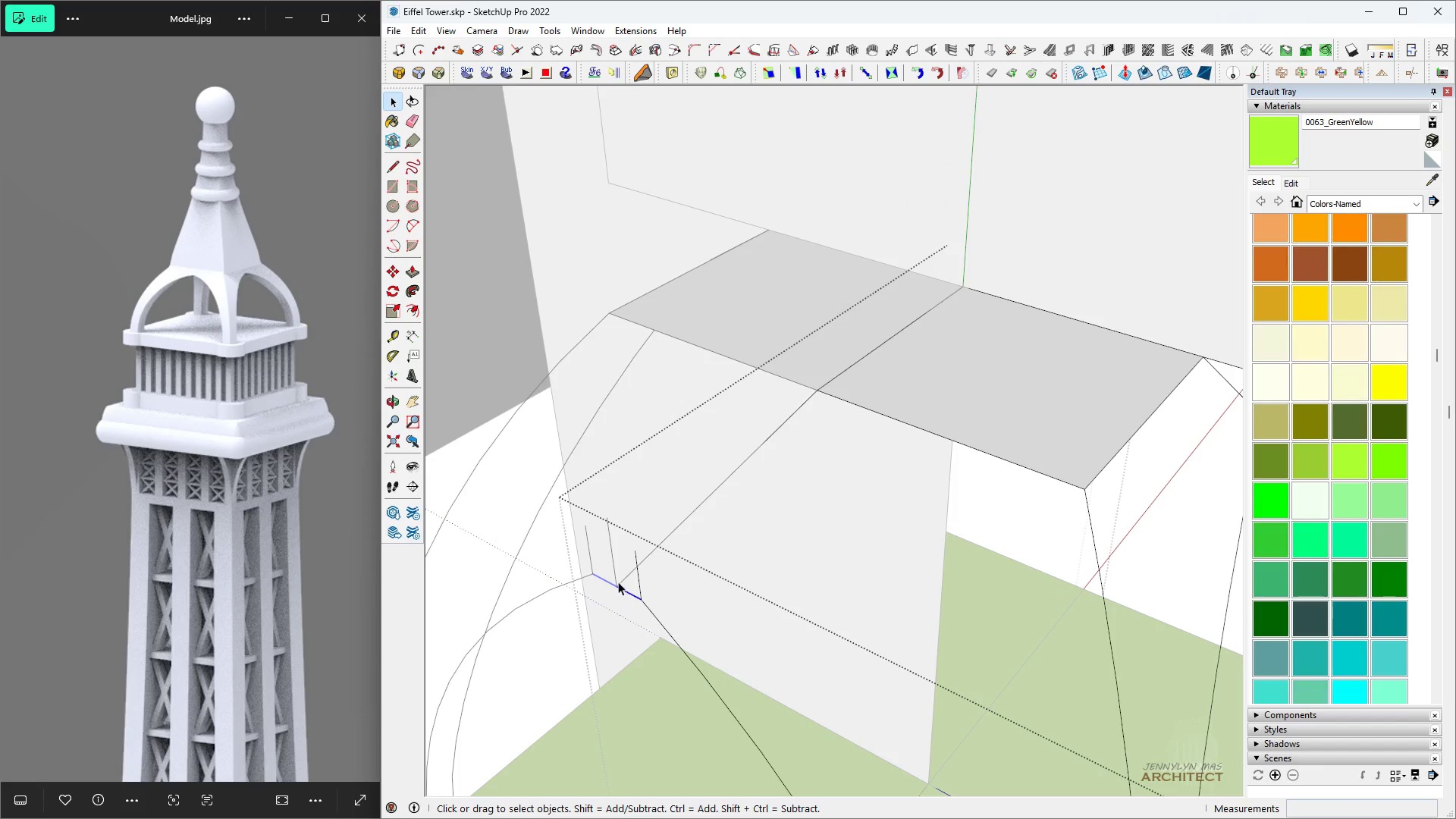 
key(E)
 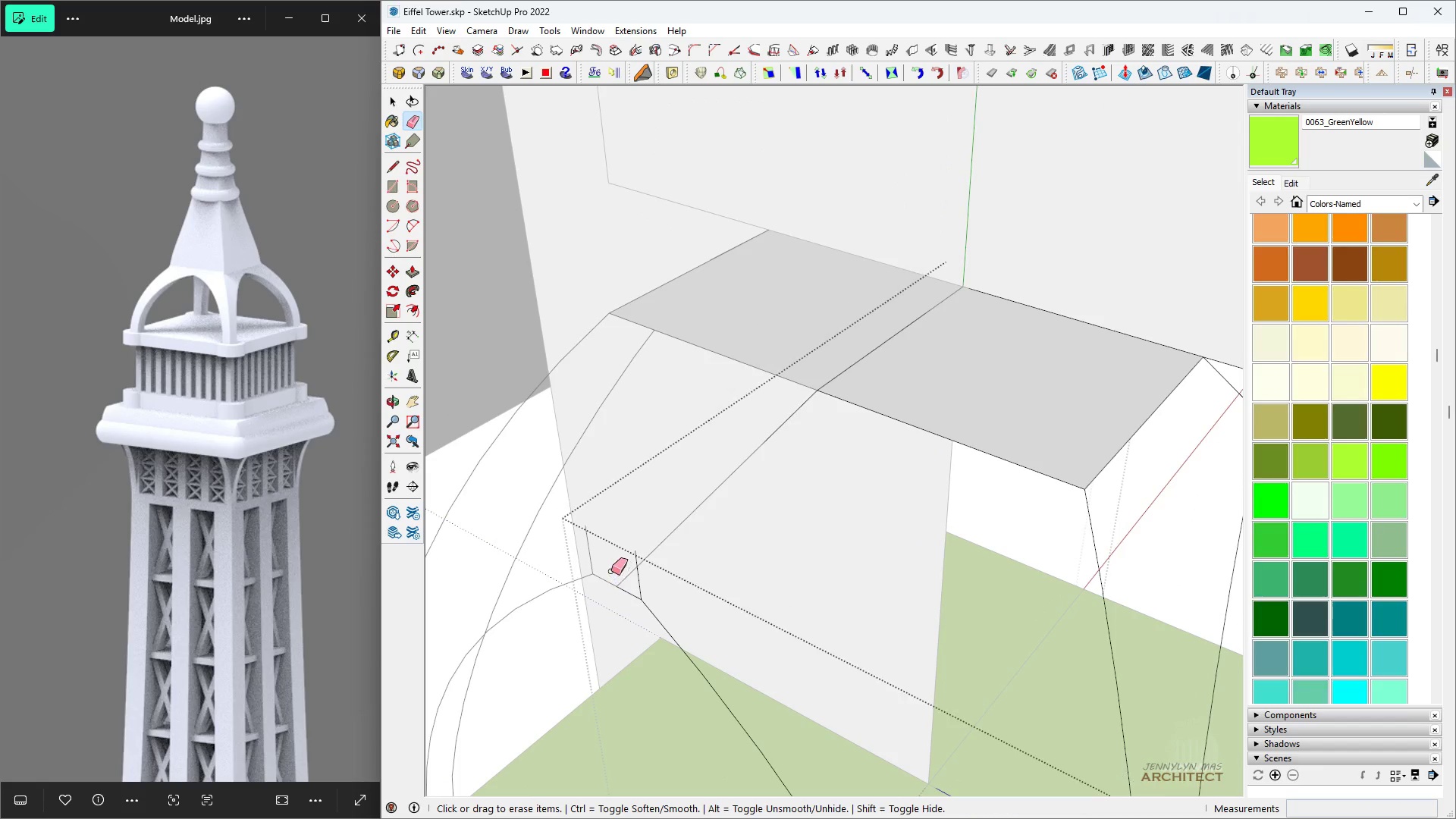 
key(Space)
 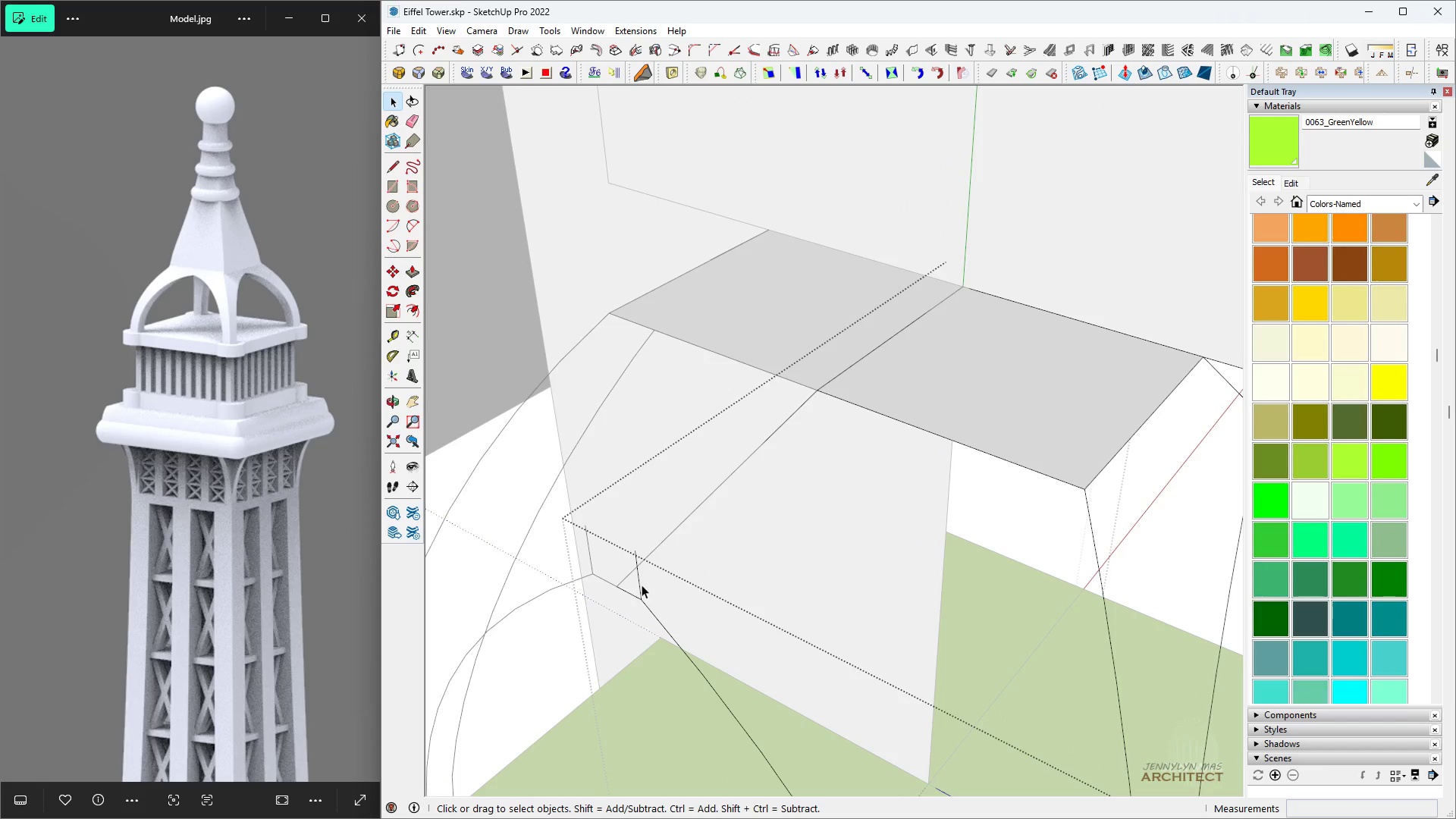 
double_click([642, 585])
 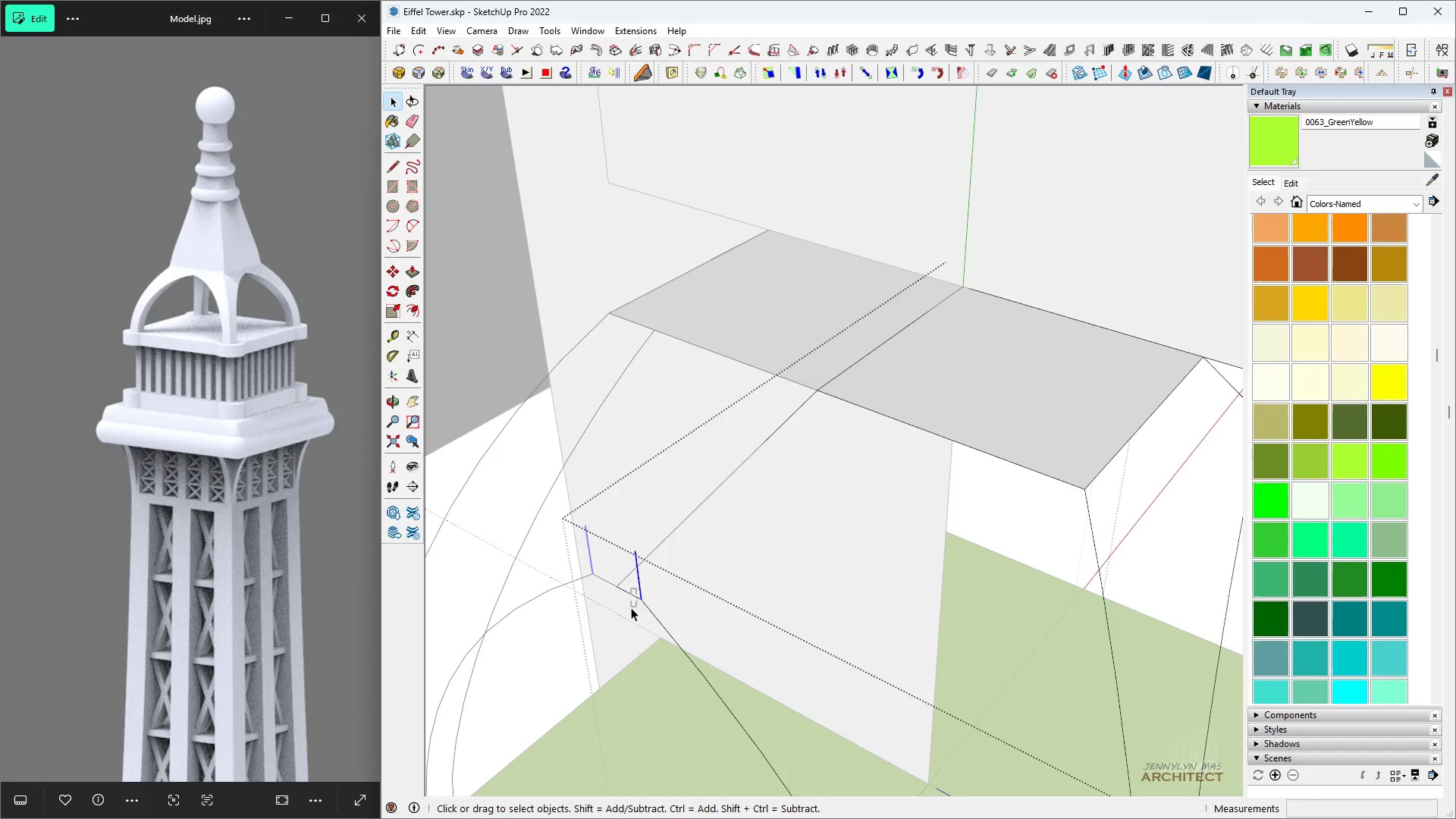 
key(M)
 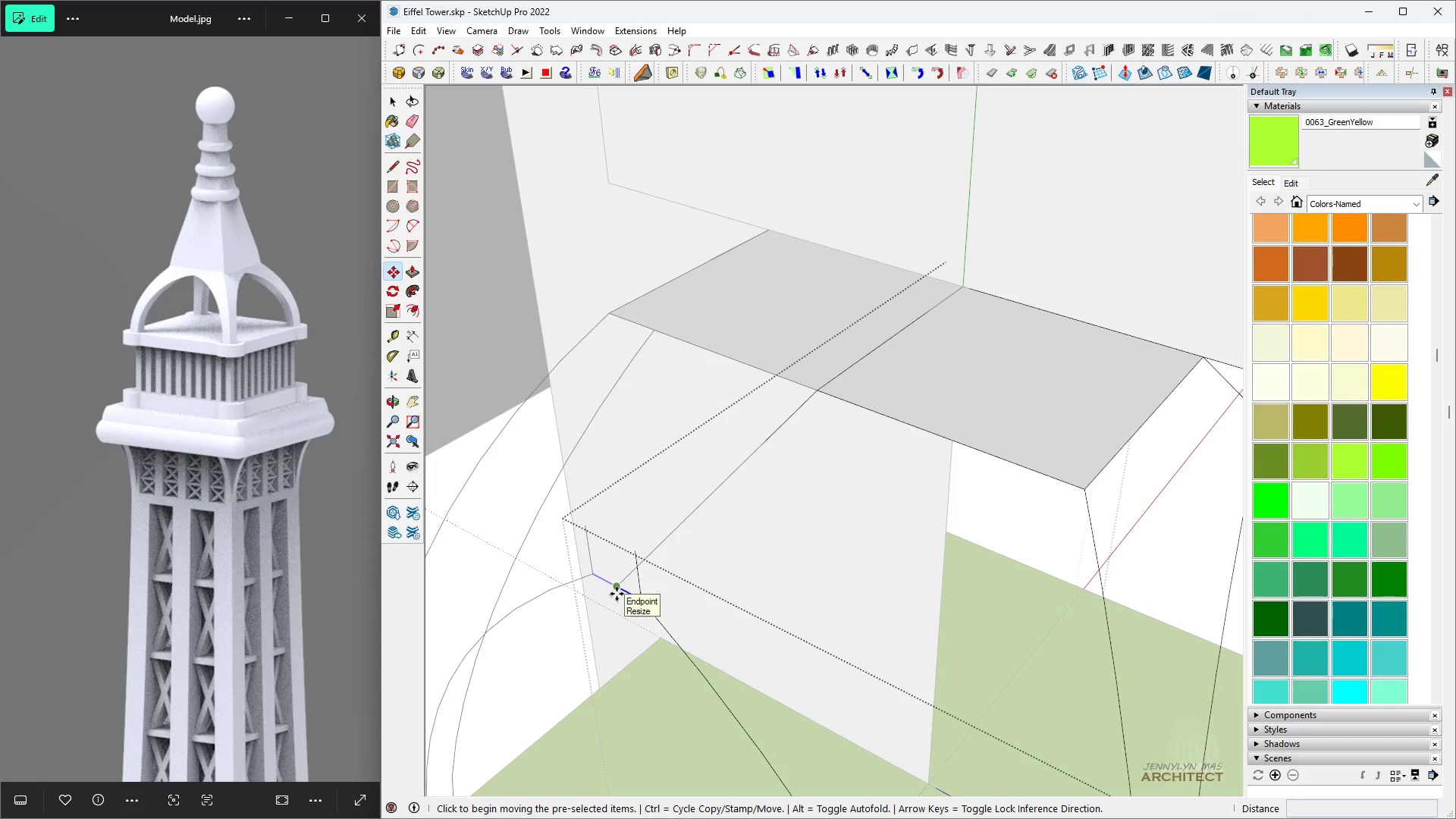 
key(Space)
 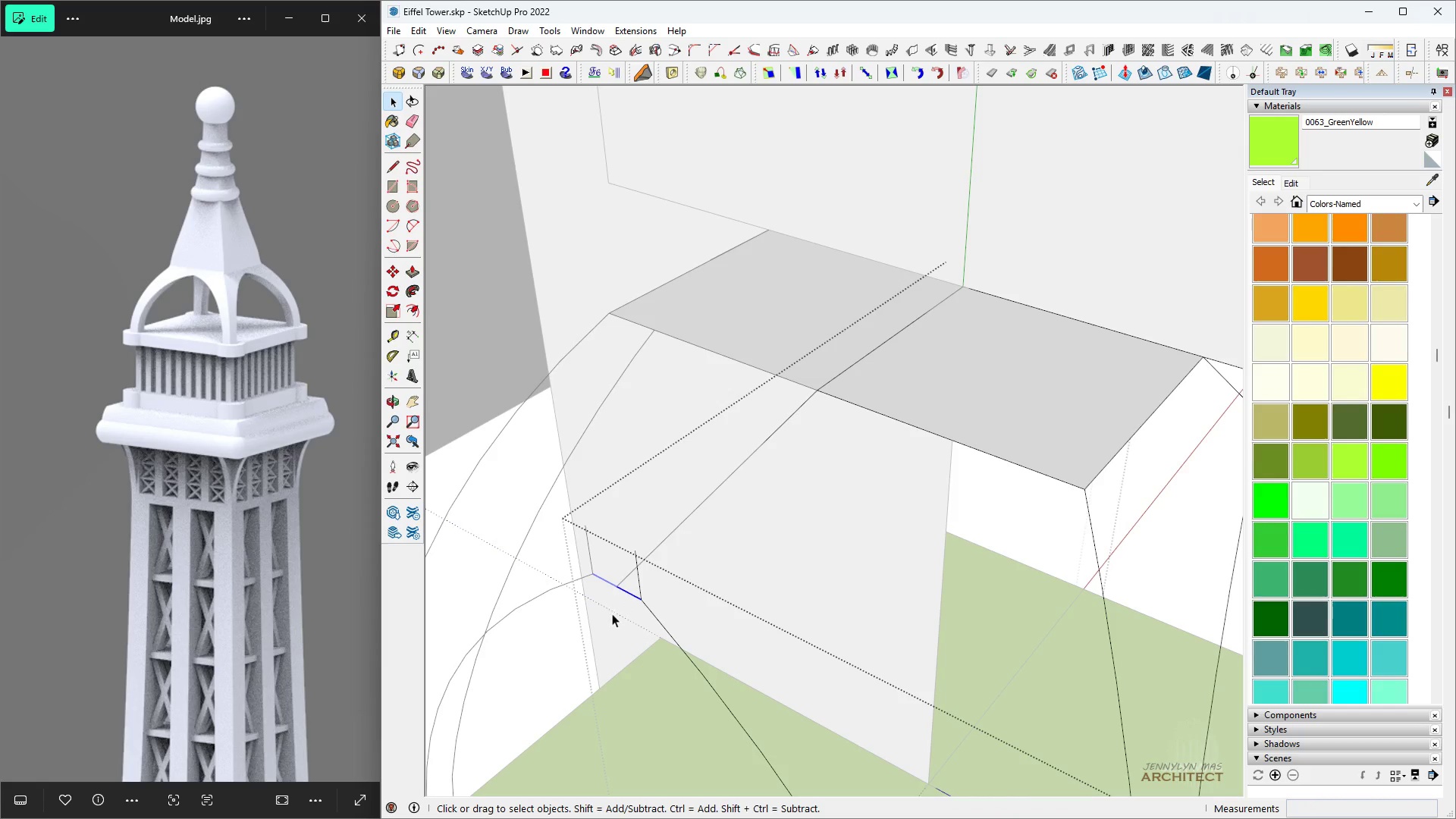 
key(L)
 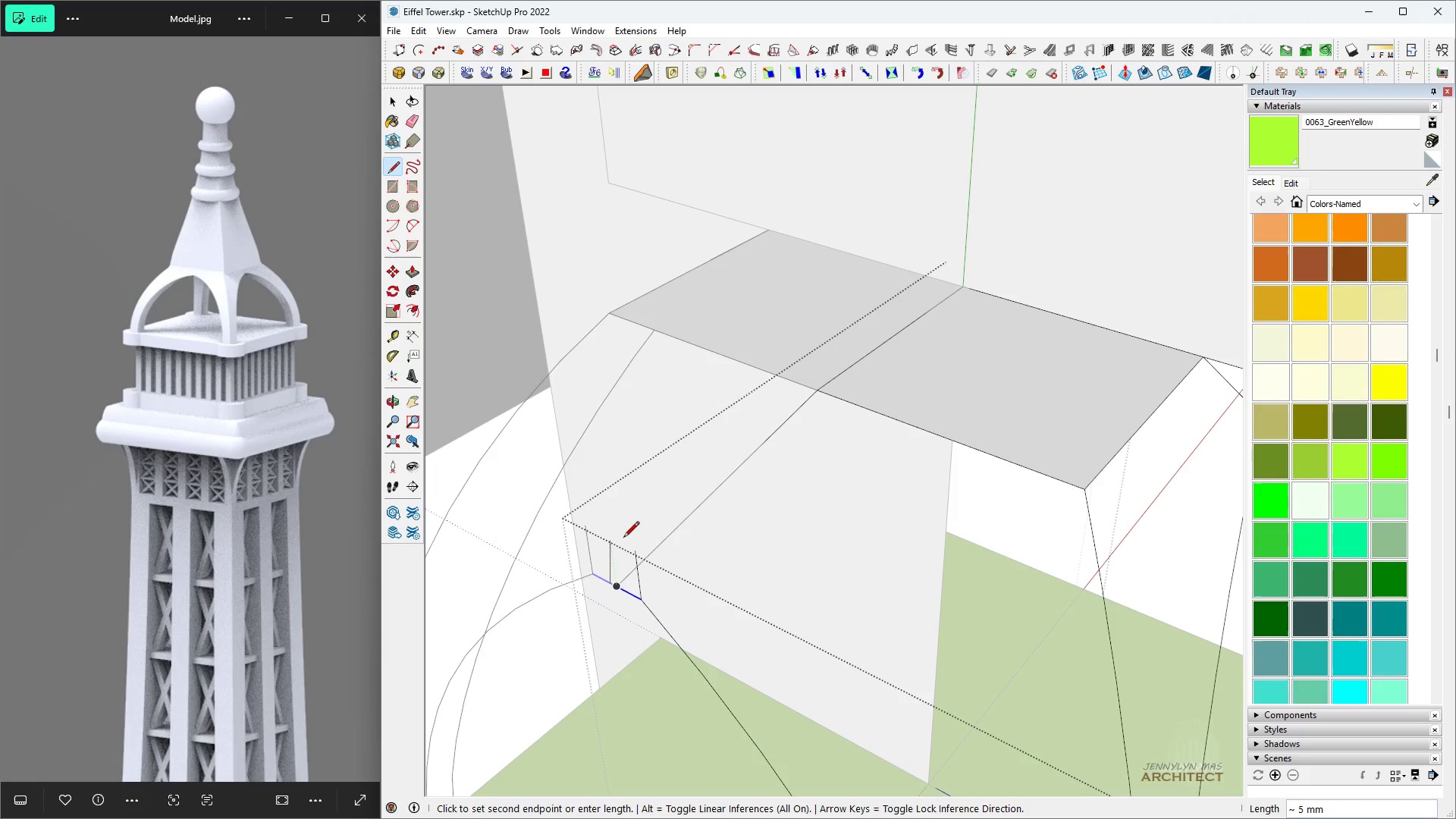 
key(Space)
 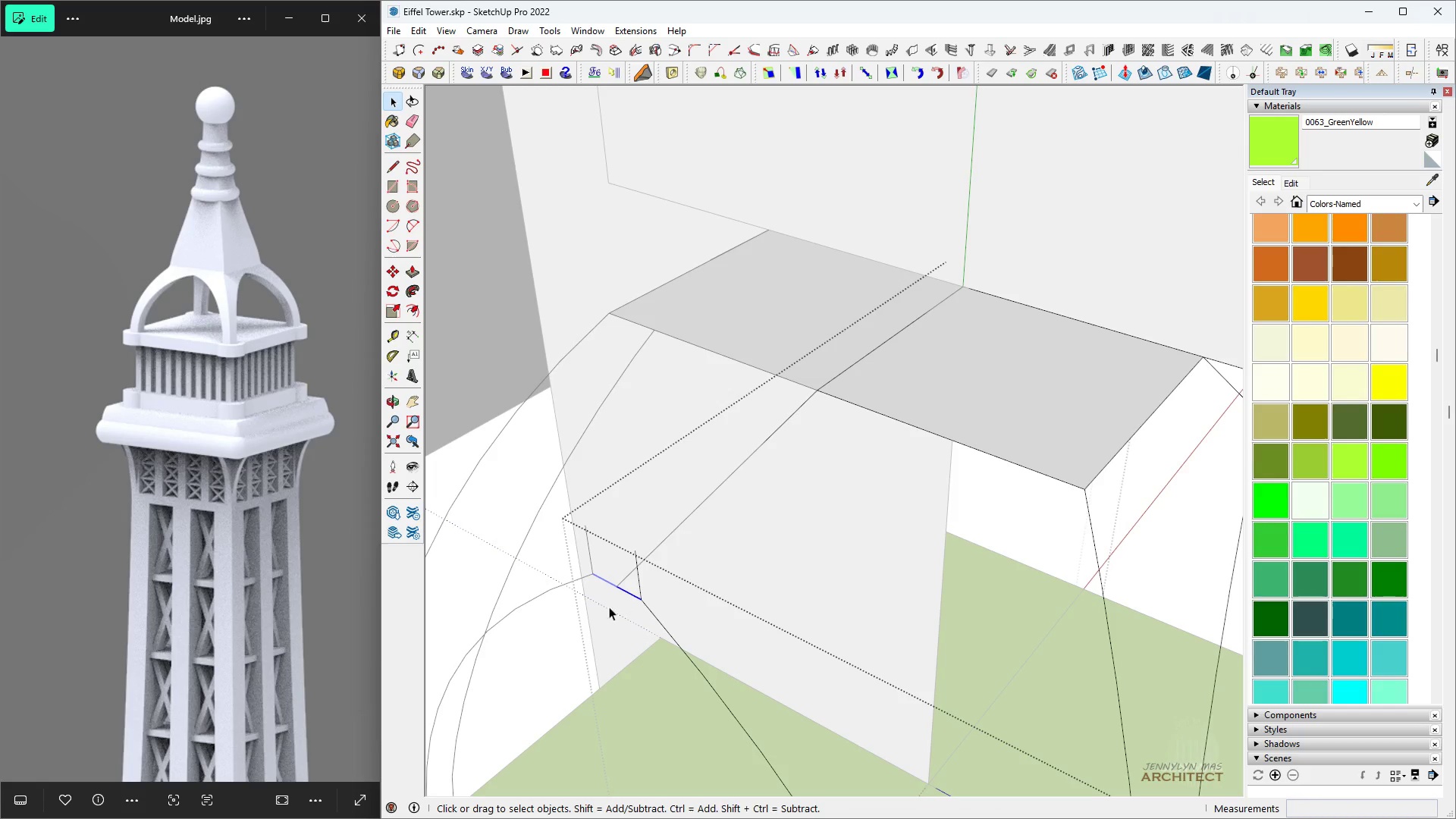 
key(L)
 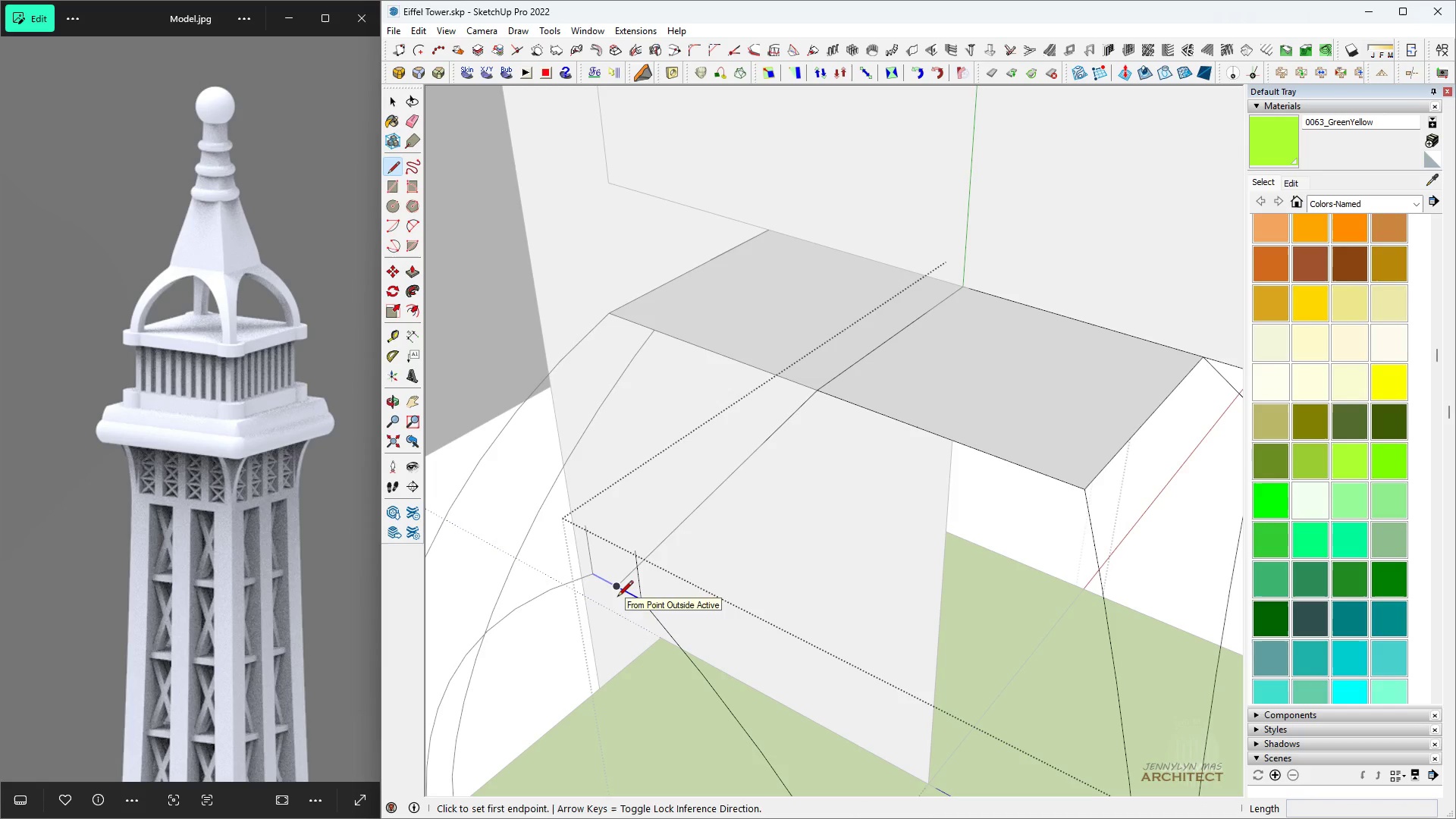 
left_click([617, 598])
 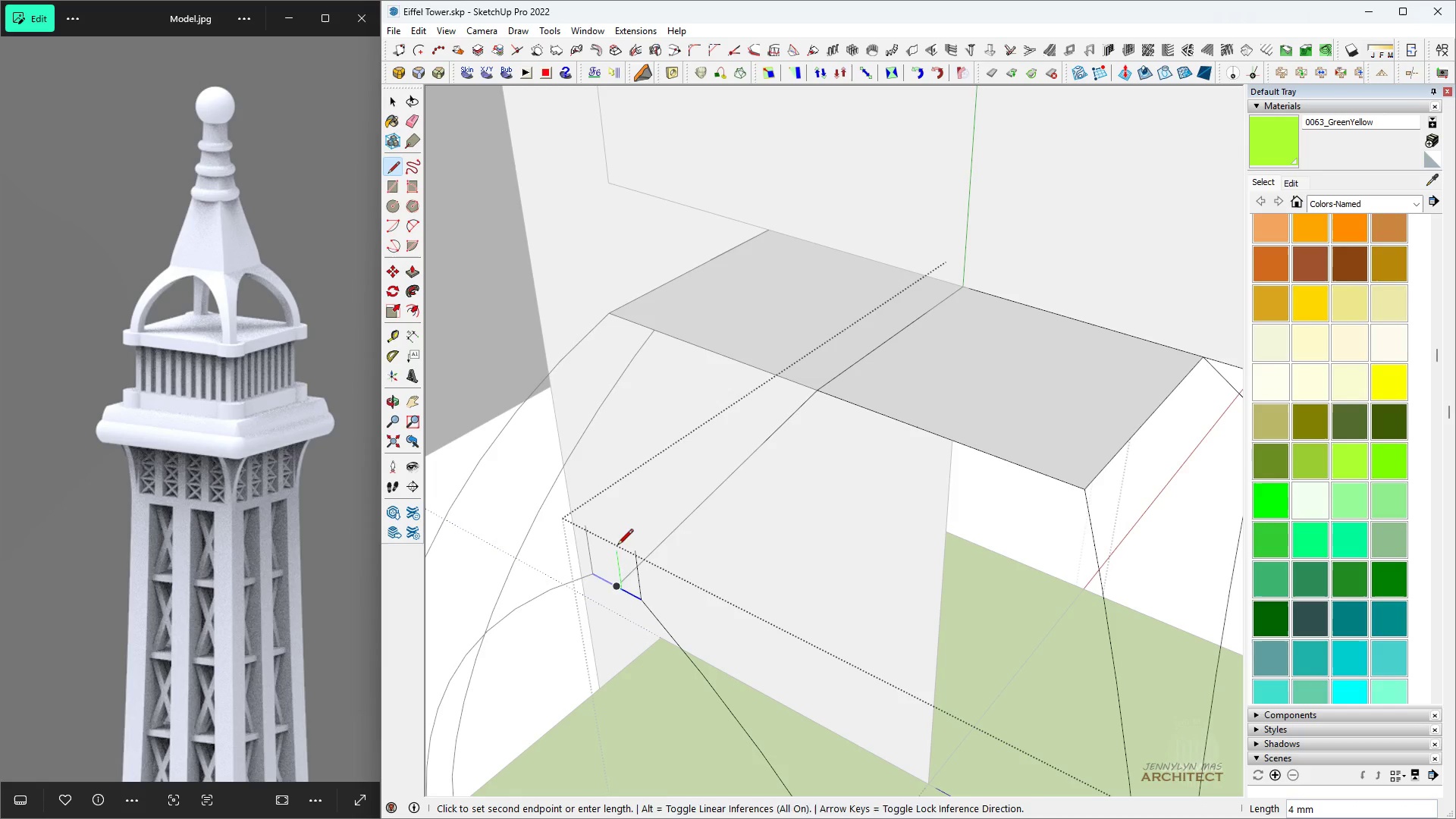 
left_click([617, 546])
 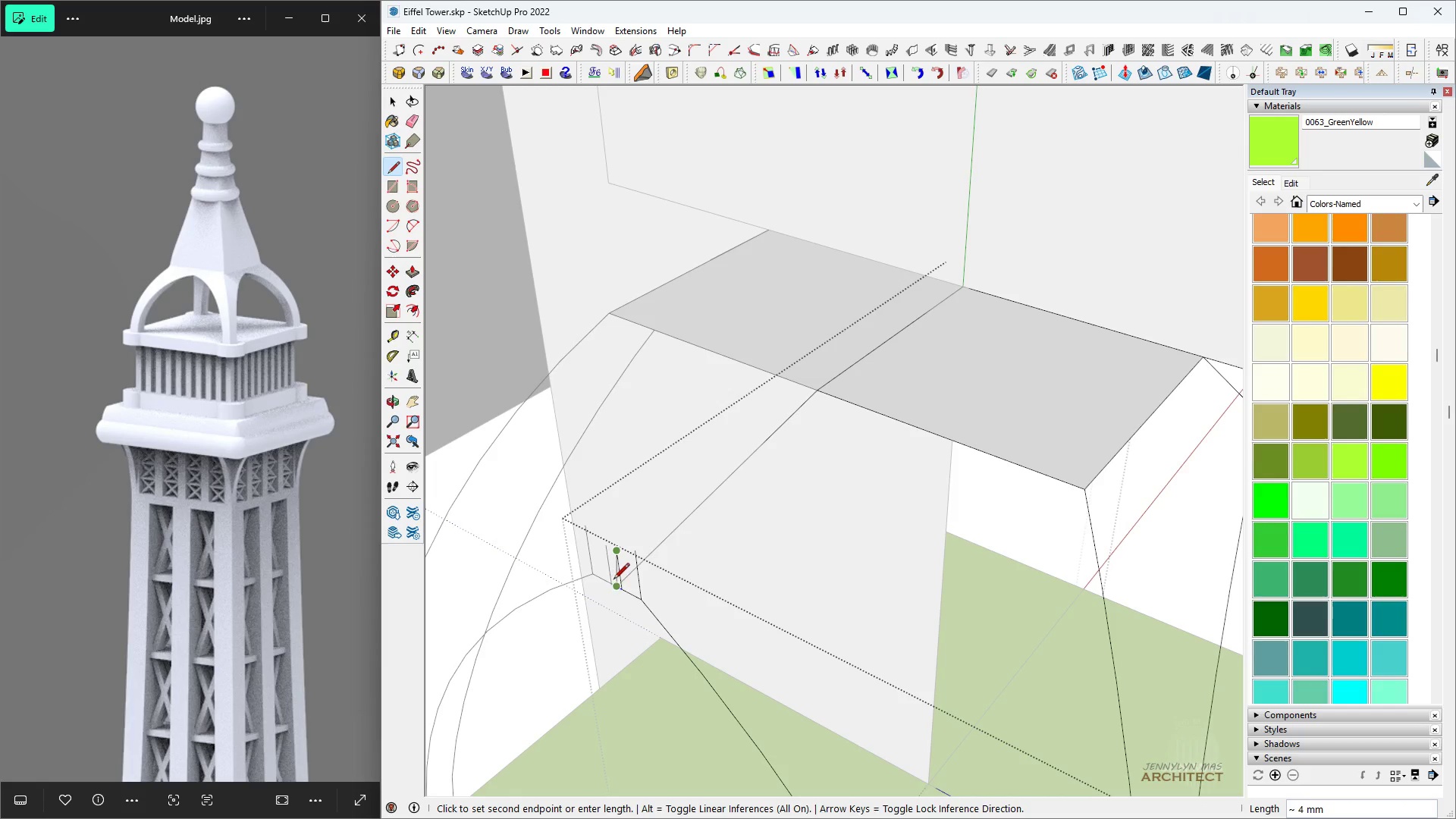 
scroll: coordinate [617, 581], scroll_direction: up, amount: 7.0
 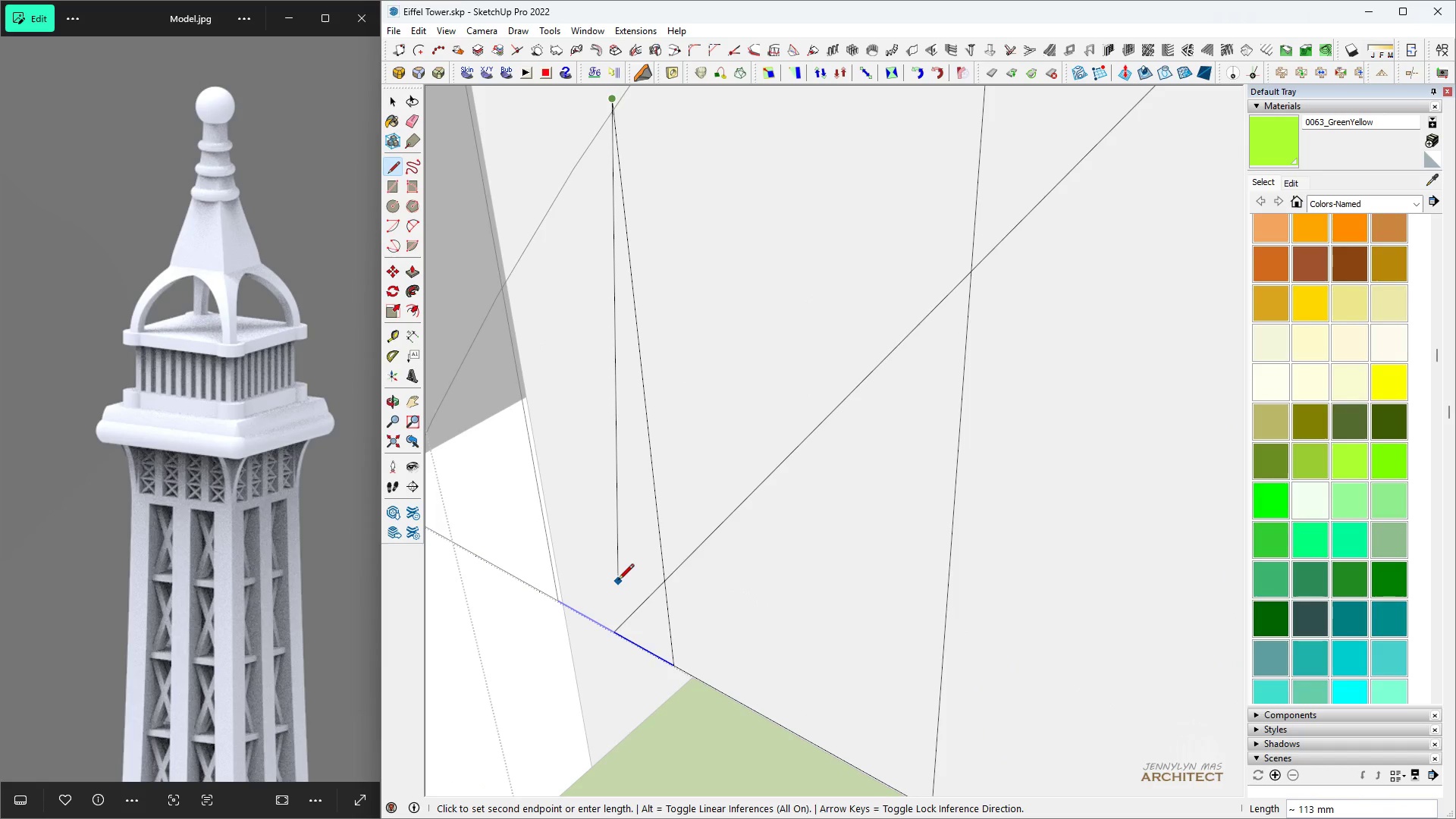 
key(Control+Z)
 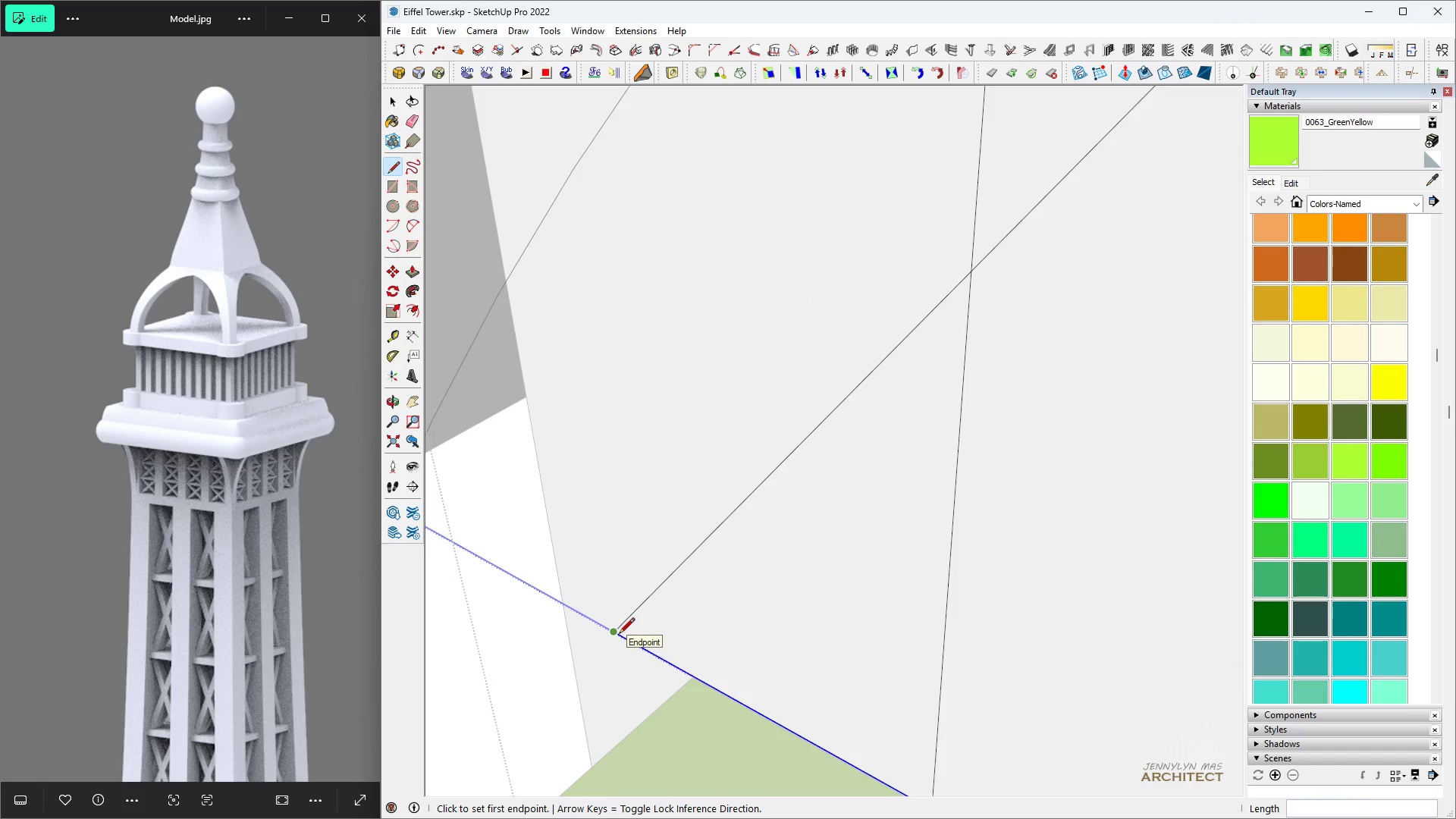 
left_click([619, 635])
 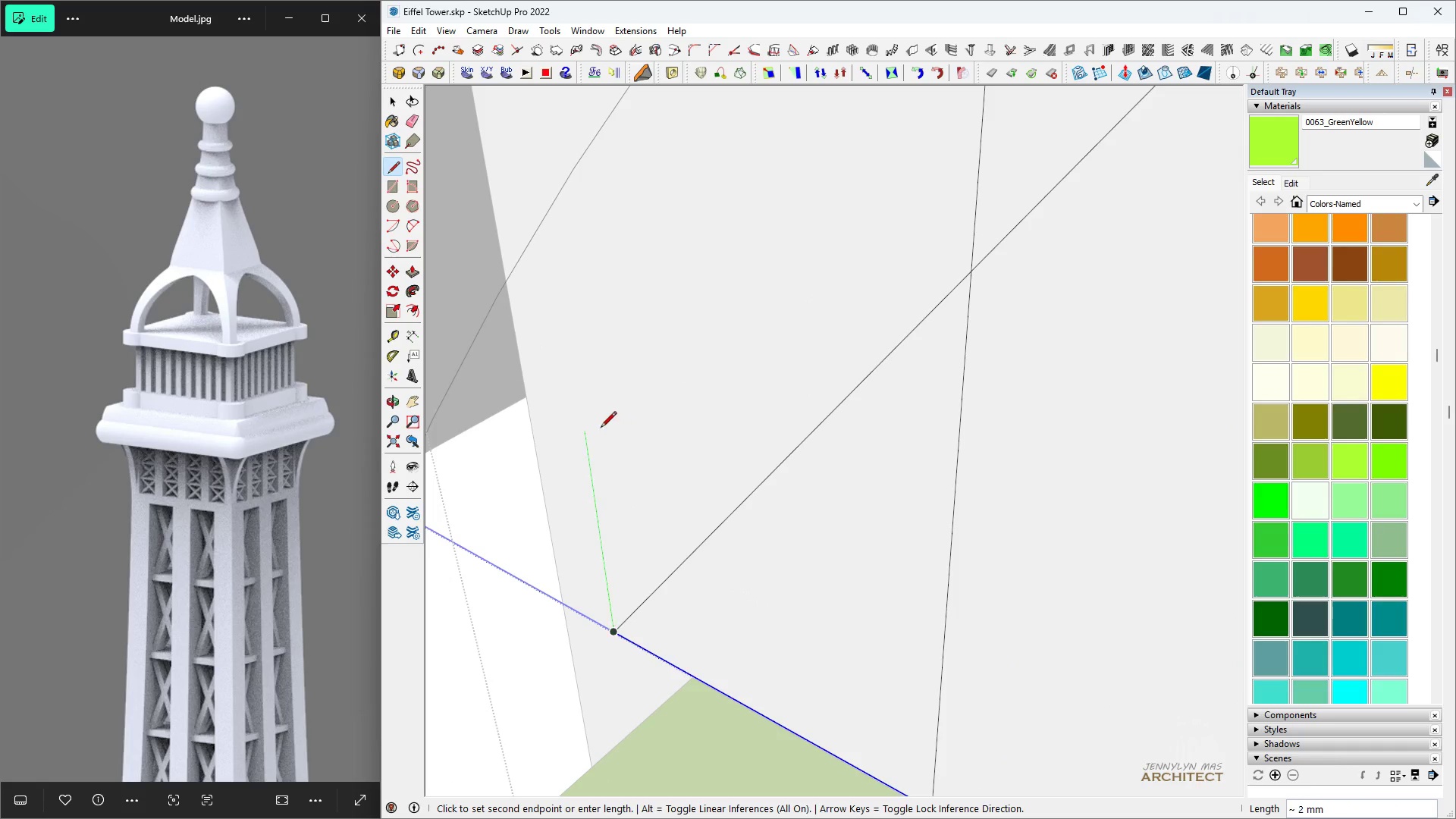 
left_click([601, 428])
 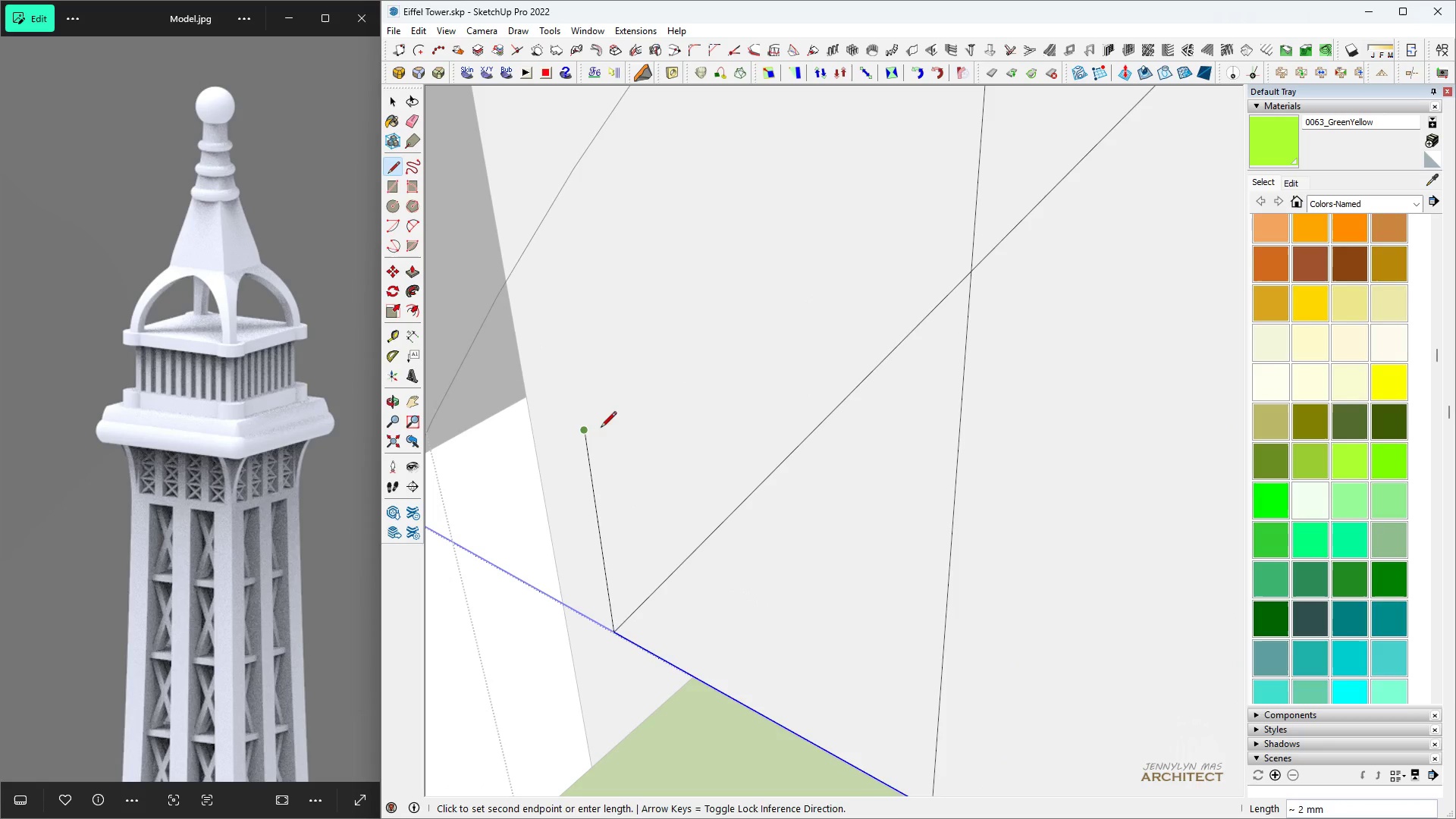 
key(Space)
 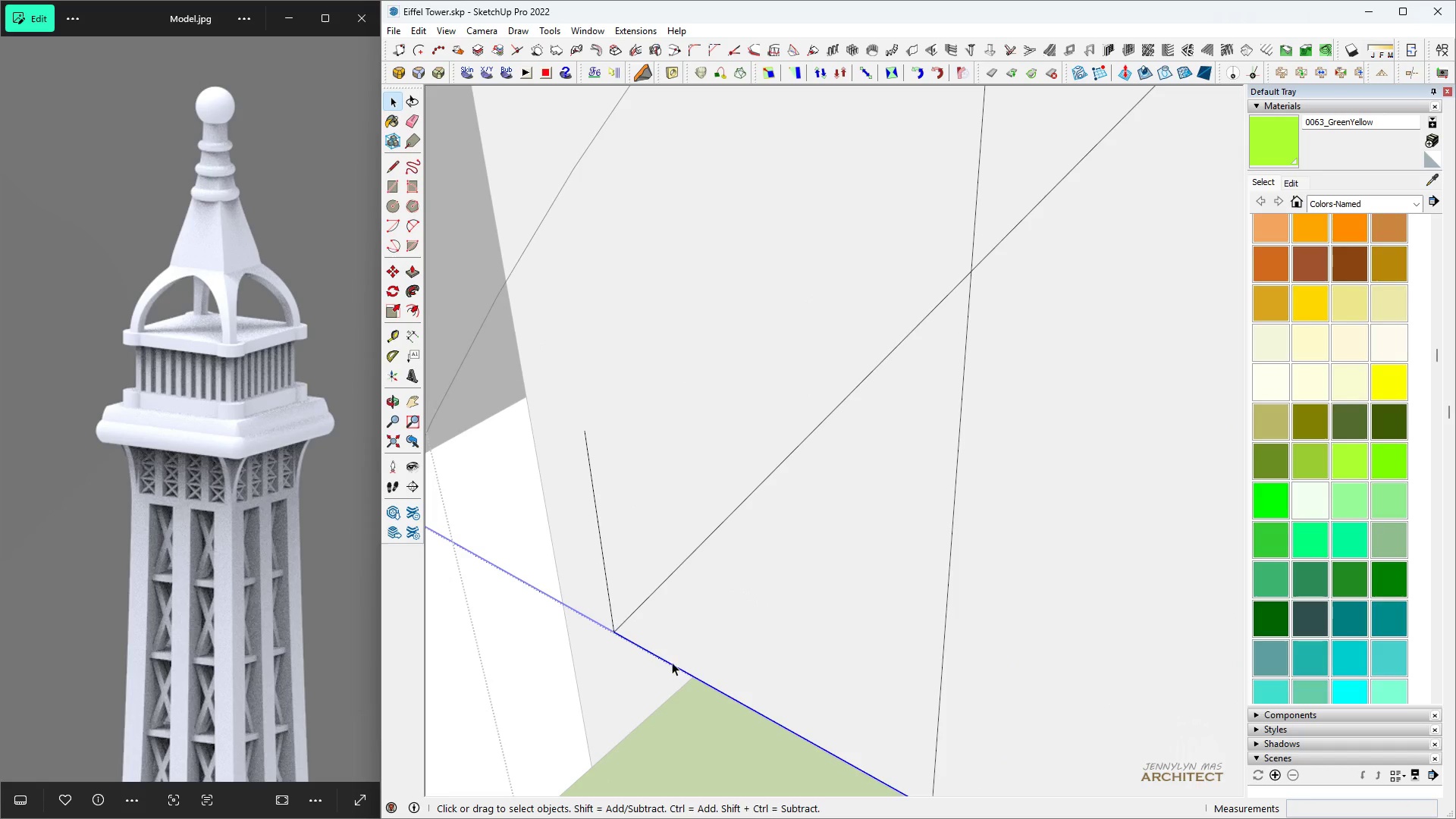 
scroll: coordinate [622, 490], scroll_direction: down, amount: 4.0
 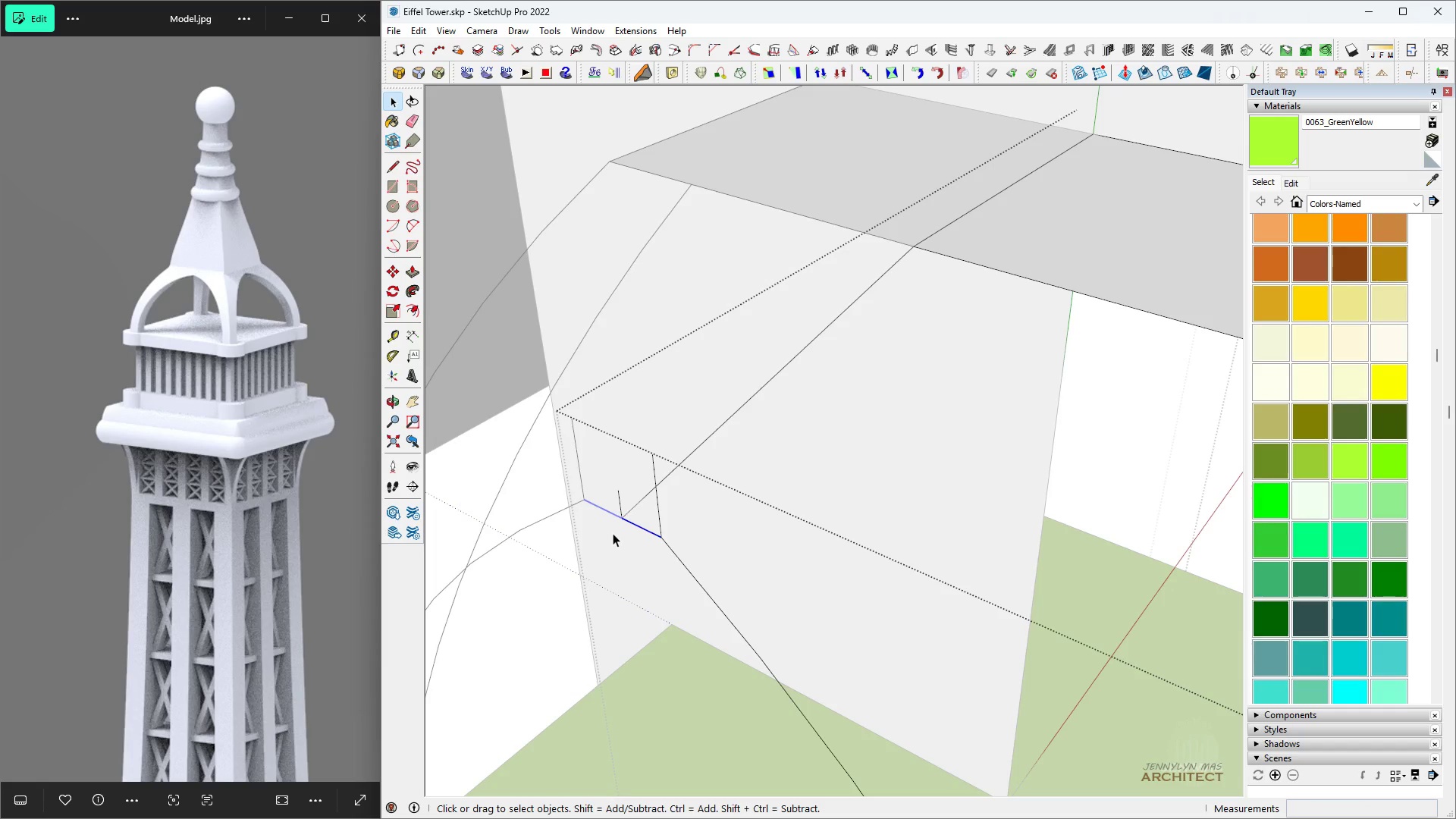 
scroll: coordinate [613, 533], scroll_direction: up, amount: 3.0
 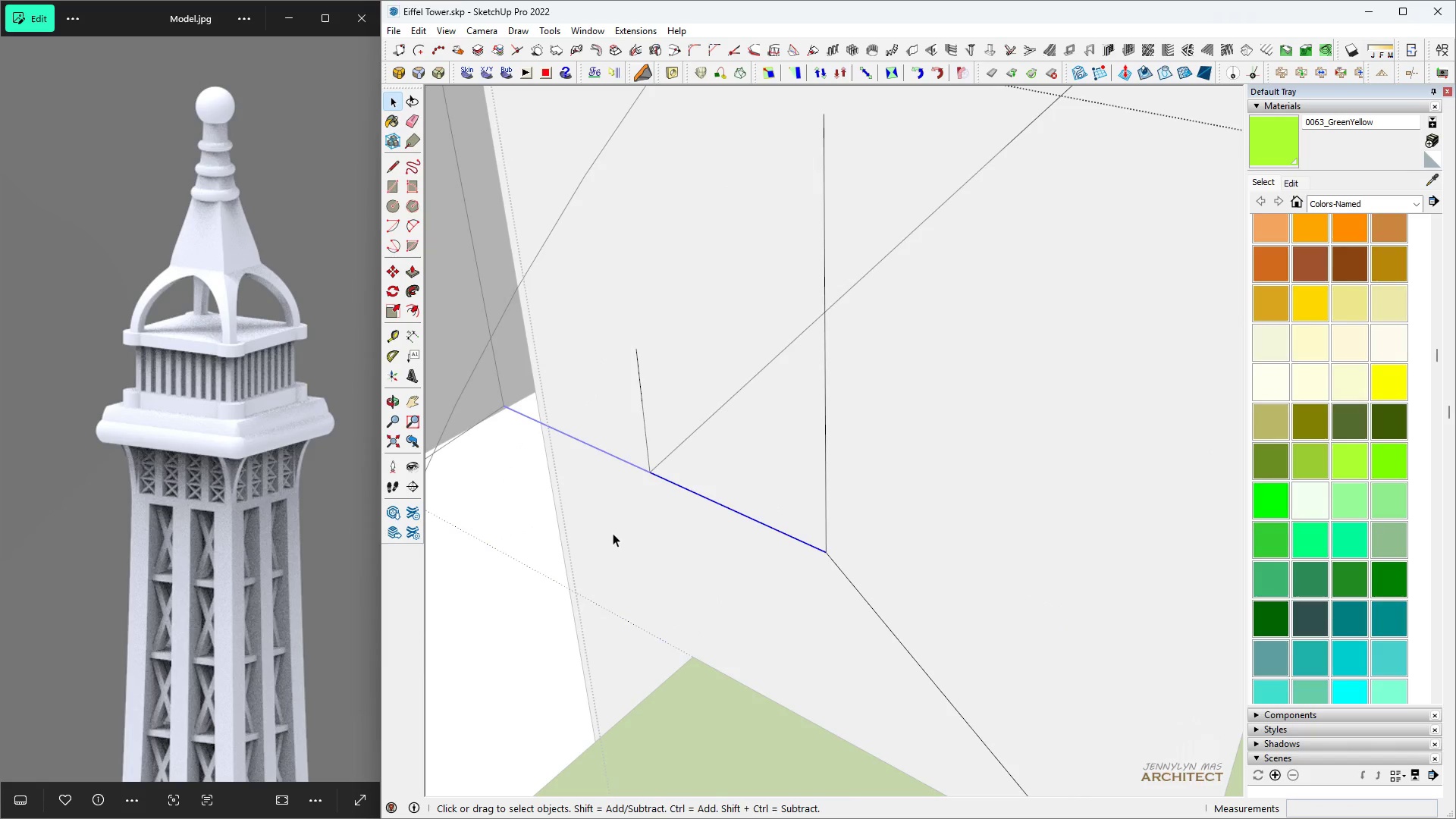 
key(E)
 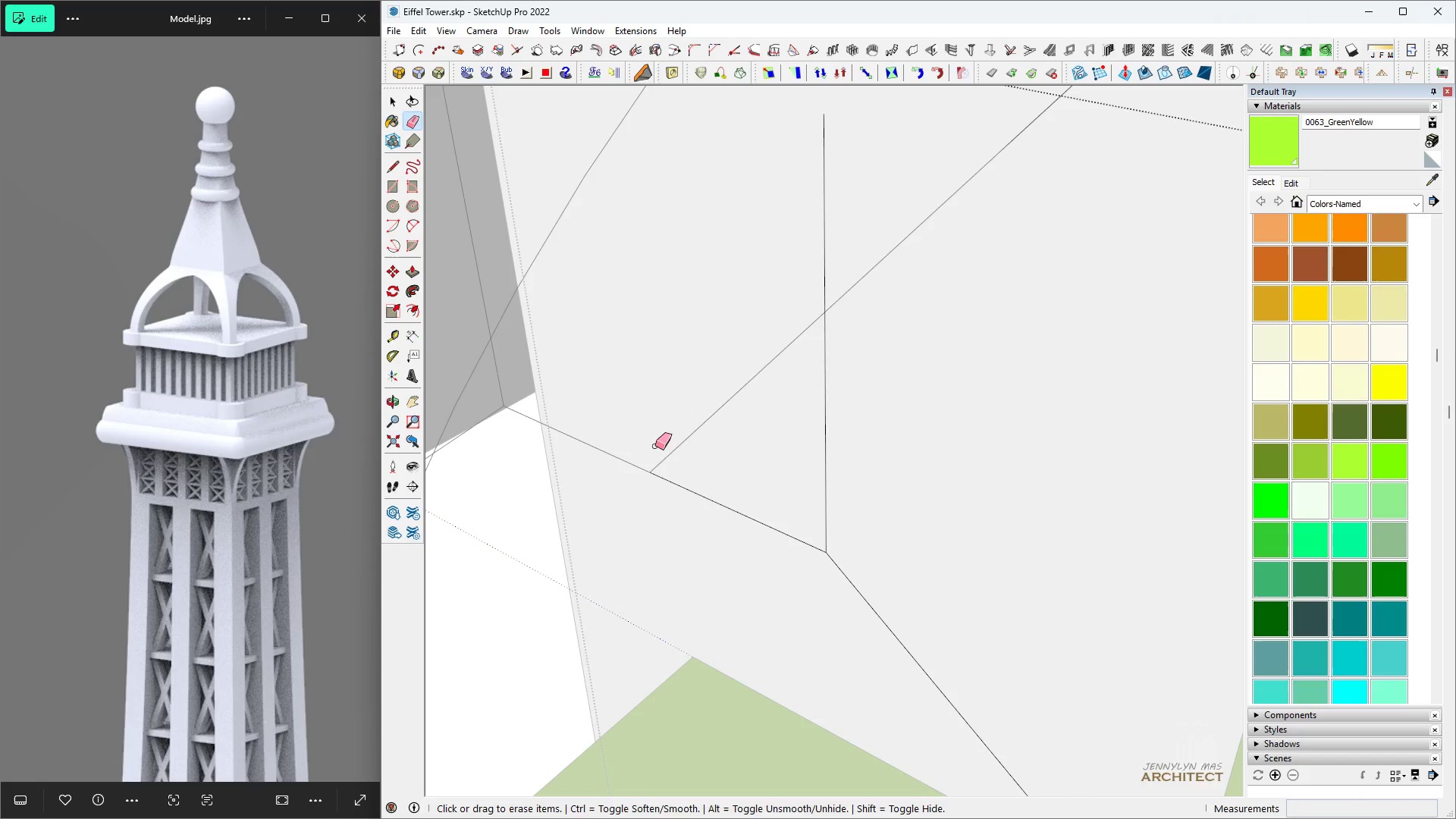 
key(Space)
 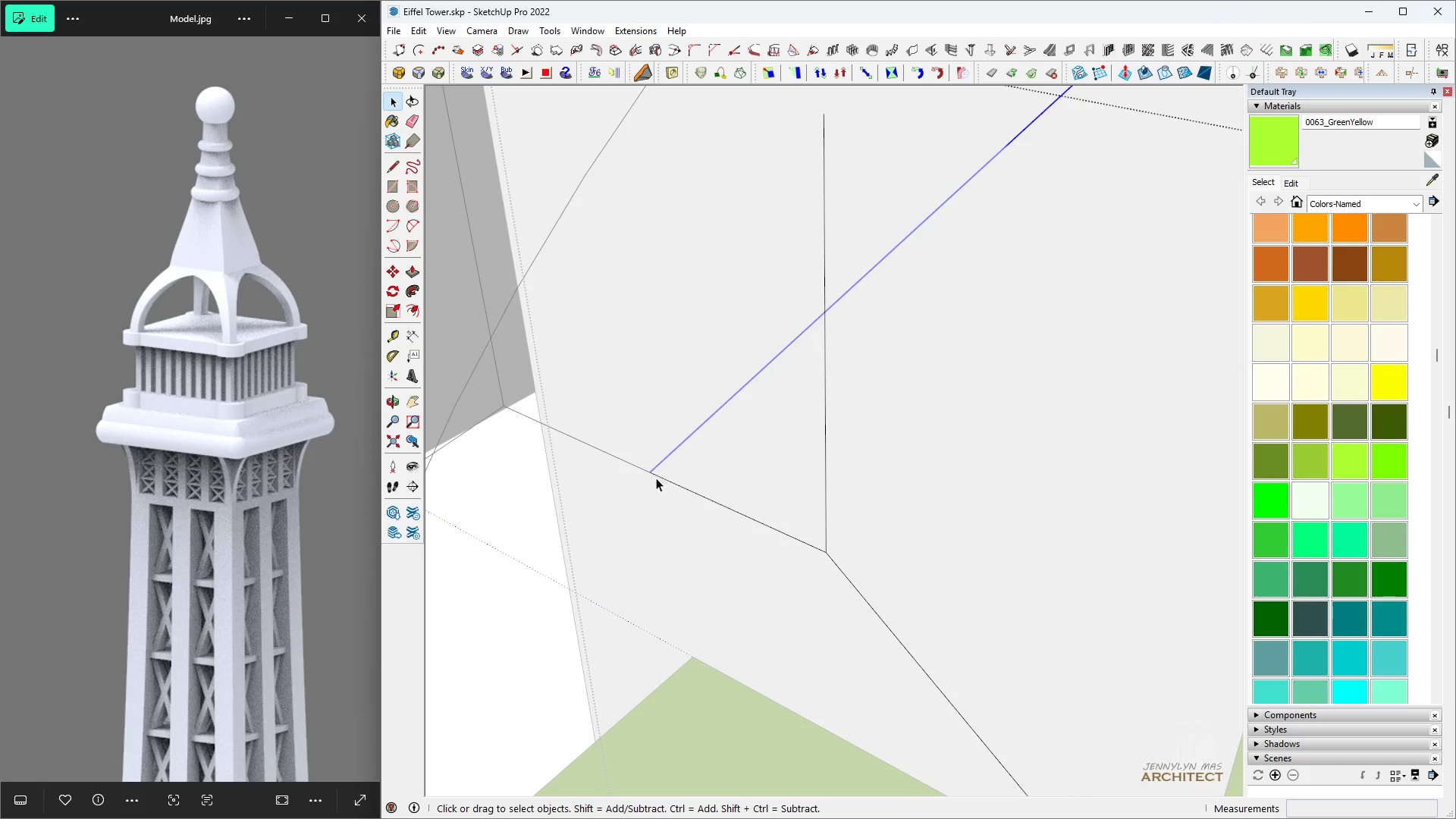 
double_click([655, 479])
 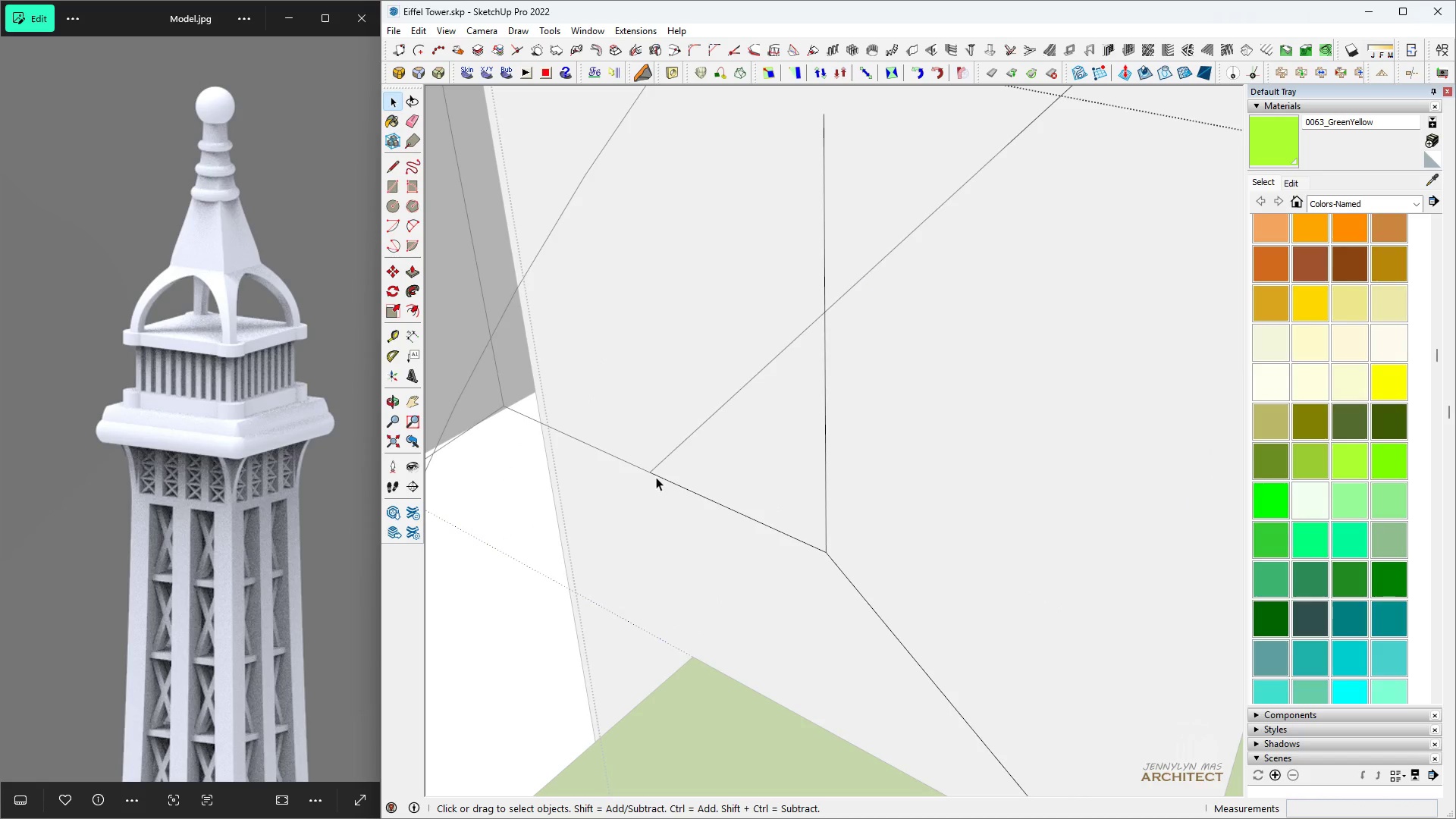 
triple_click([656, 477])
 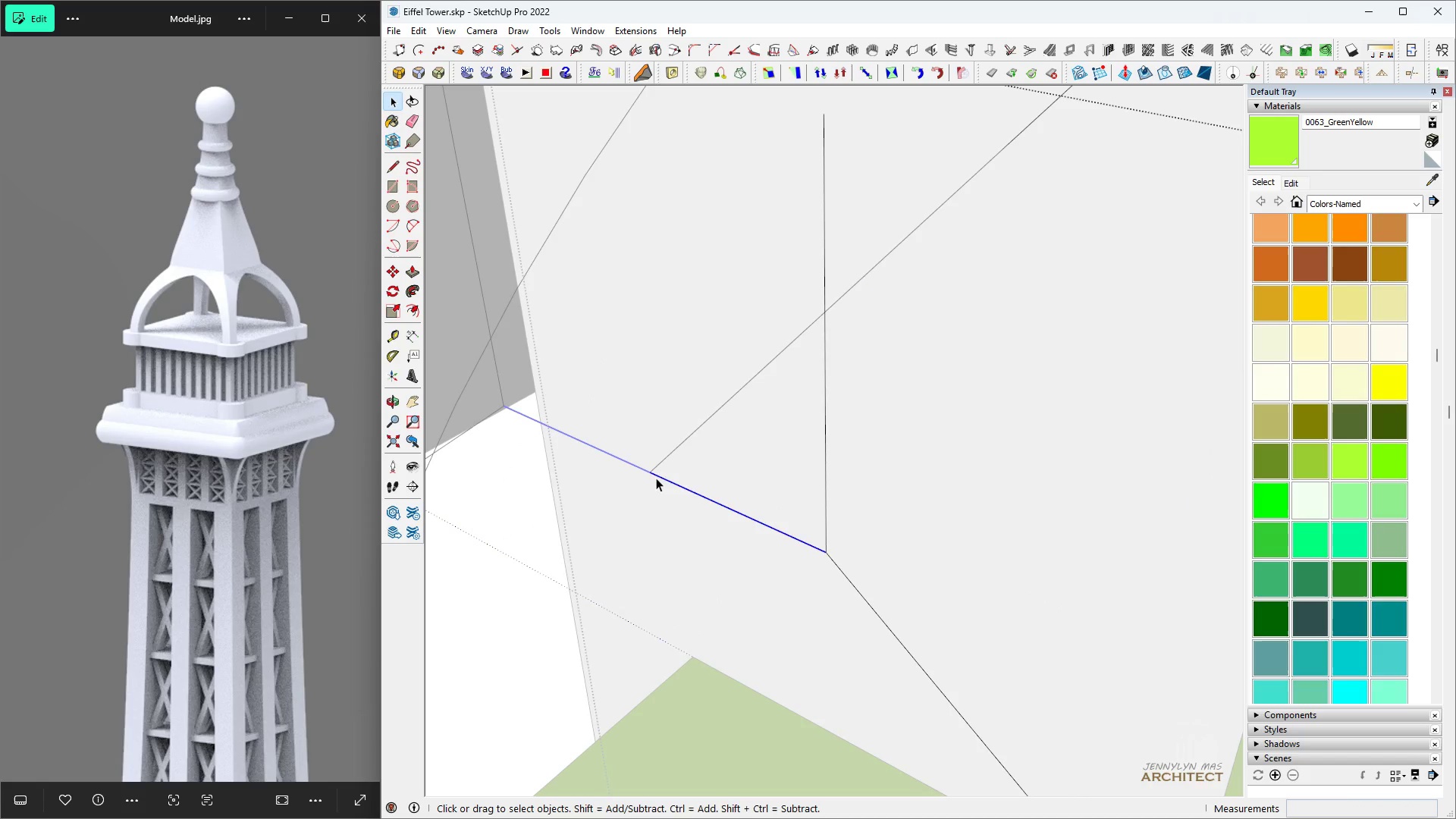 
key(Space)
 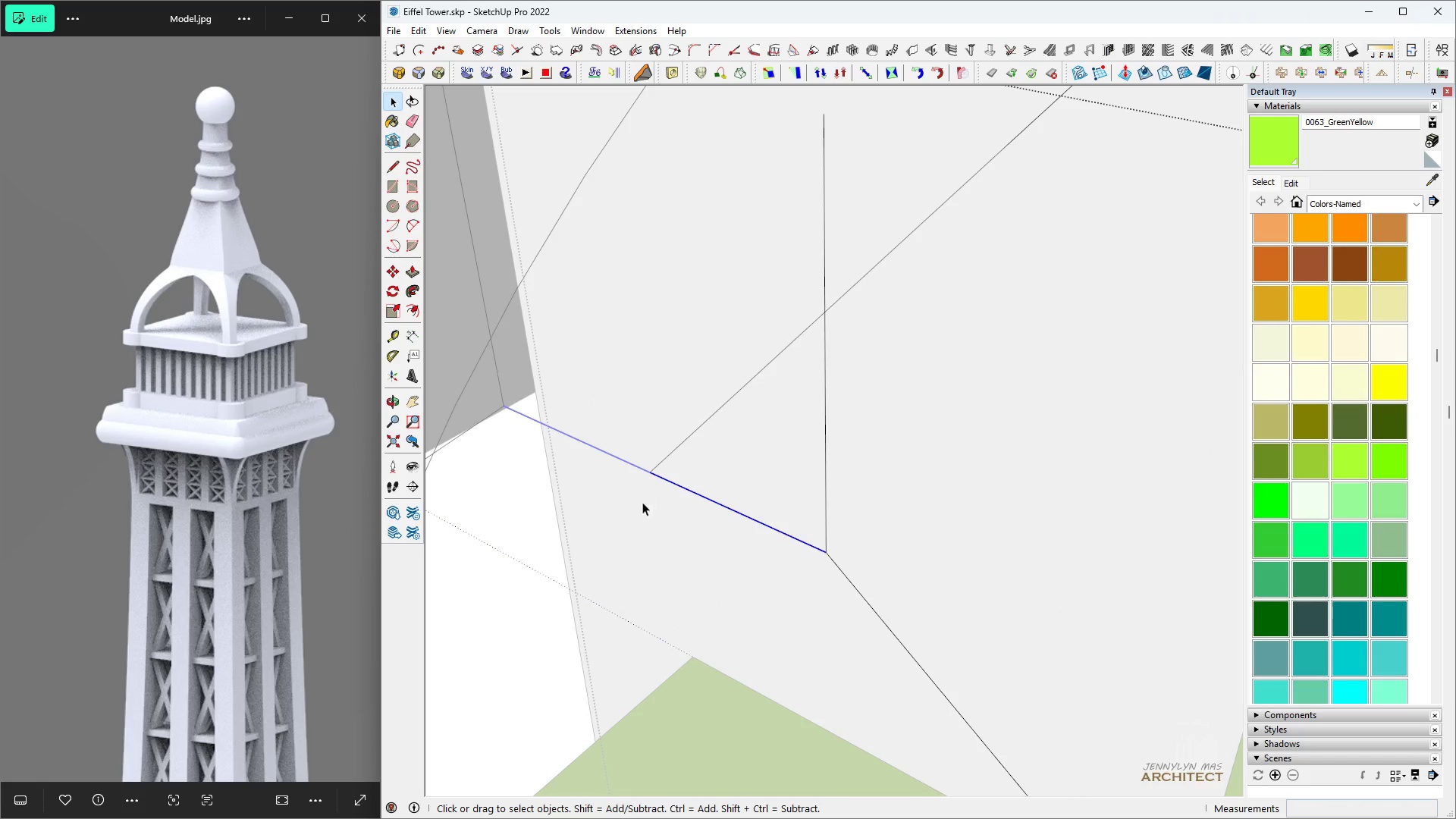 
key(L)
 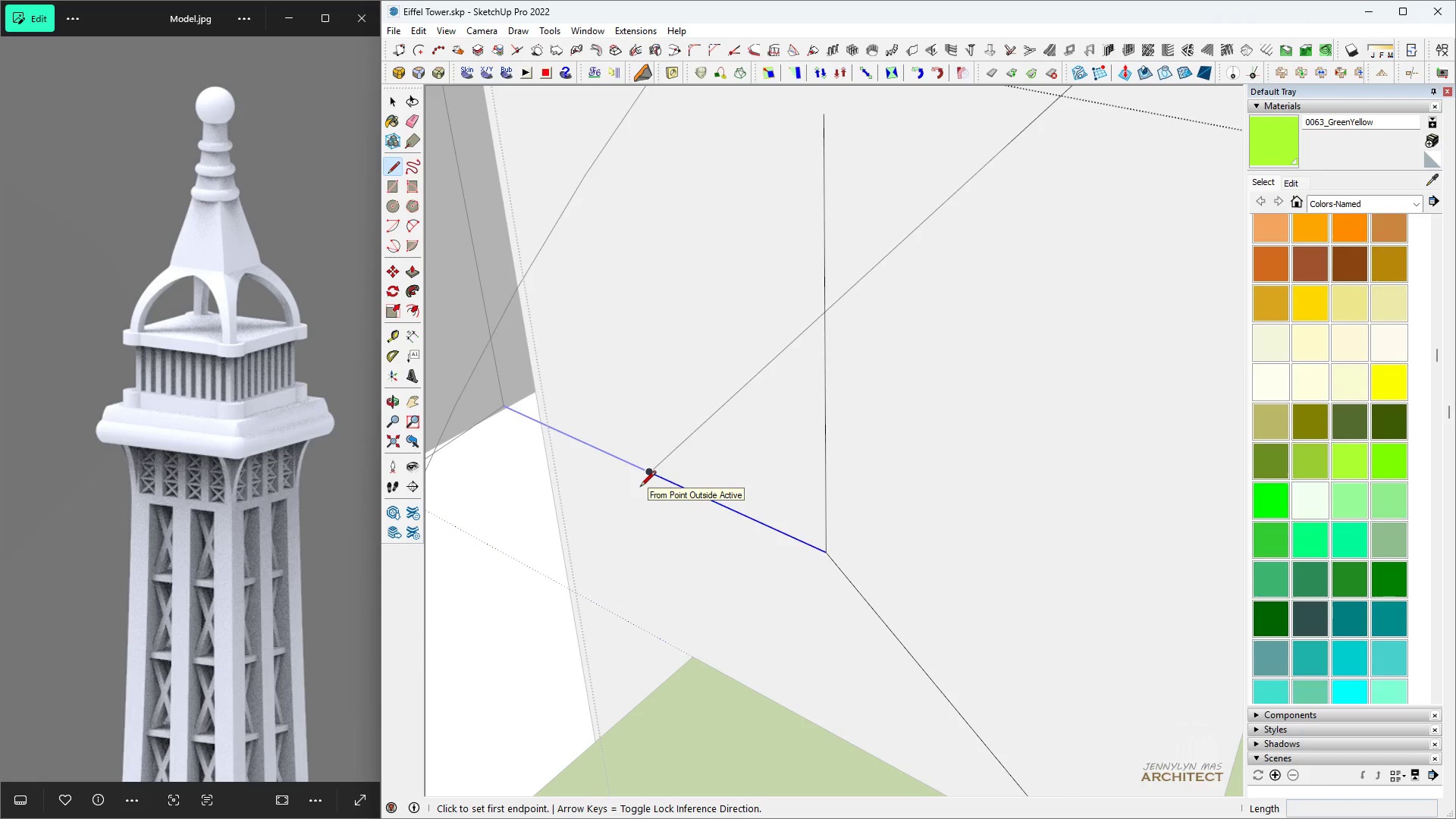 
left_click([640, 488])
 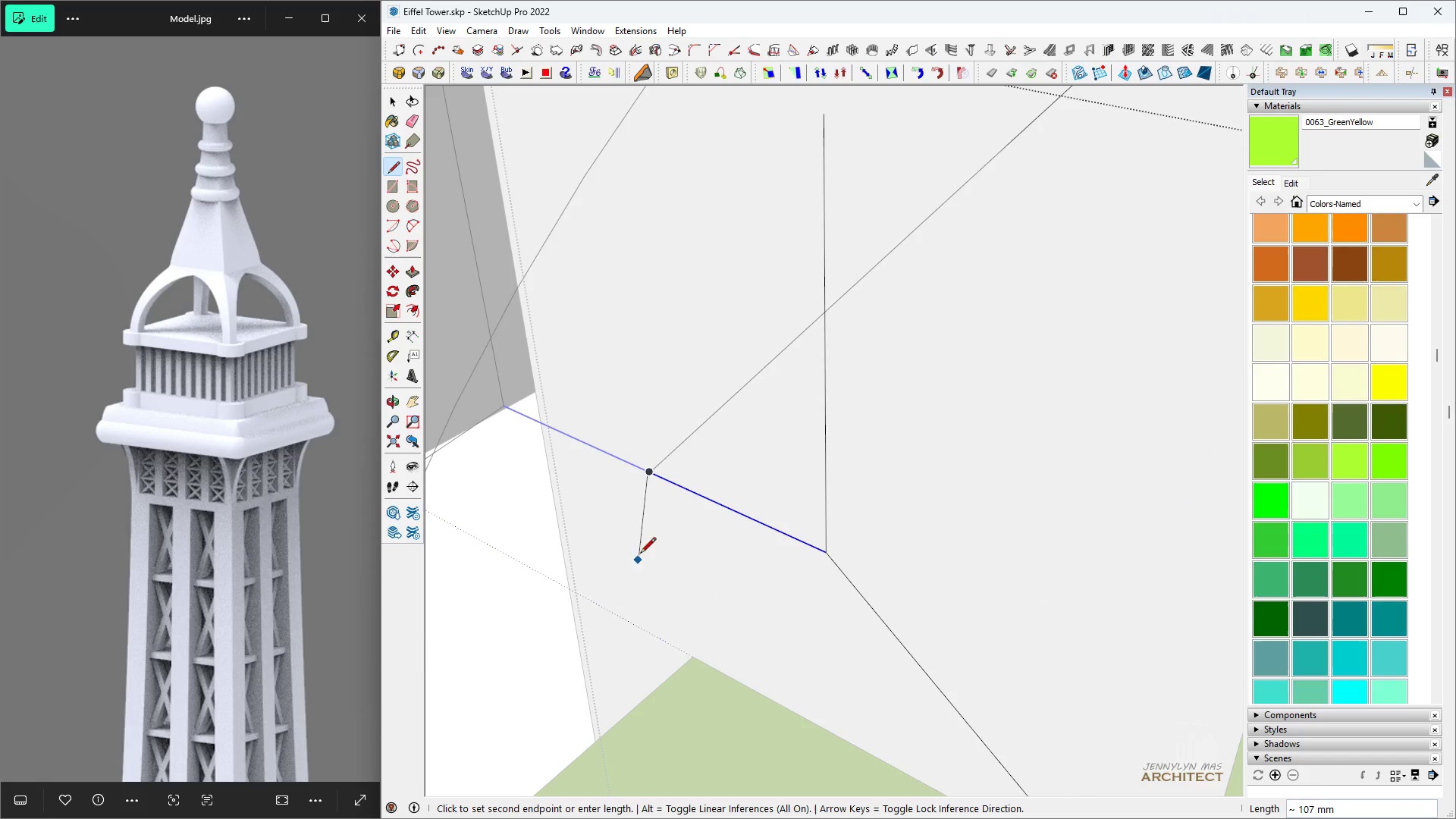 
key(Space)
 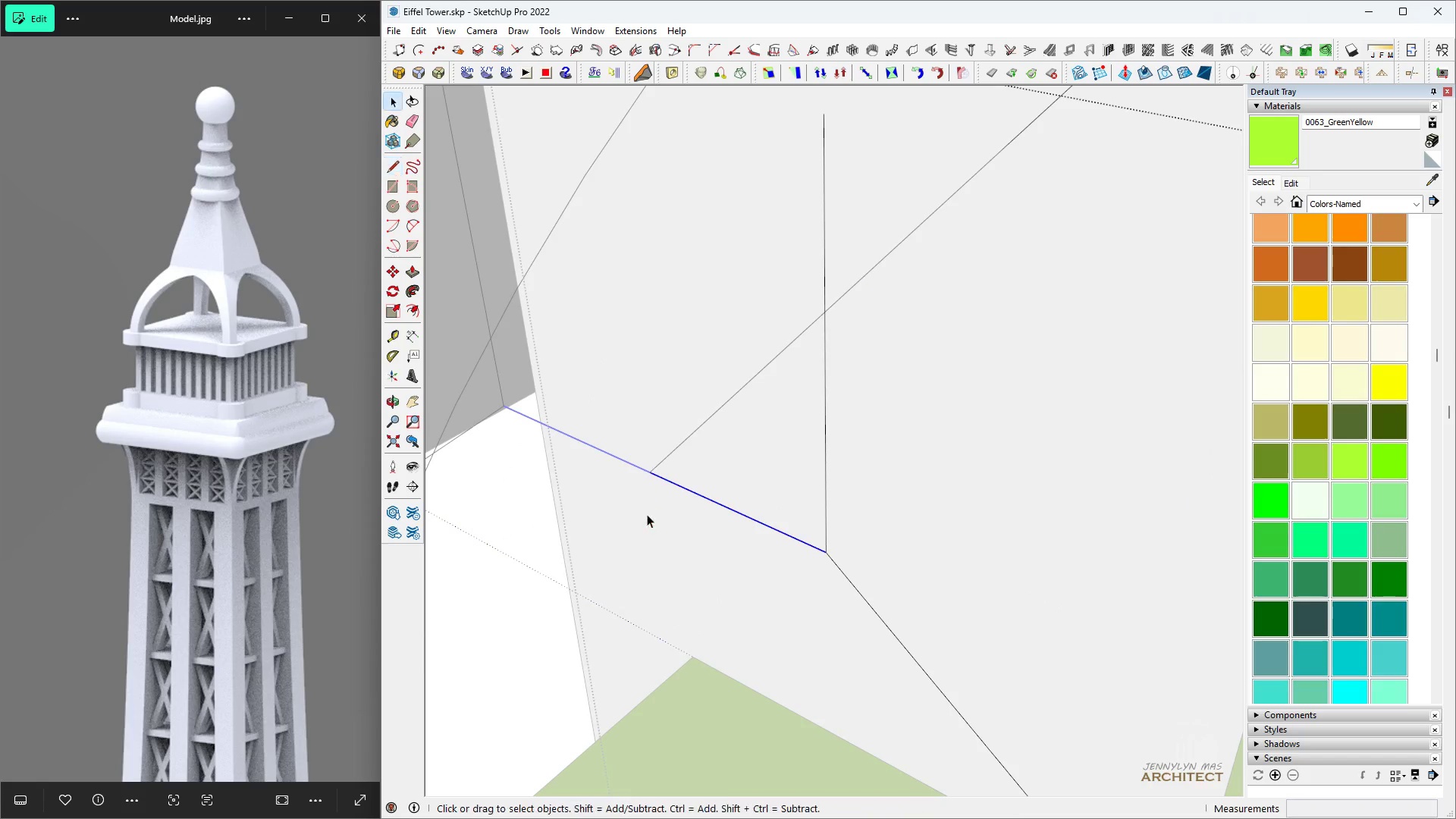 
key(L)
 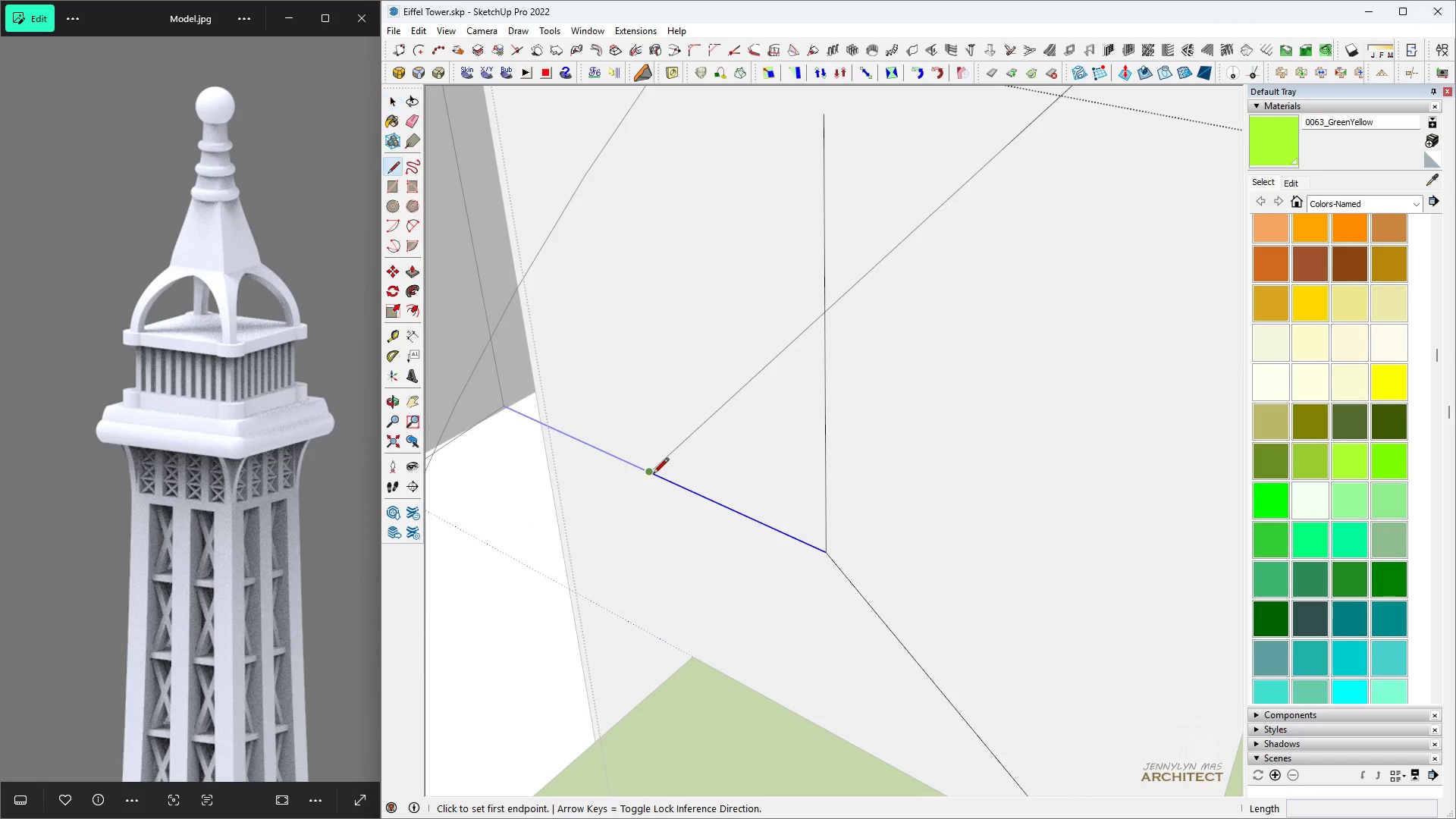 
scroll: coordinate [653, 473], scroll_direction: up, amount: 14.0
 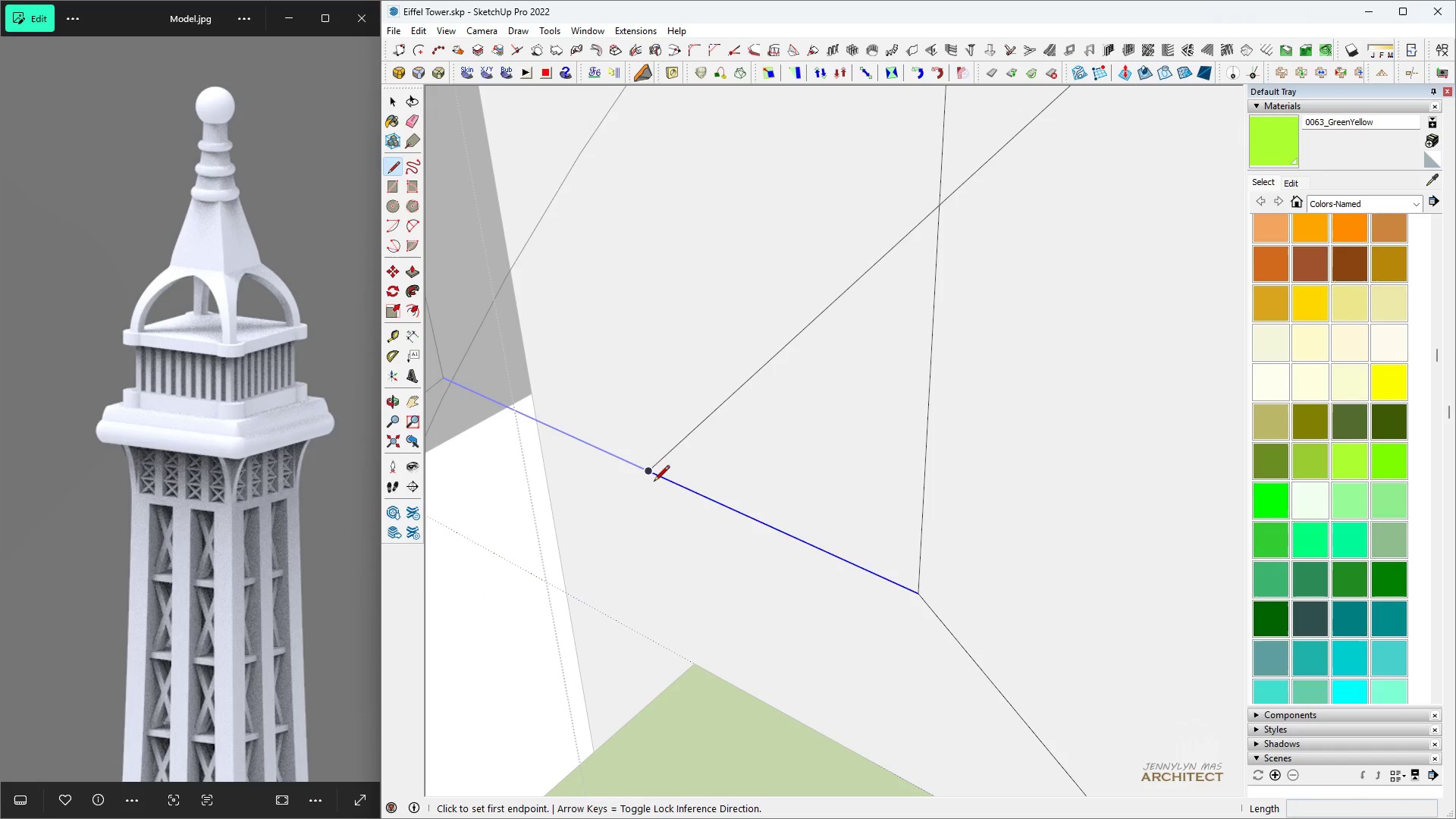 
left_click([654, 482])
 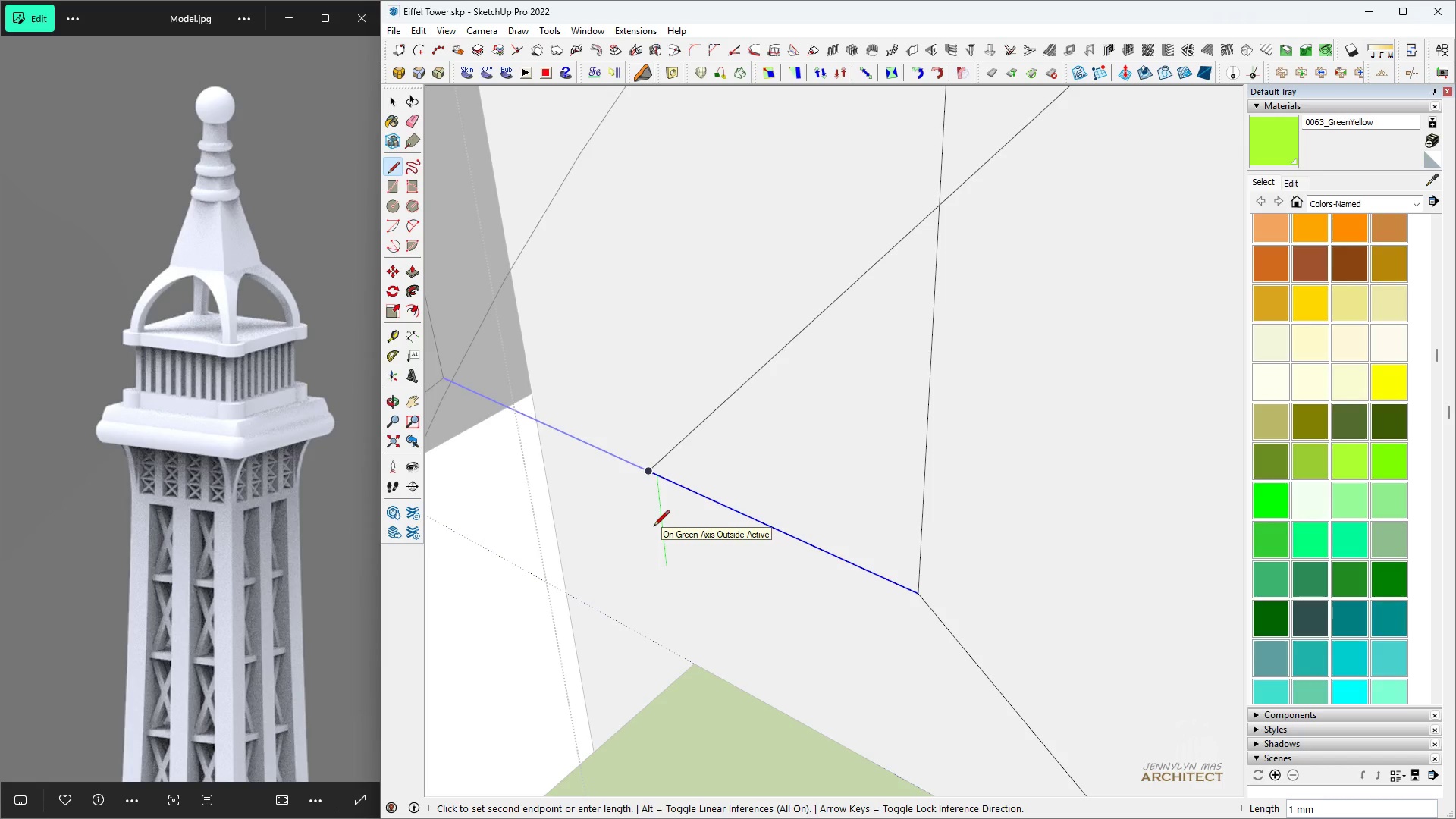 
key(Space)
 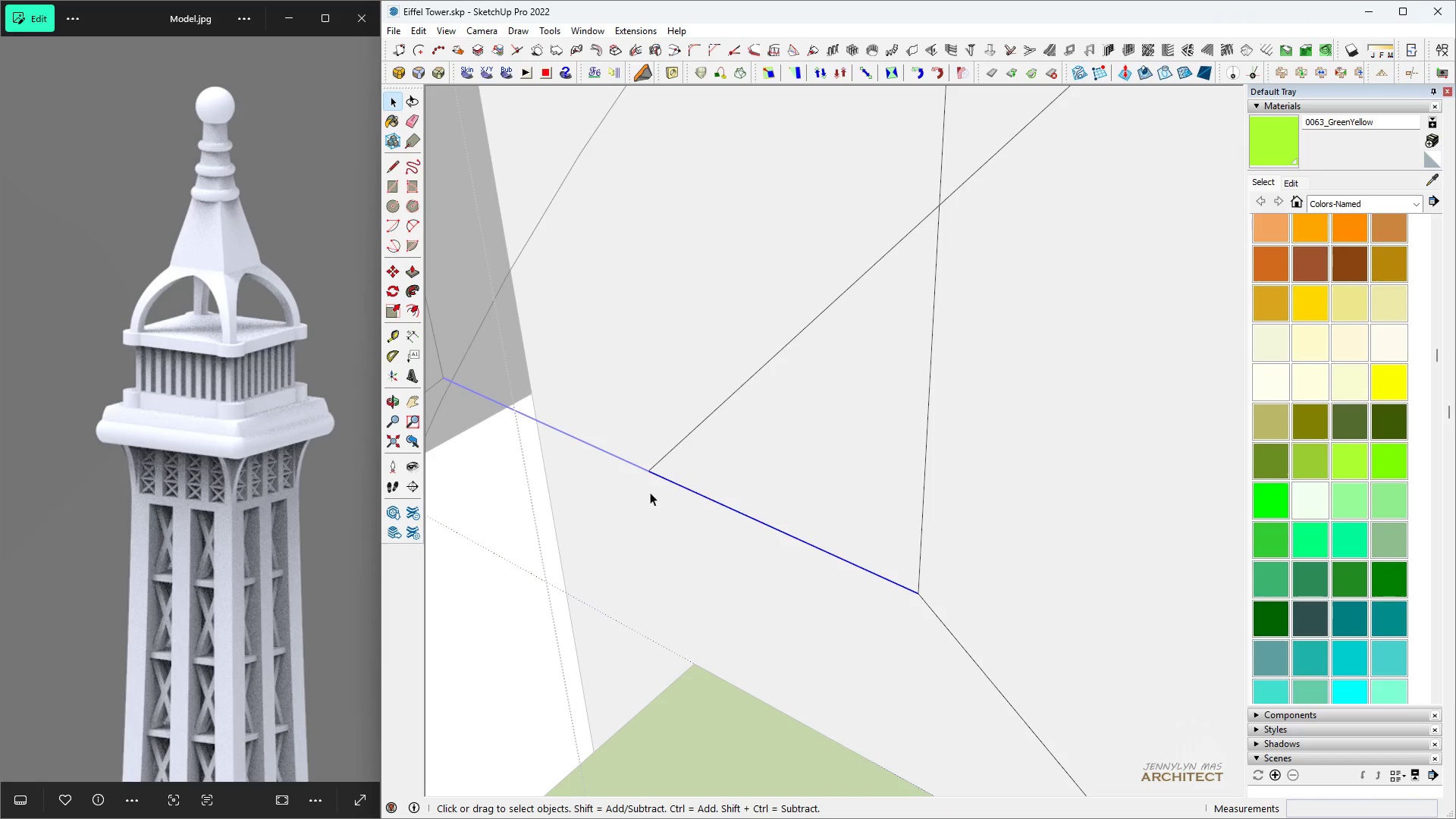 
key(L)
 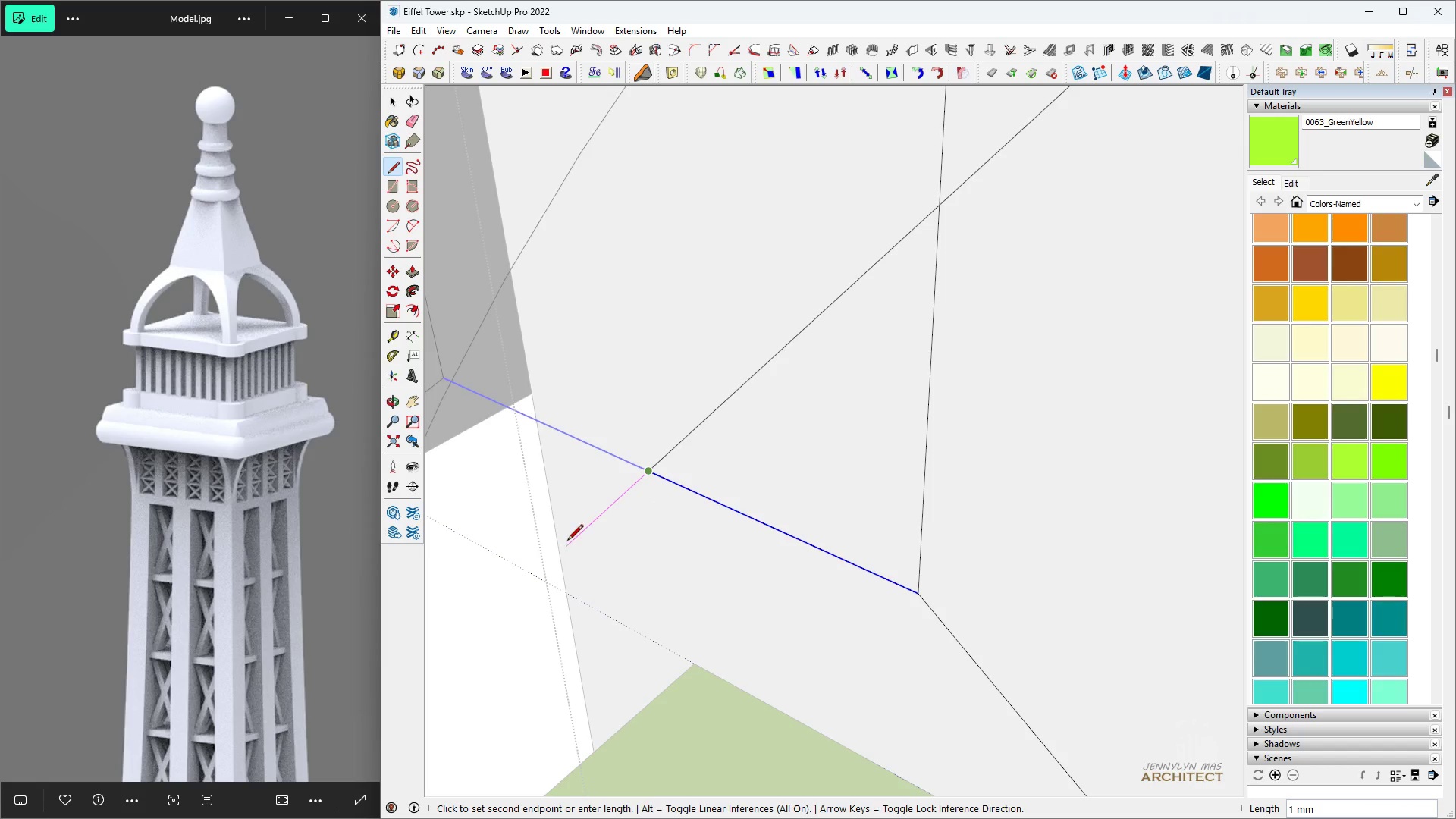 
key(Space)
 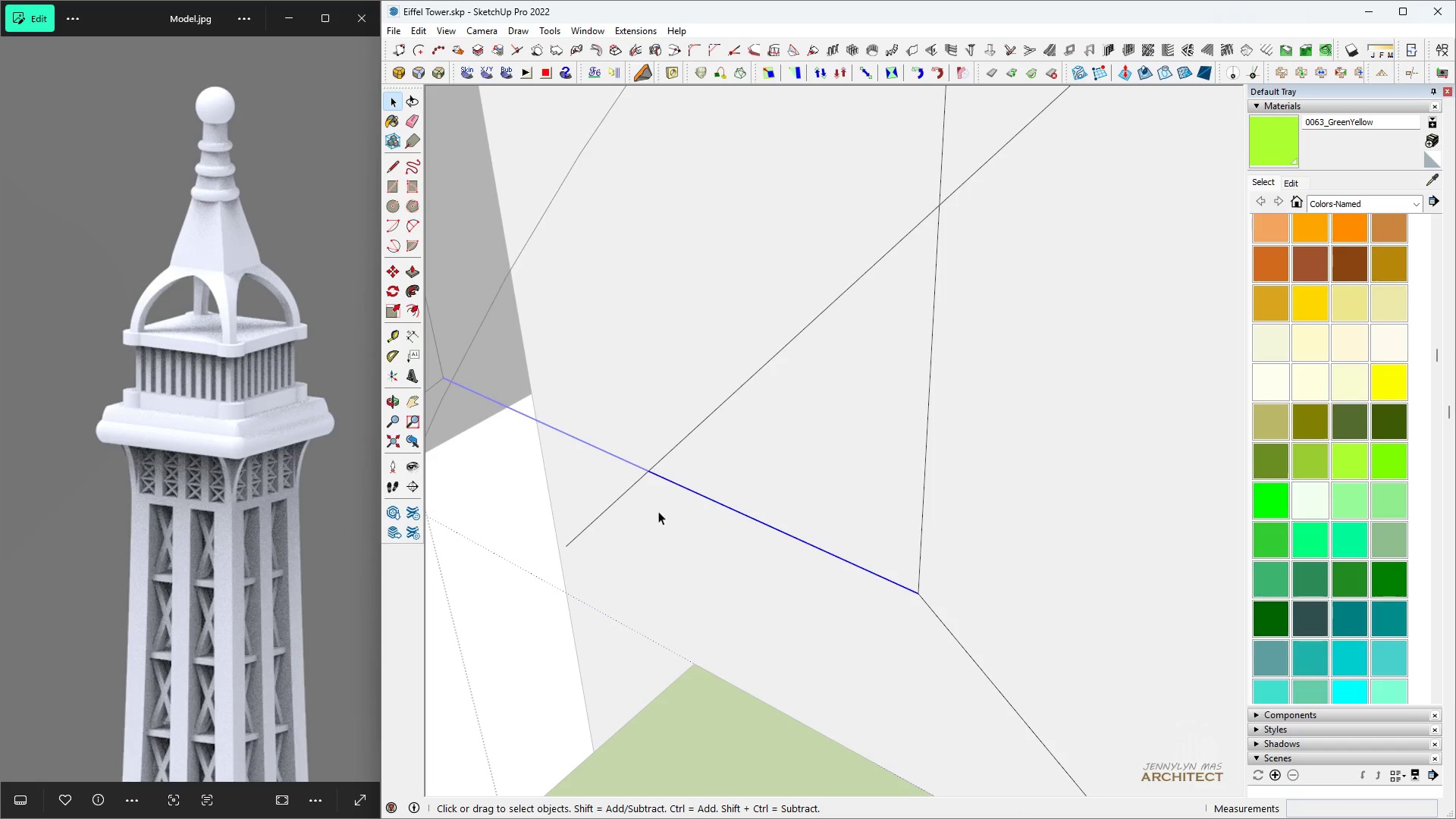 
key(E)
 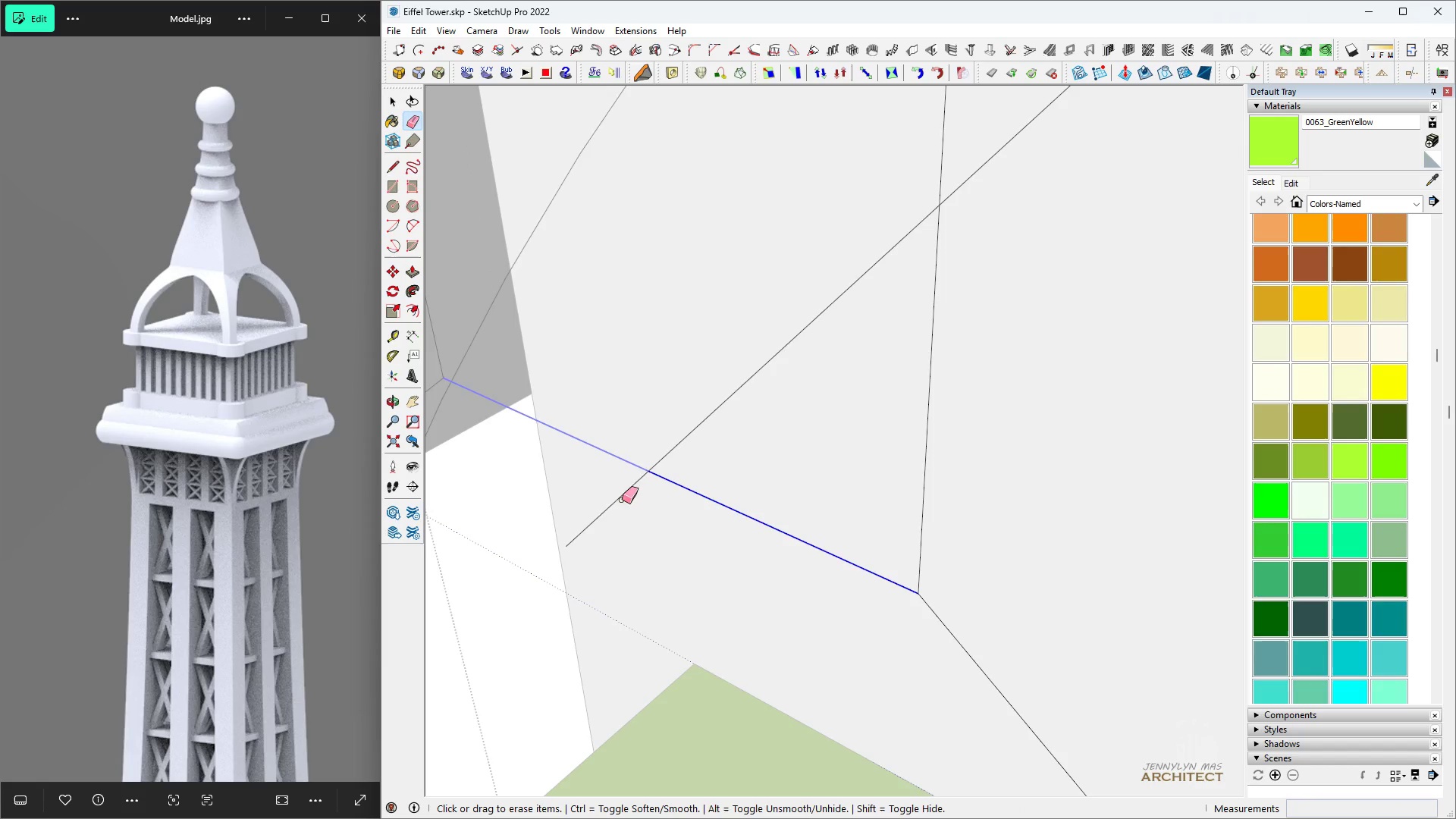 
key(Space)
 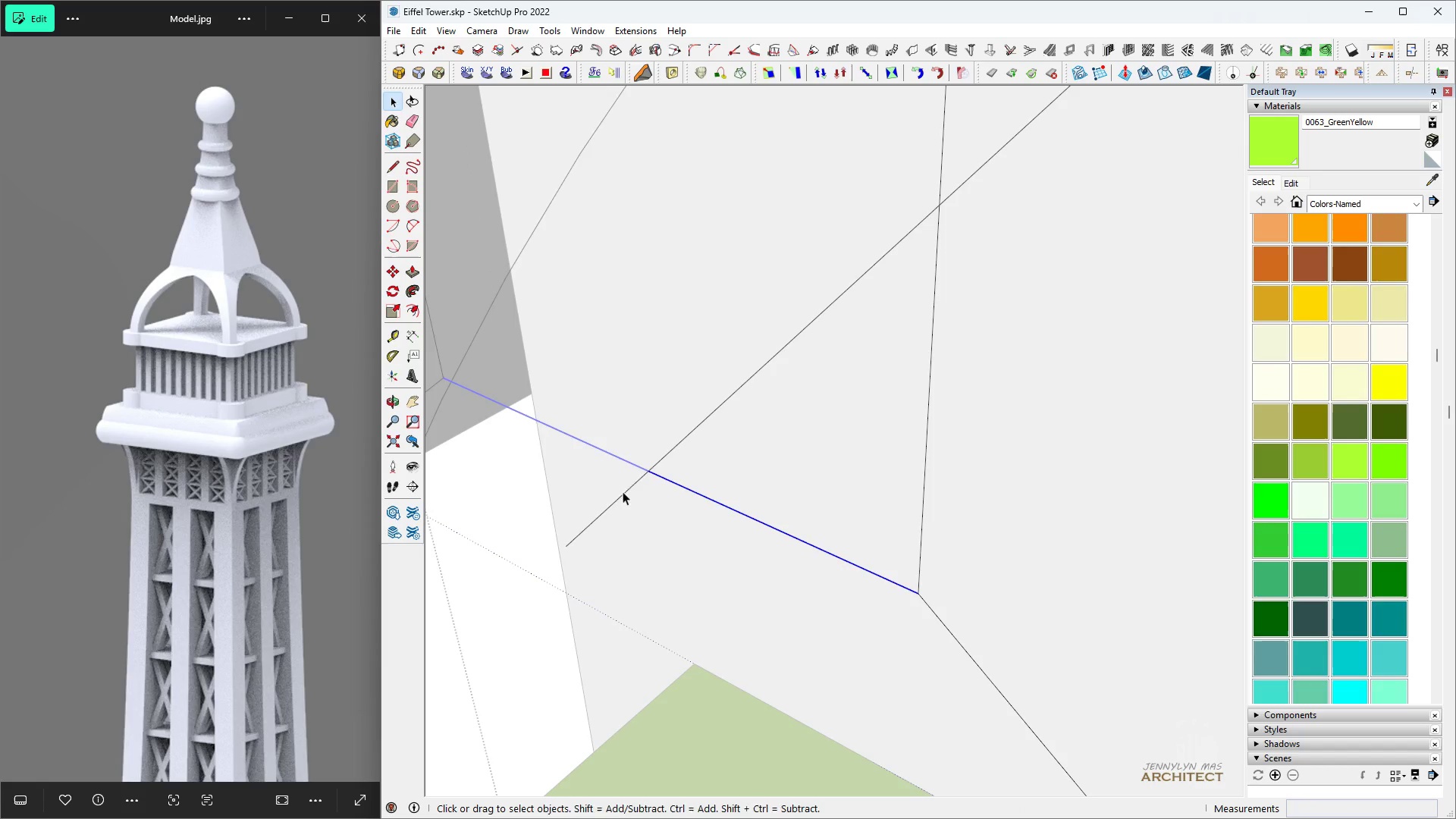 
key(E)
 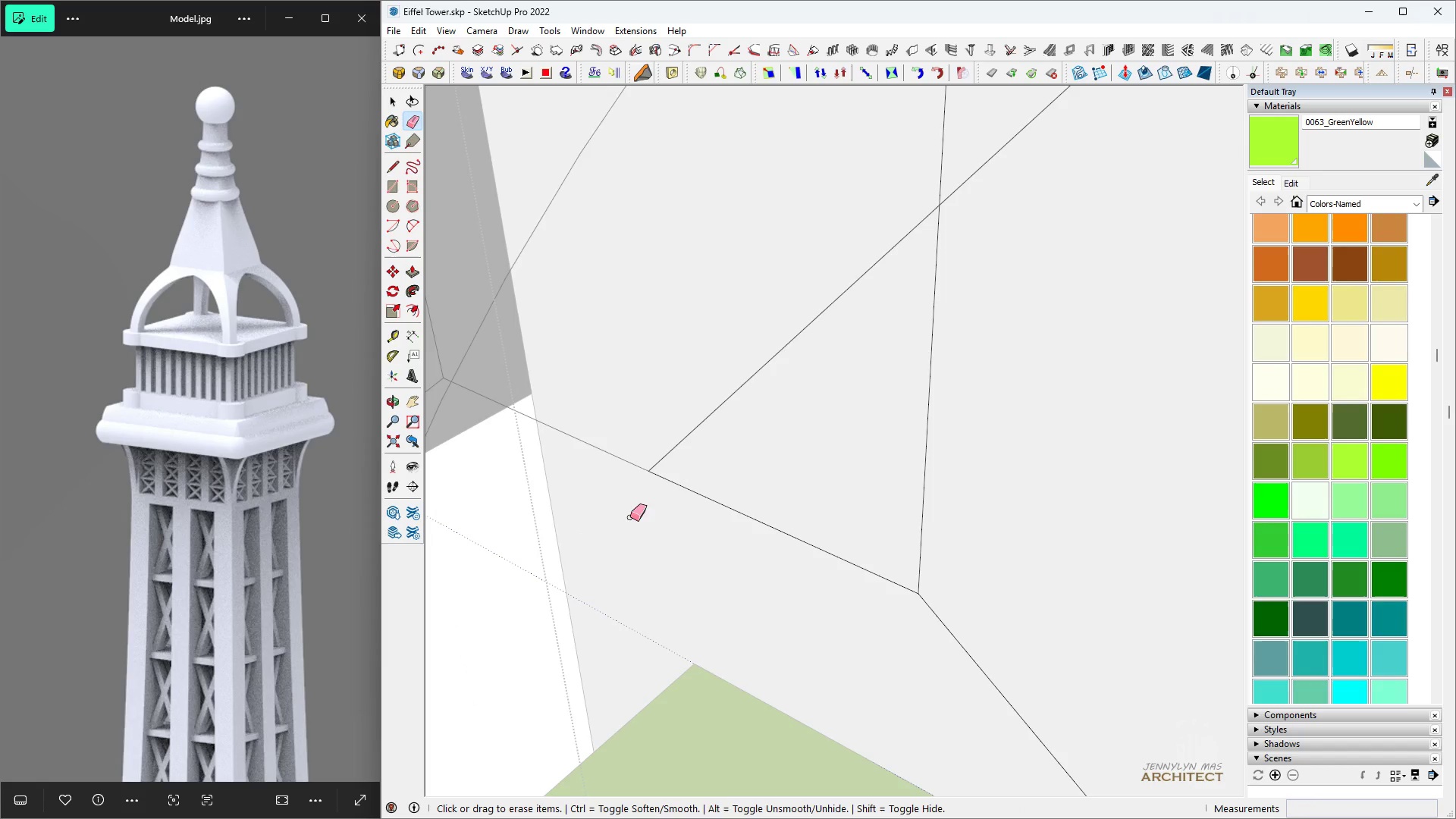 
key(Space)
 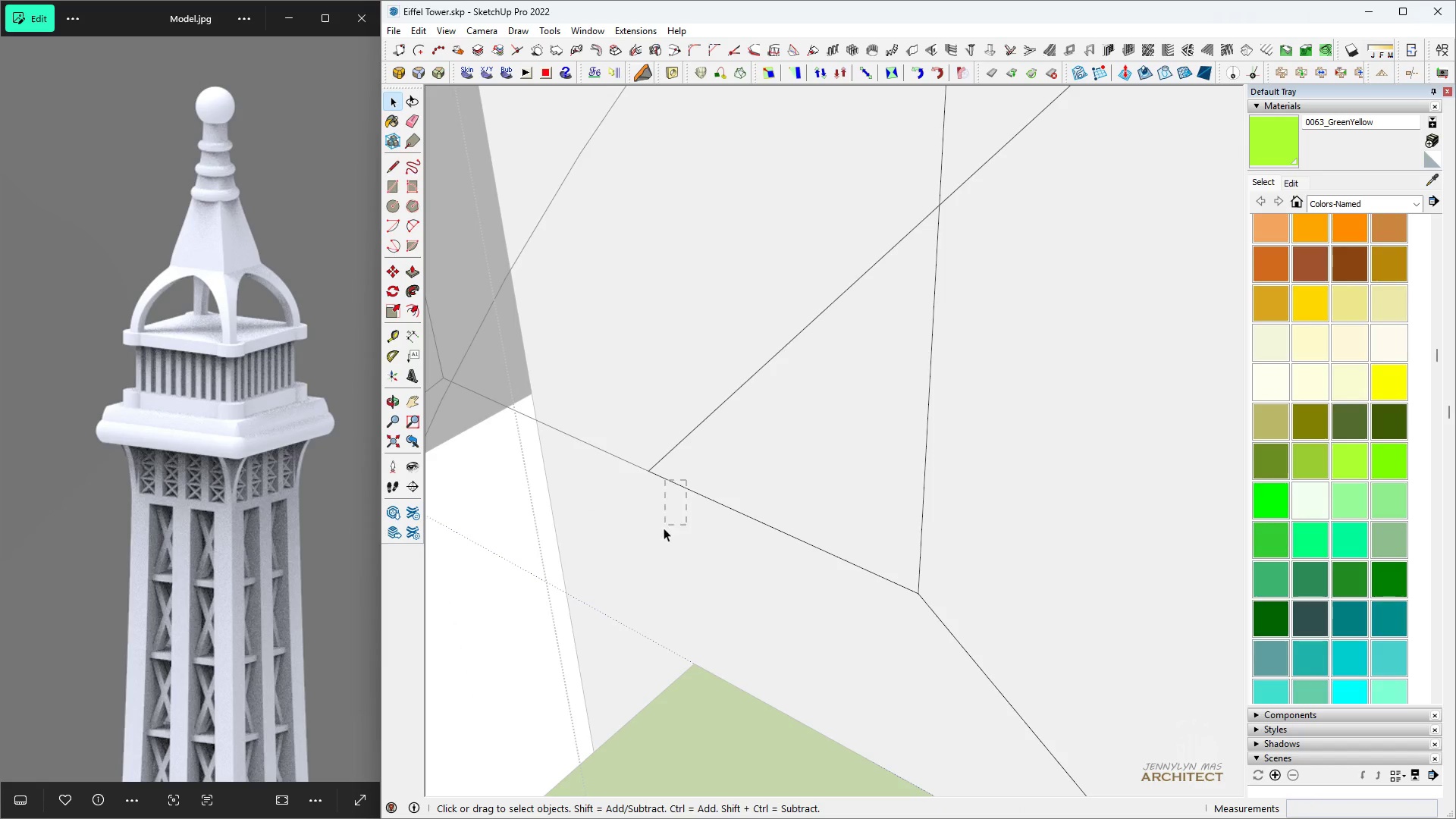 
scroll: coordinate [673, 588], scroll_direction: down, amount: 6.0
 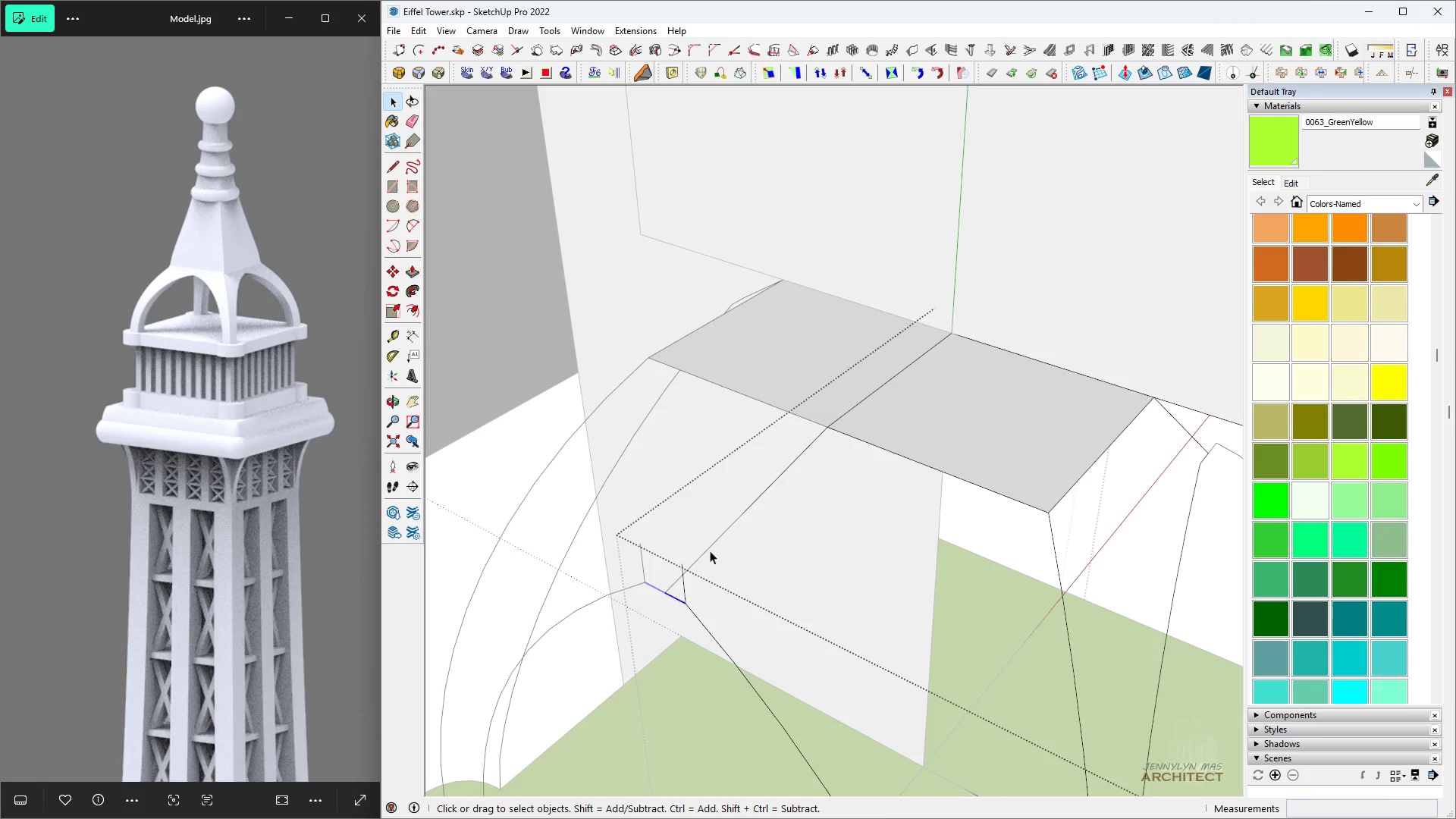 
key(Space)
 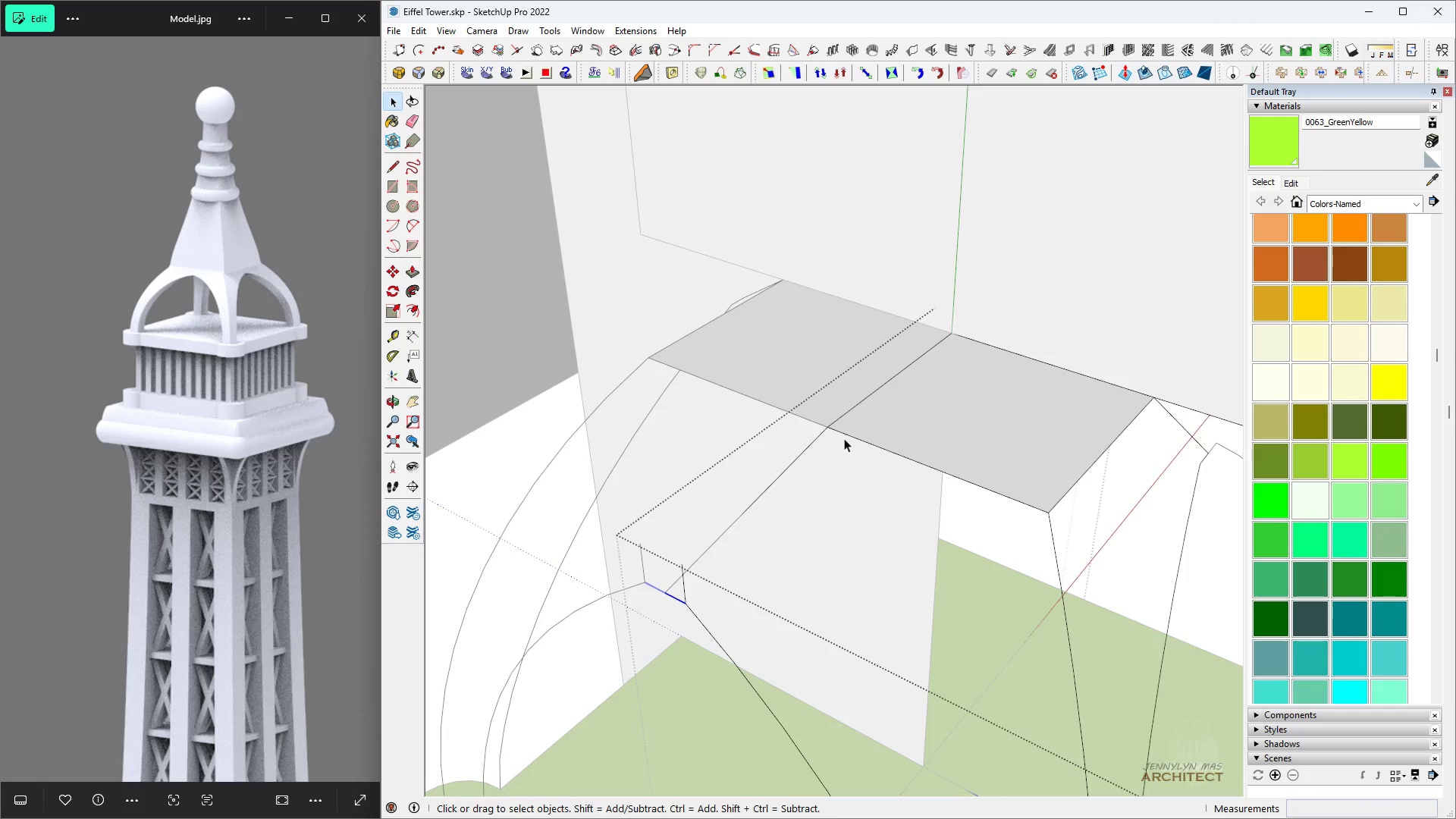 
key(M)
 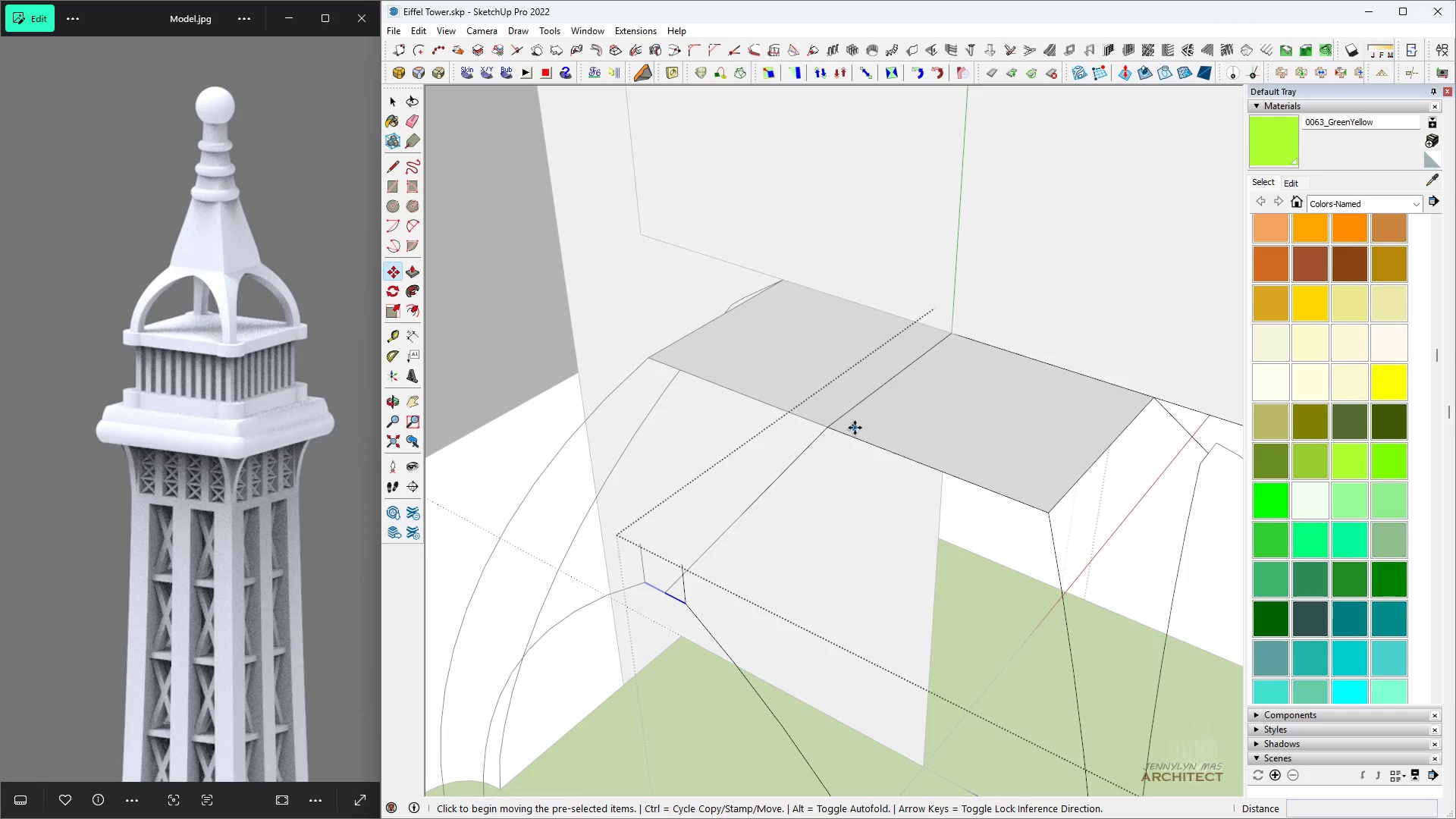 
left_click([855, 428])
 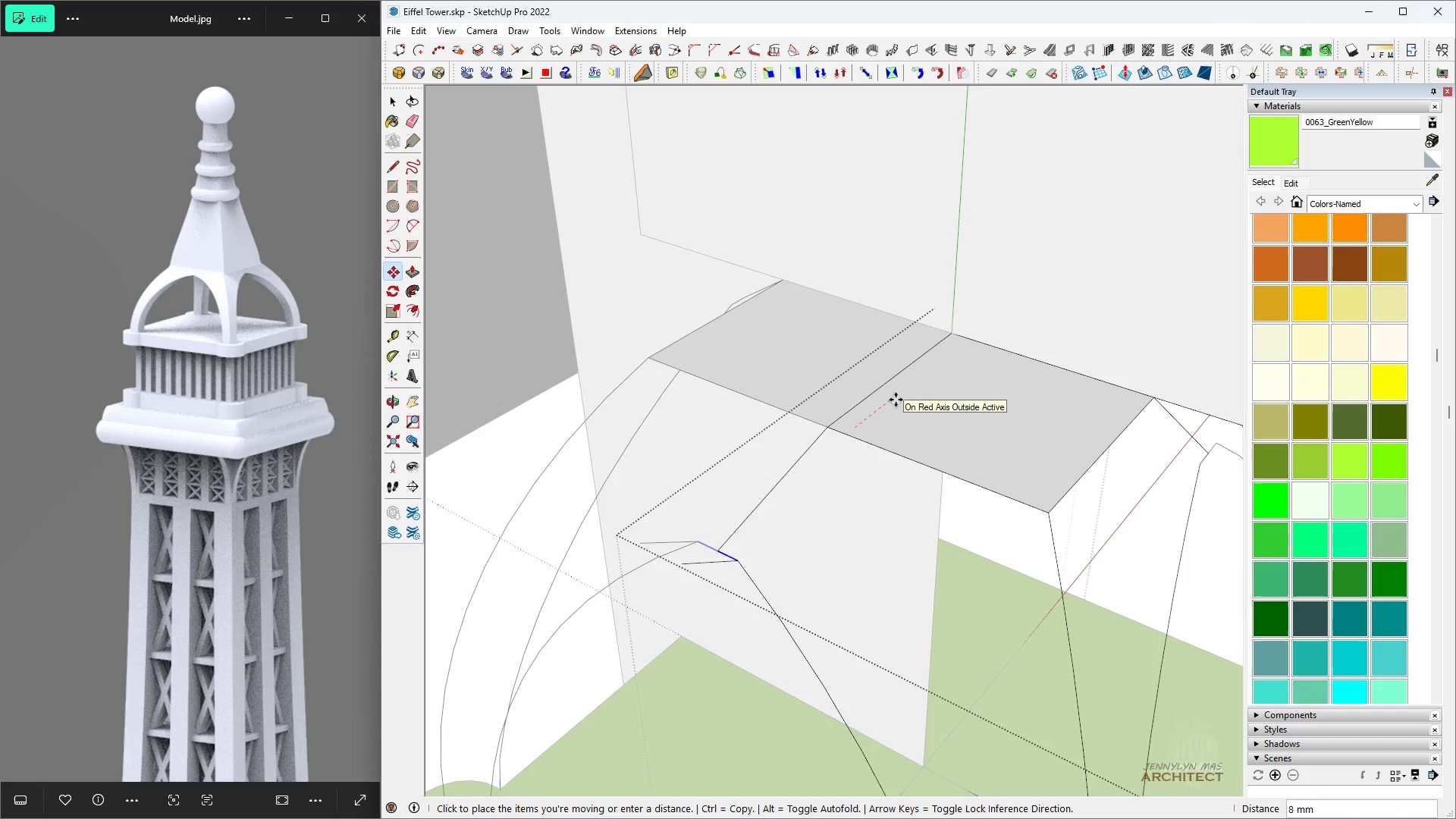 
type(20)
 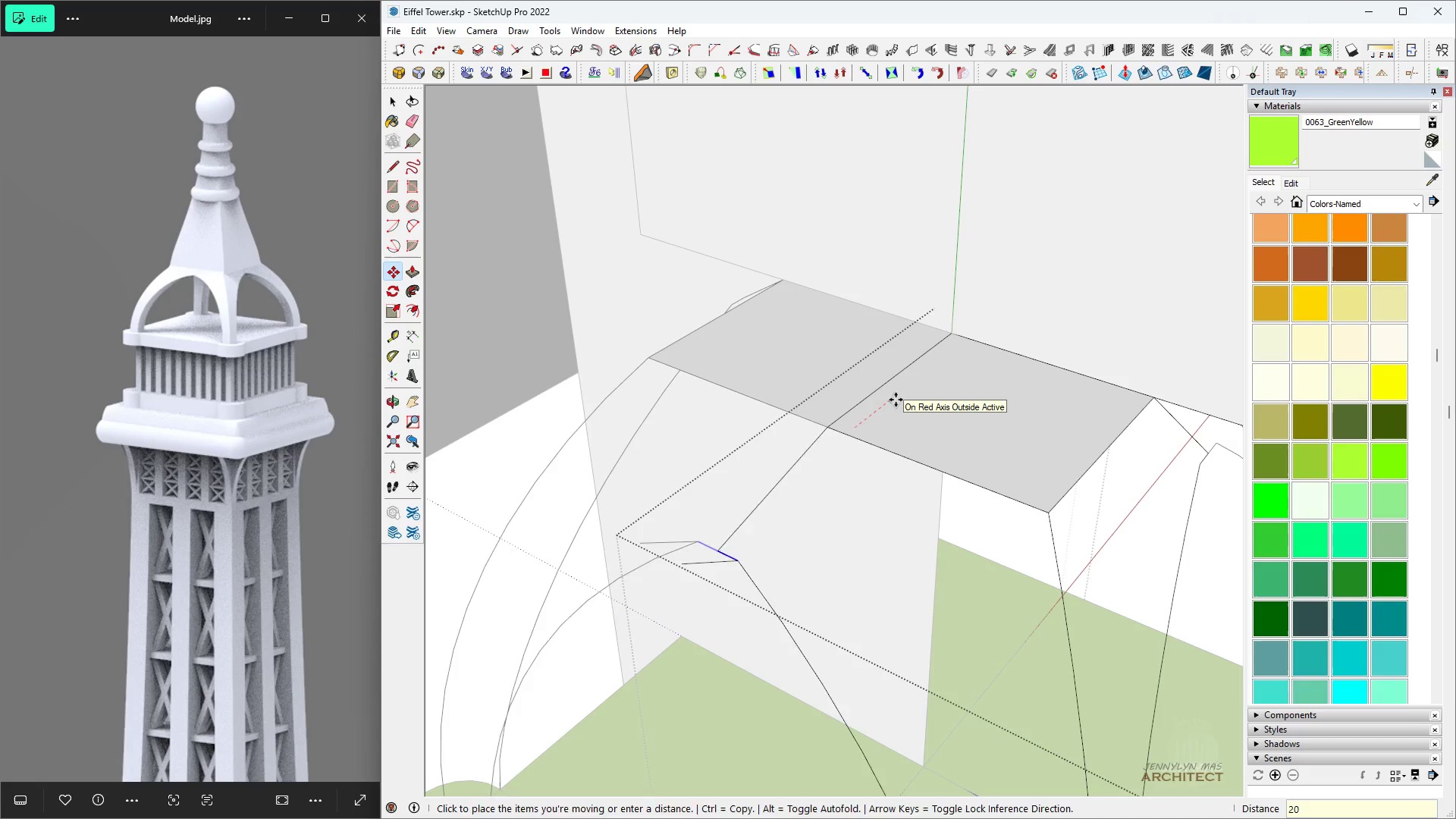 
key(Enter)
 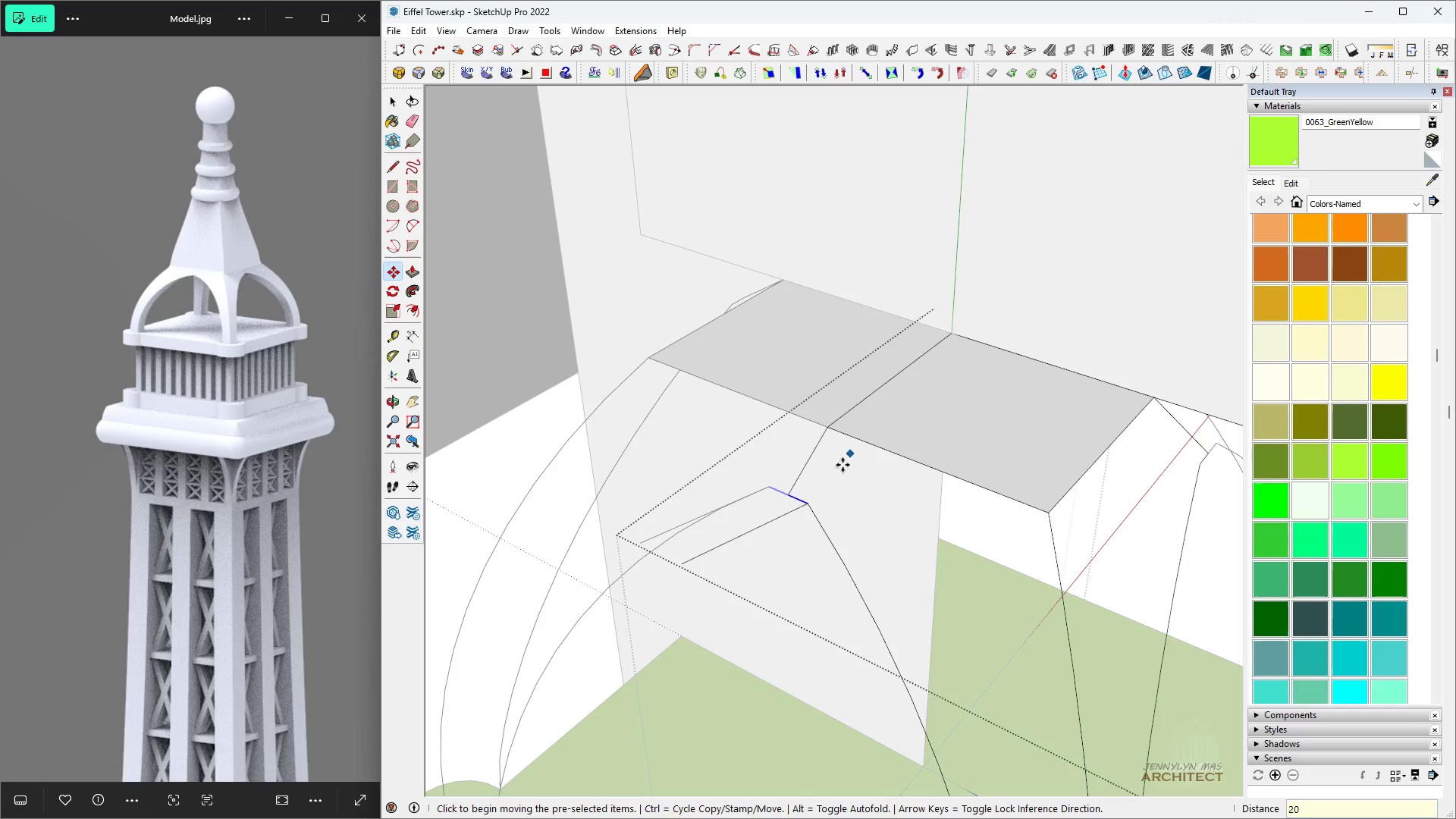 
key(Space)
 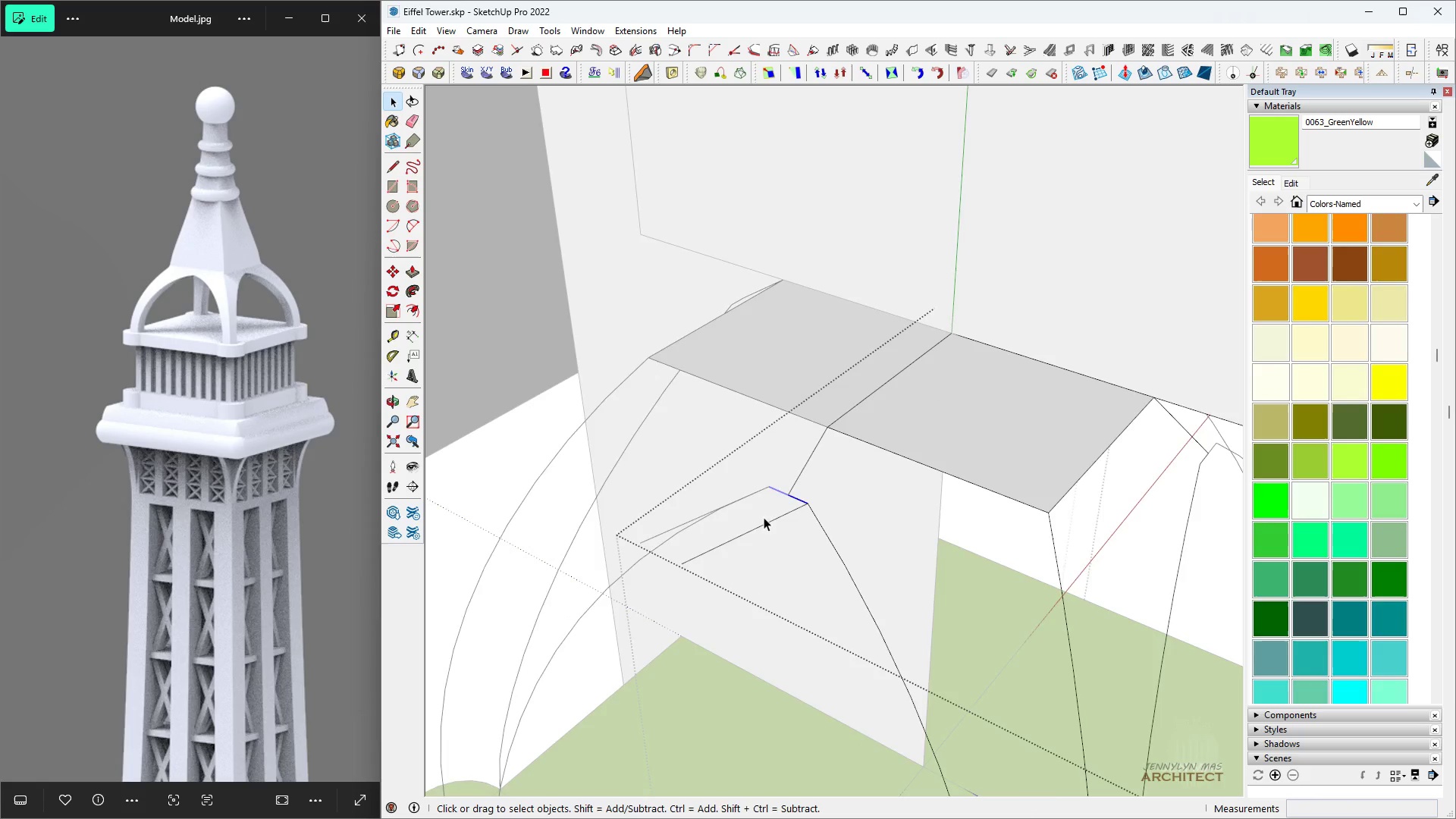 
scroll: coordinate [758, 525], scroll_direction: up, amount: 2.0
 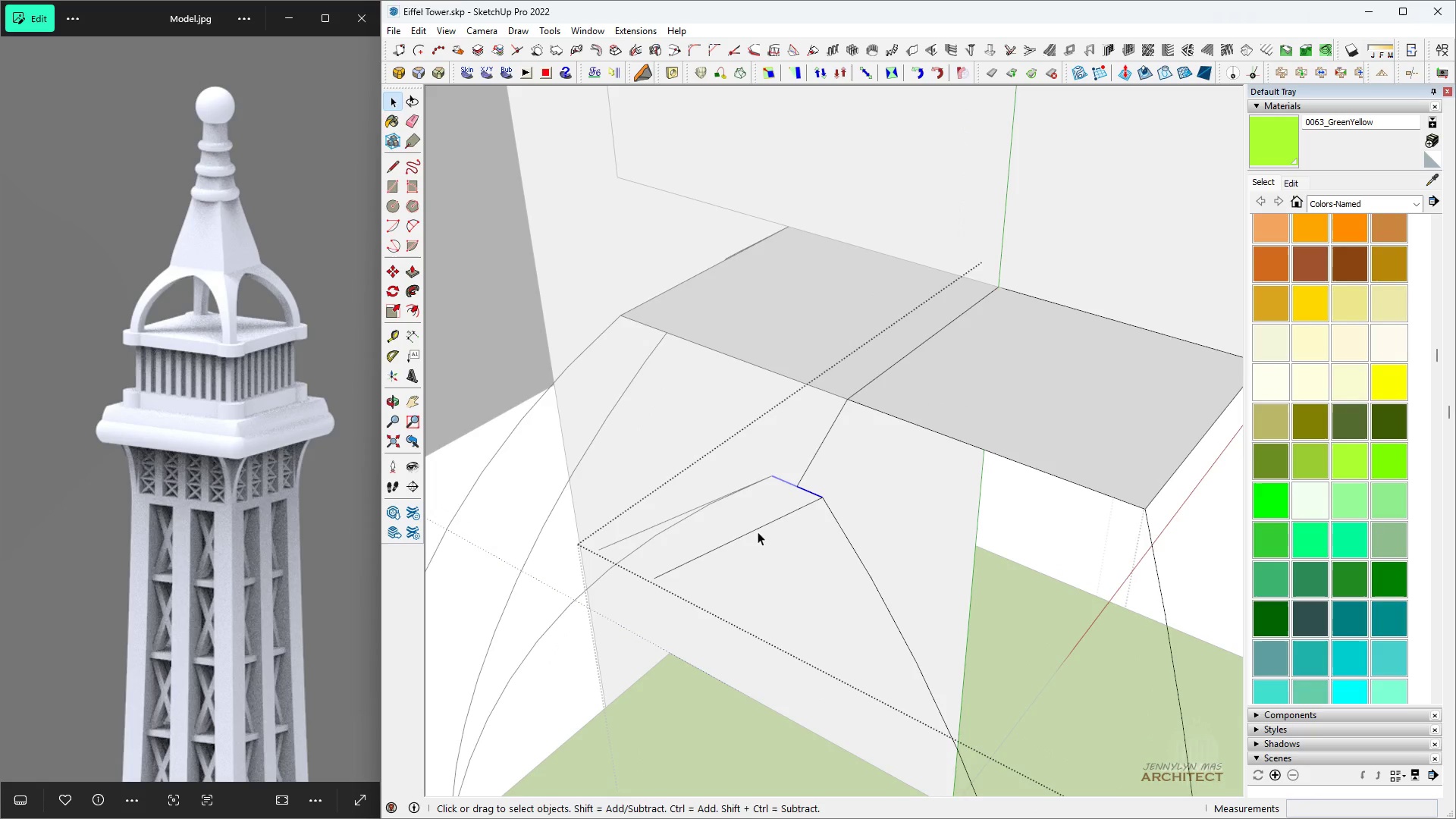 
key(E)
 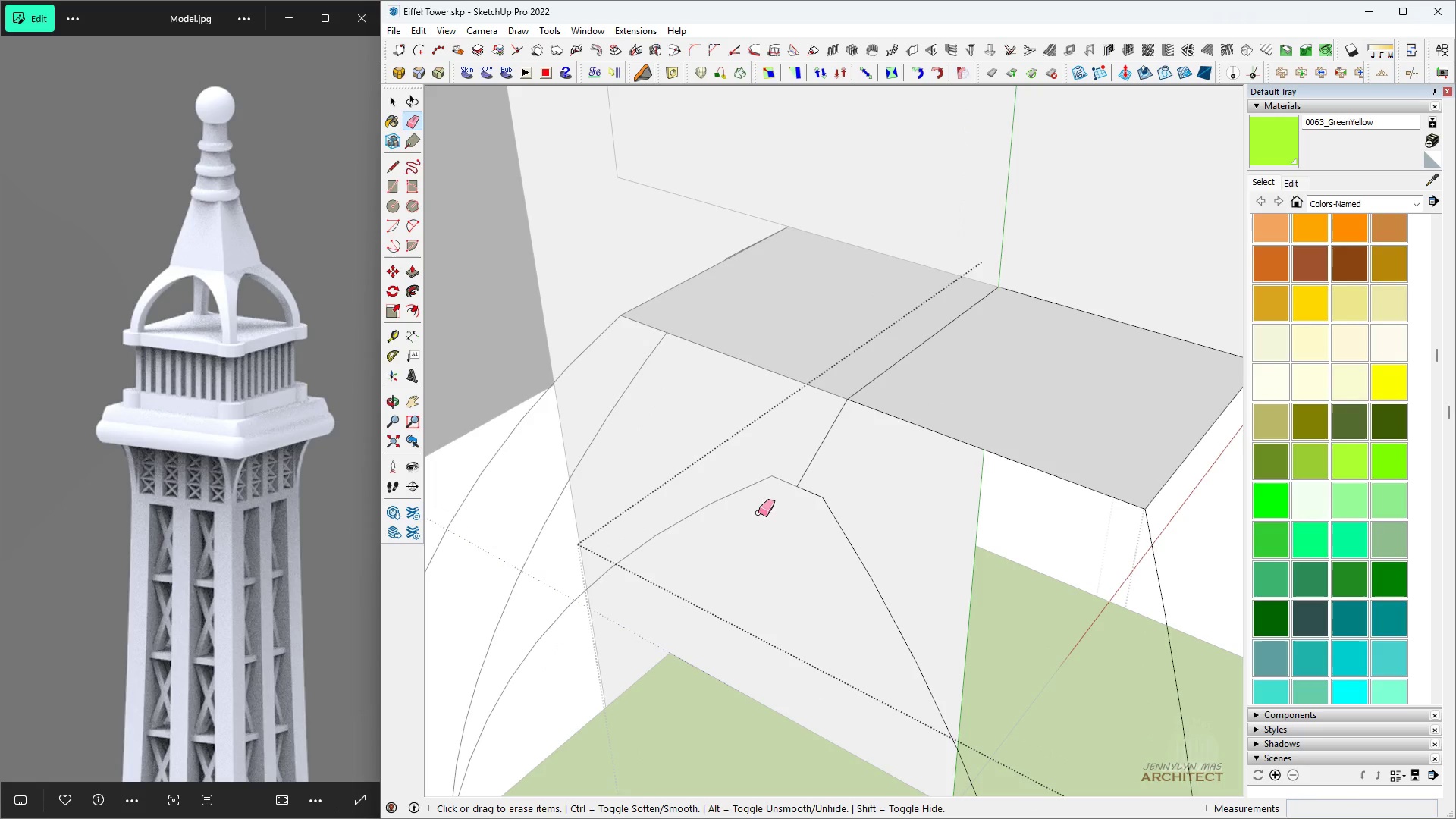 
scroll: coordinate [830, 656], scroll_direction: down, amount: 6.0
 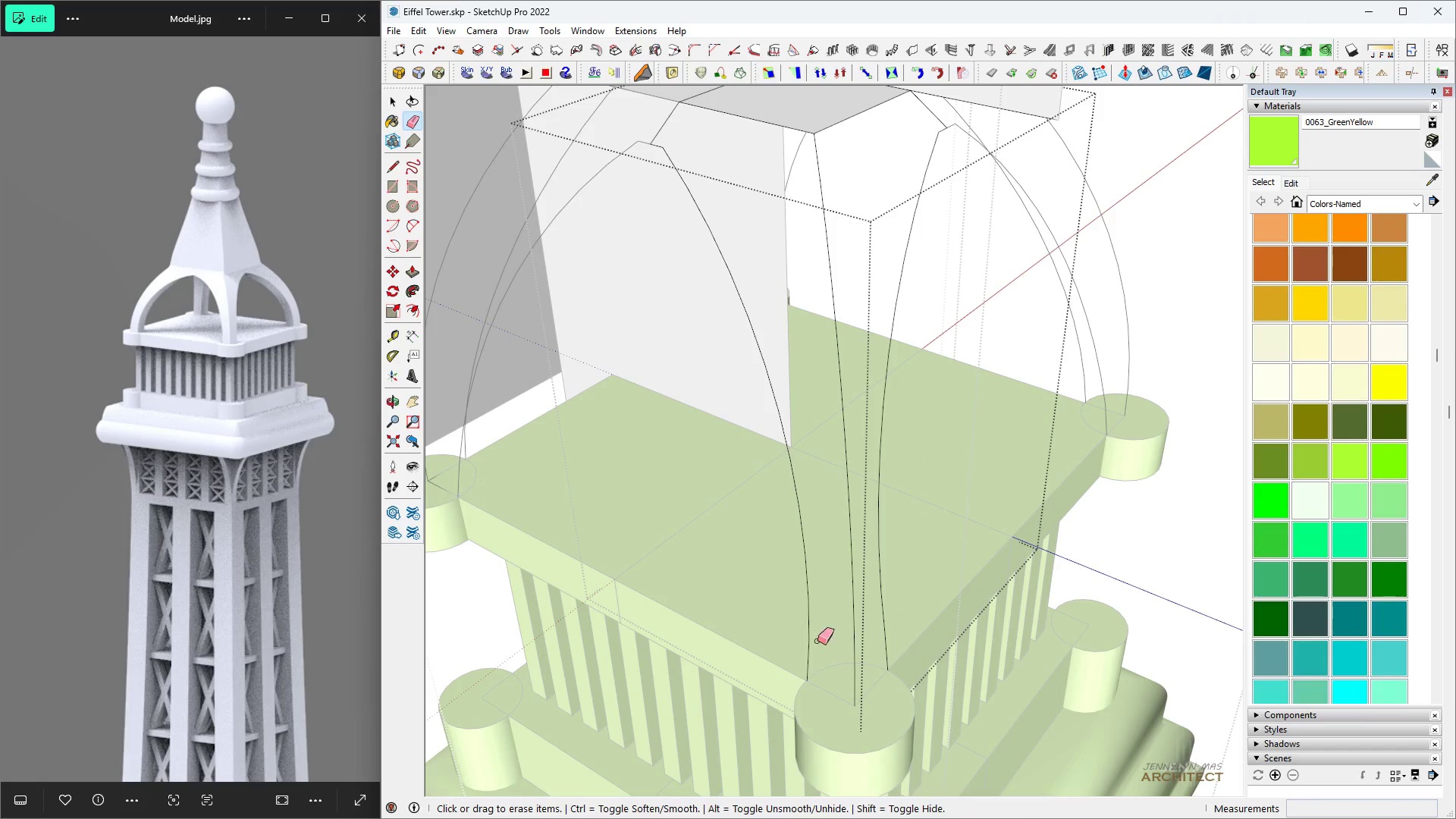 
key(Space)
 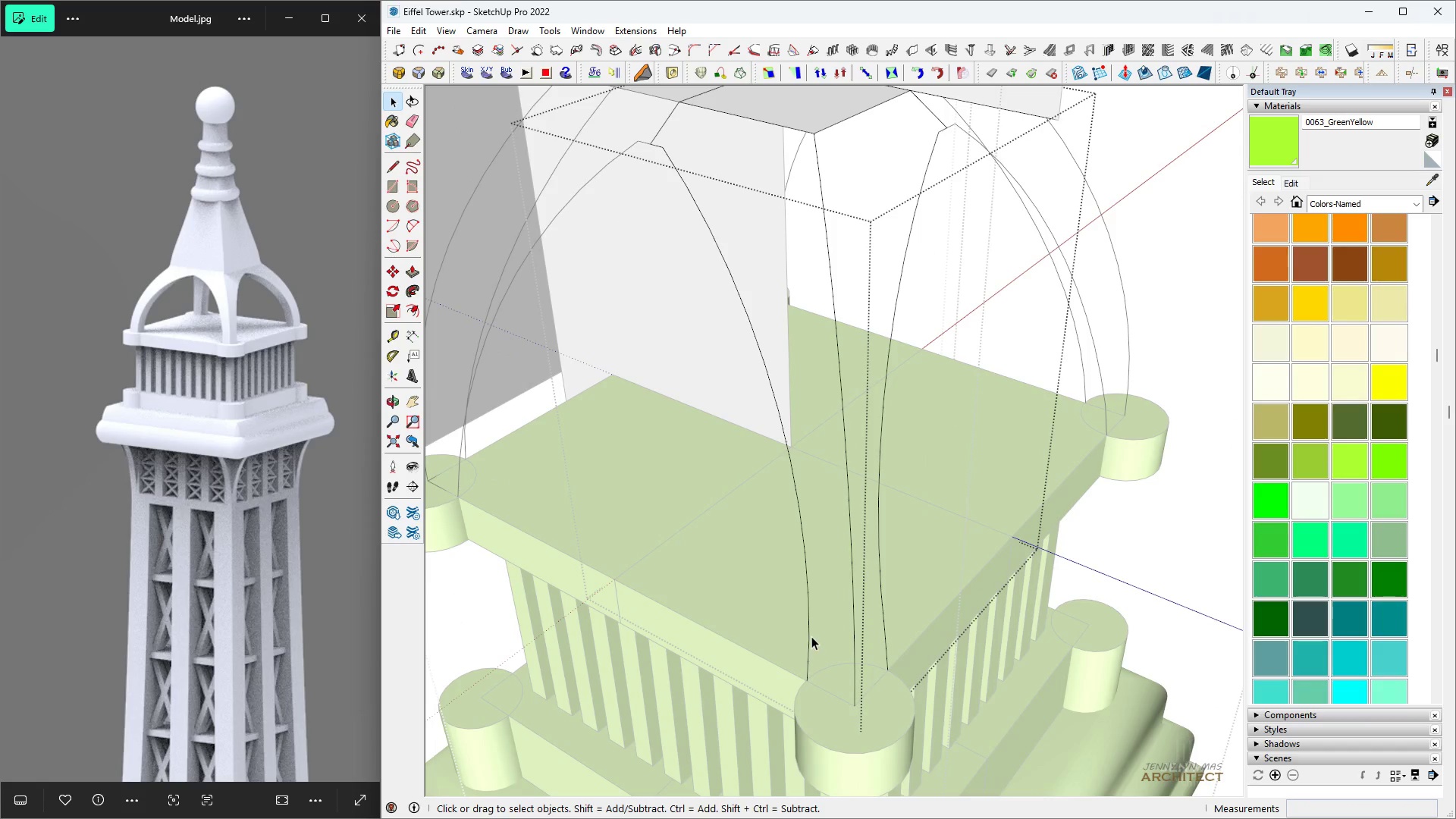 
triple_click([810, 634])
 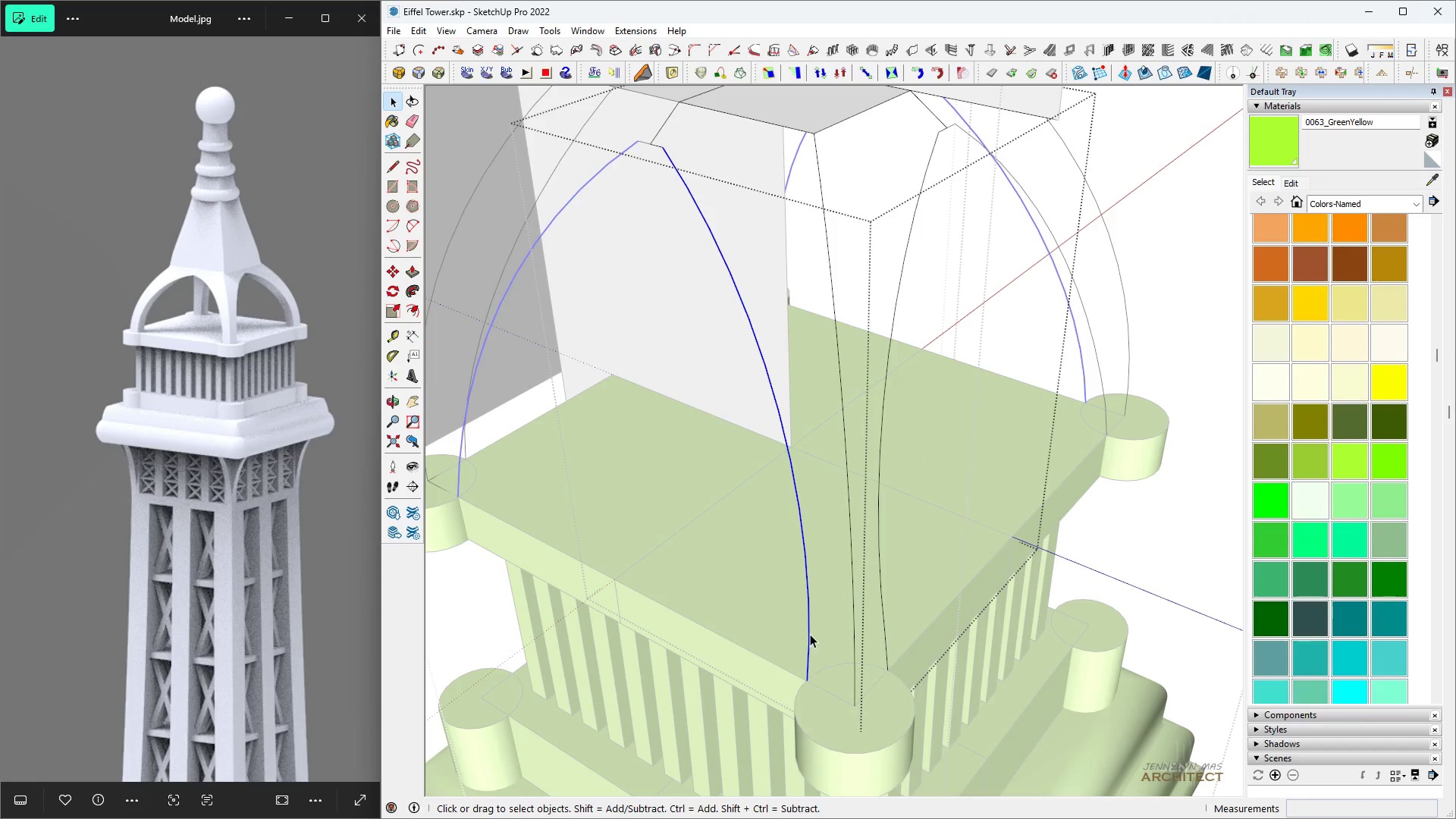 
triple_click([810, 634])
 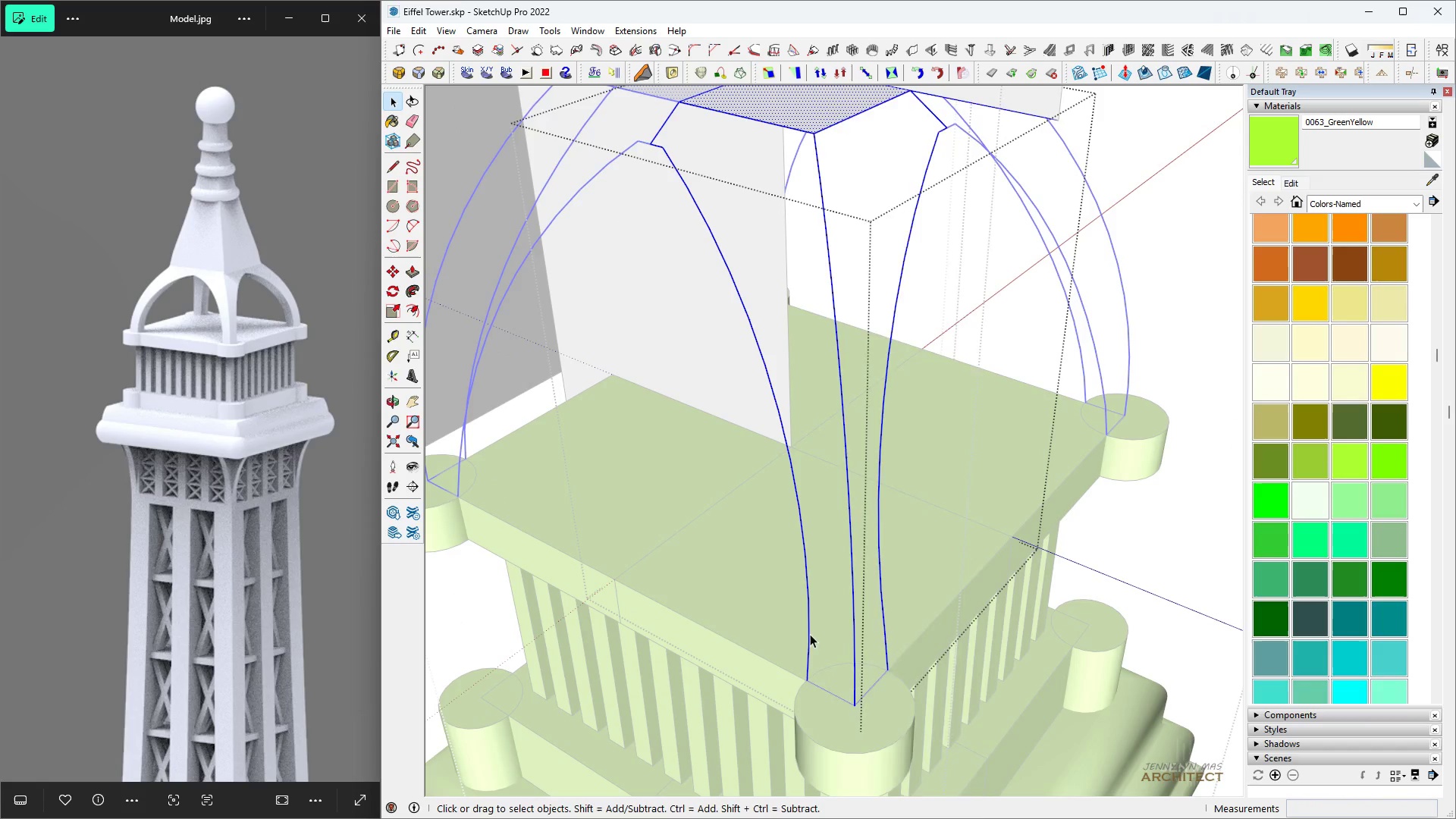 
left_click([810, 634])
 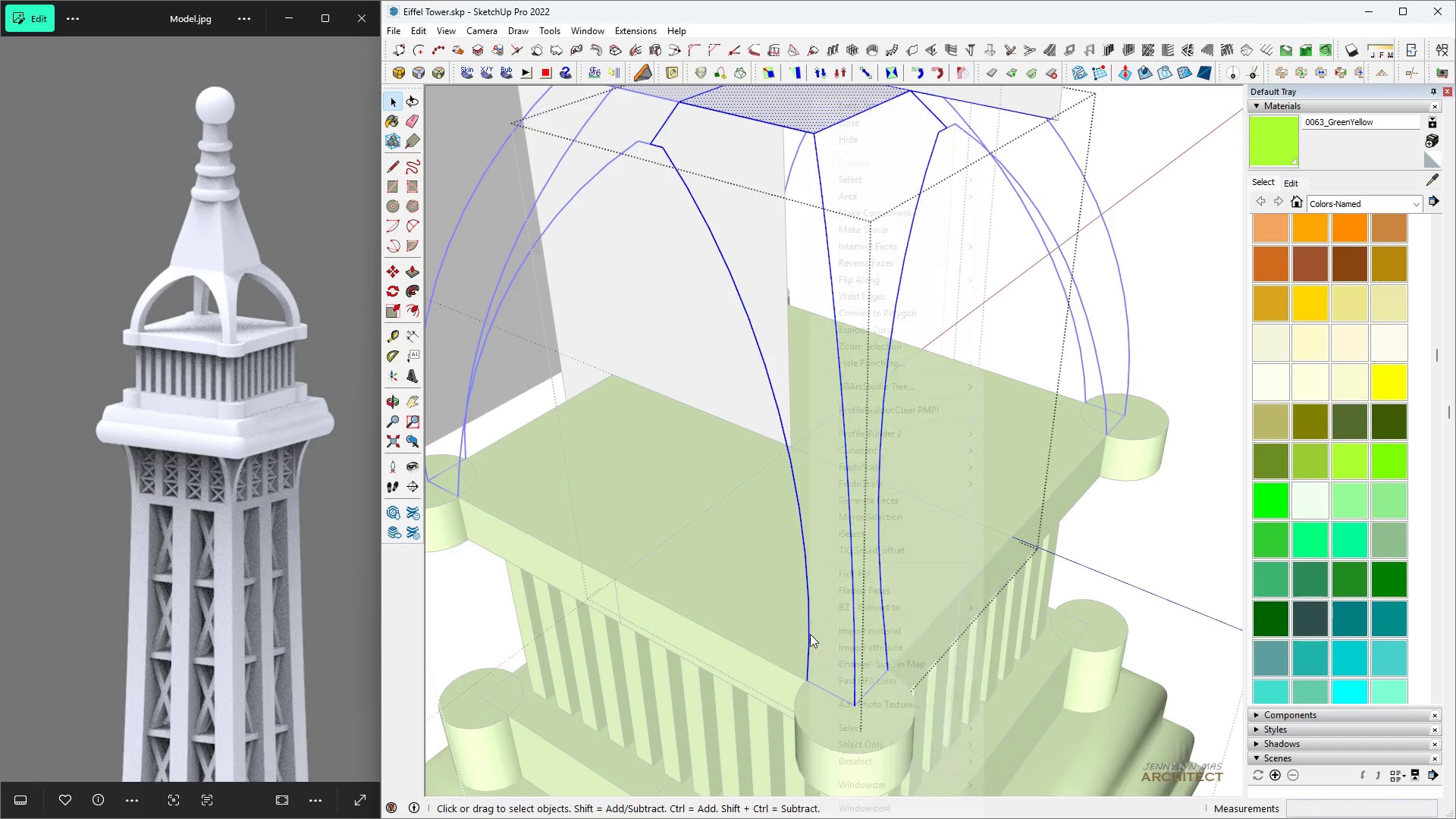 
right_click([810, 634])
 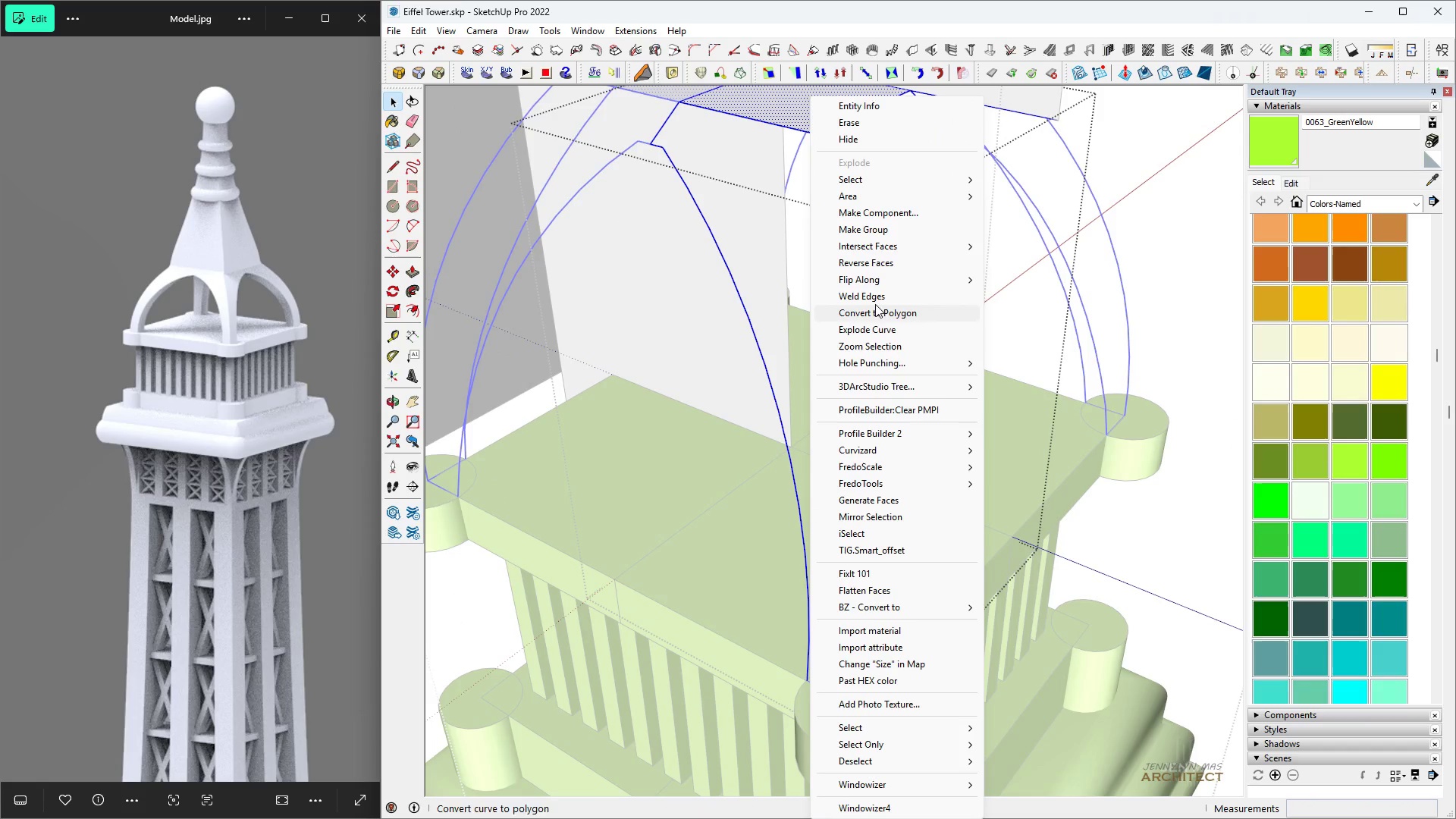 
left_click([875, 295])
 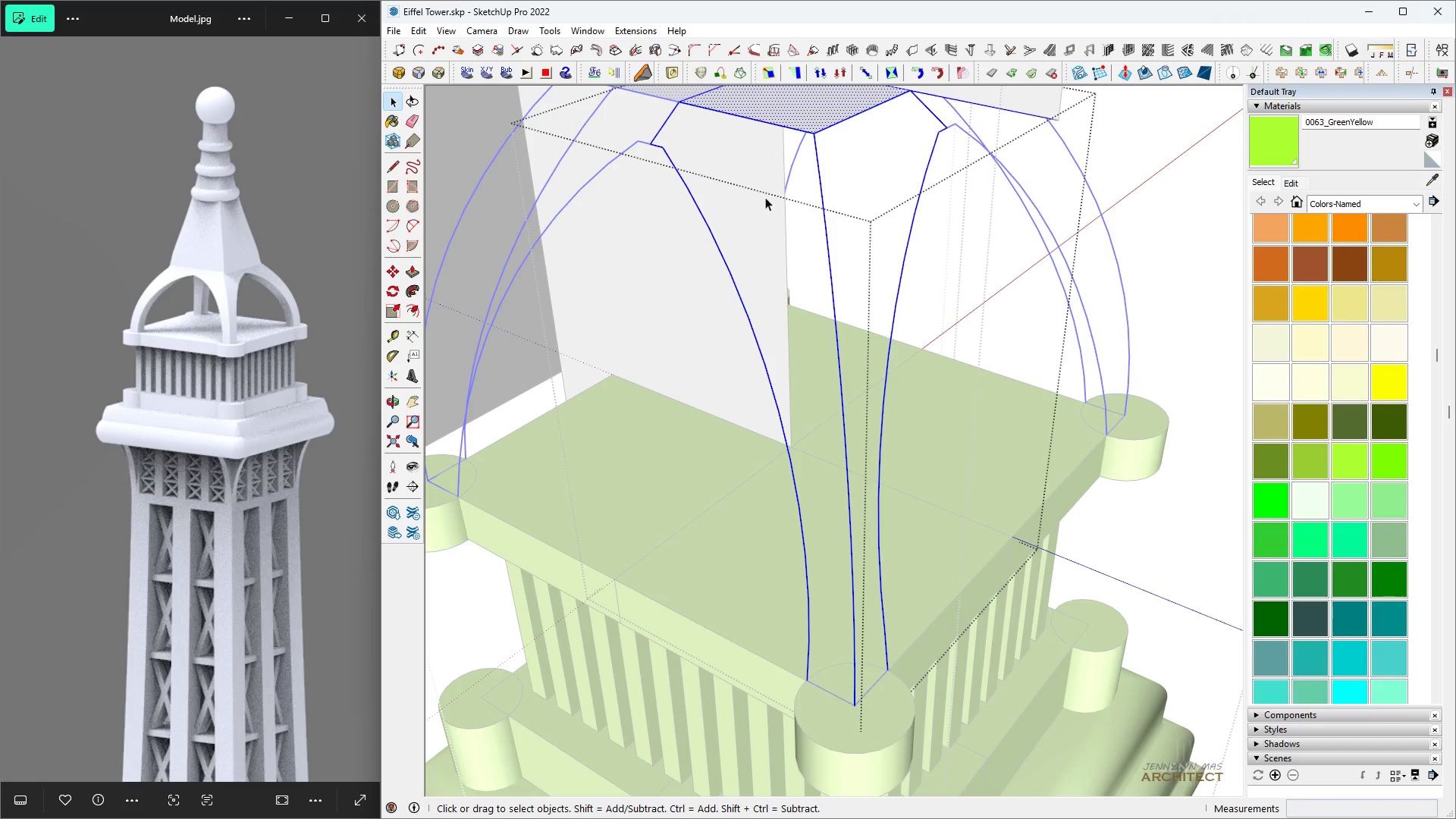 
scroll: coordinate [725, 300], scroll_direction: up, amount: 1.0
 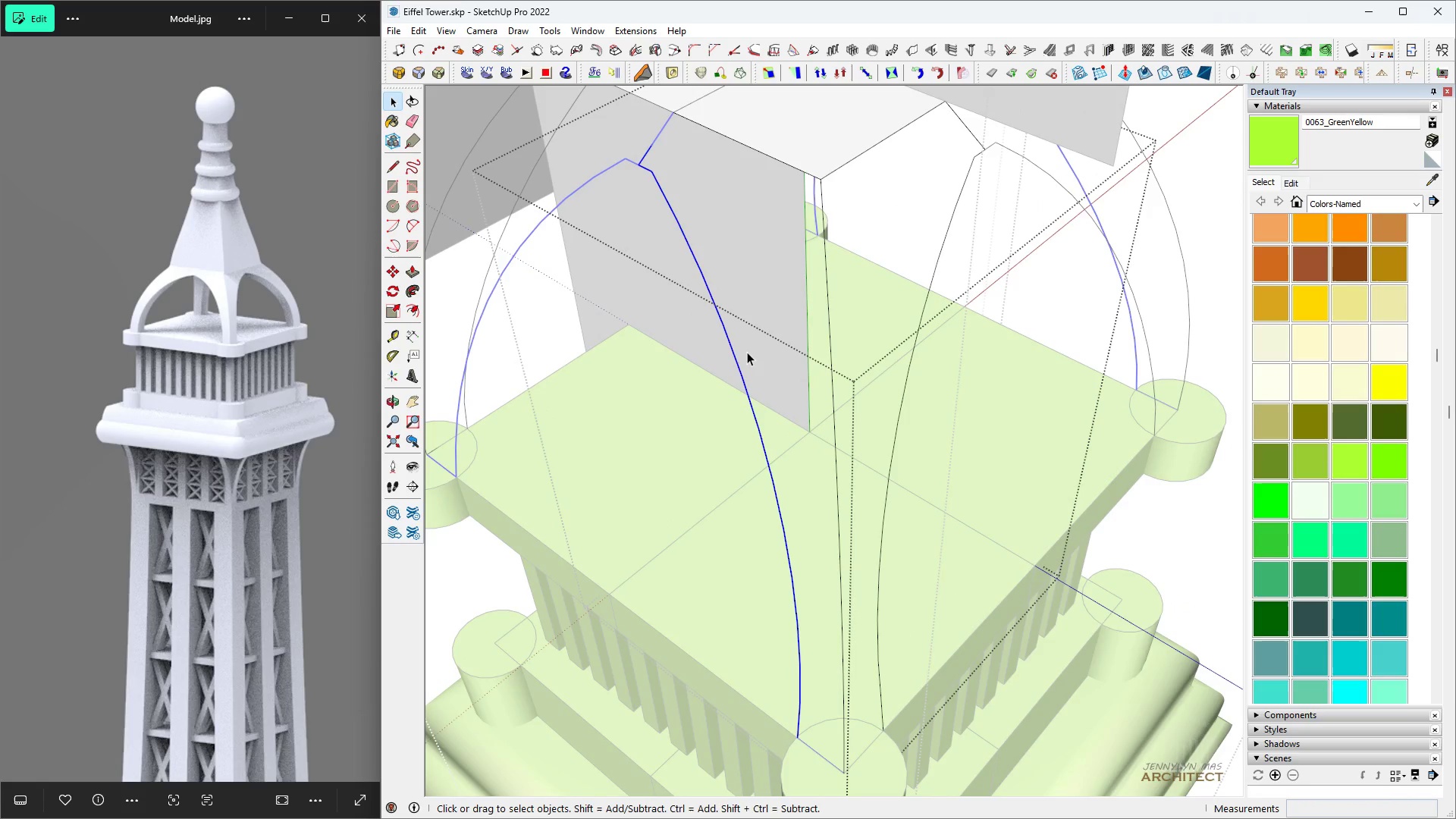 
hold_key(key=ControlLeft, duration=1.51)
left_click([832, 330])
 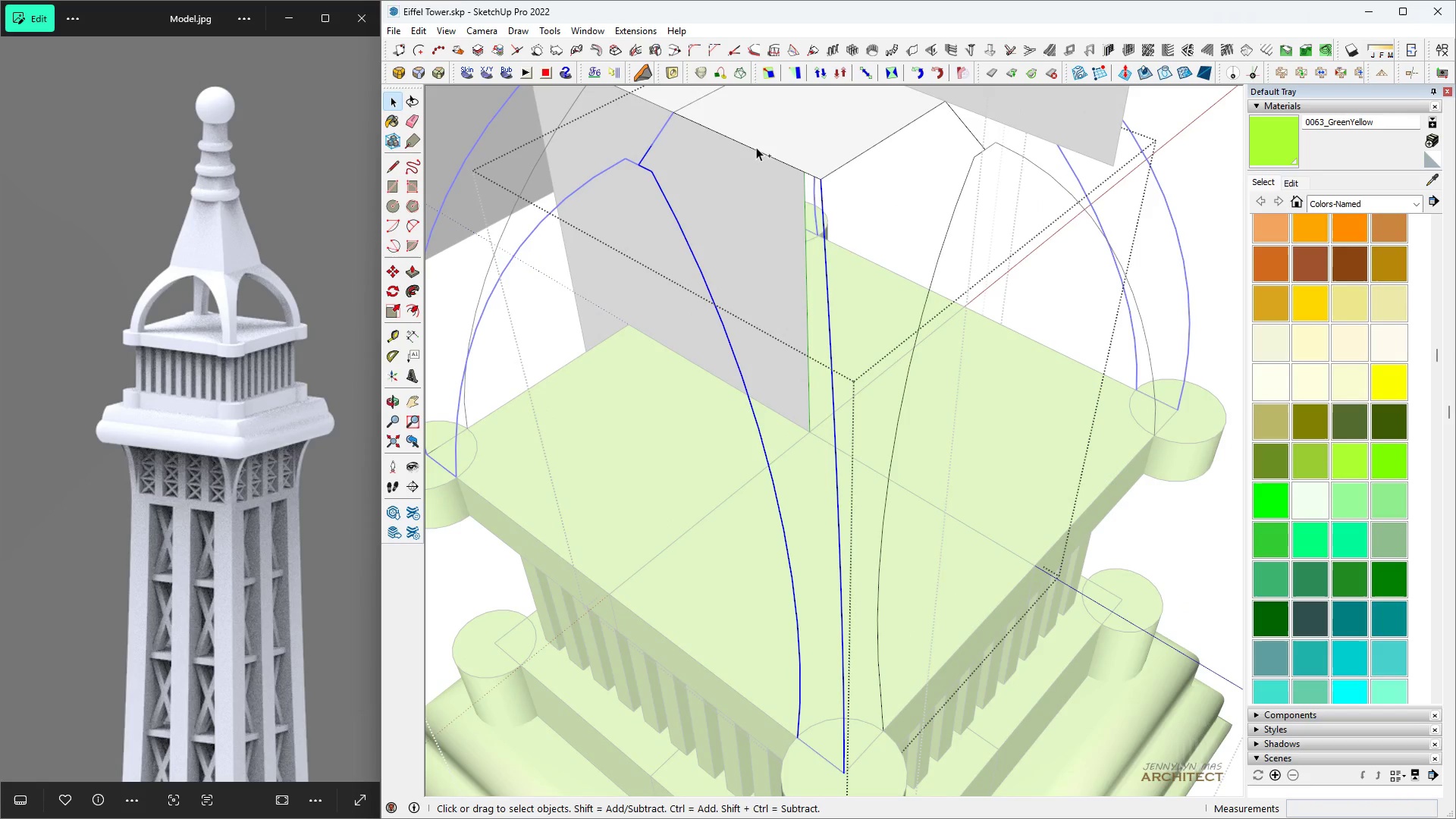 
hold_key(key=ControlLeft, duration=1.12)
left_click([756, 147])
 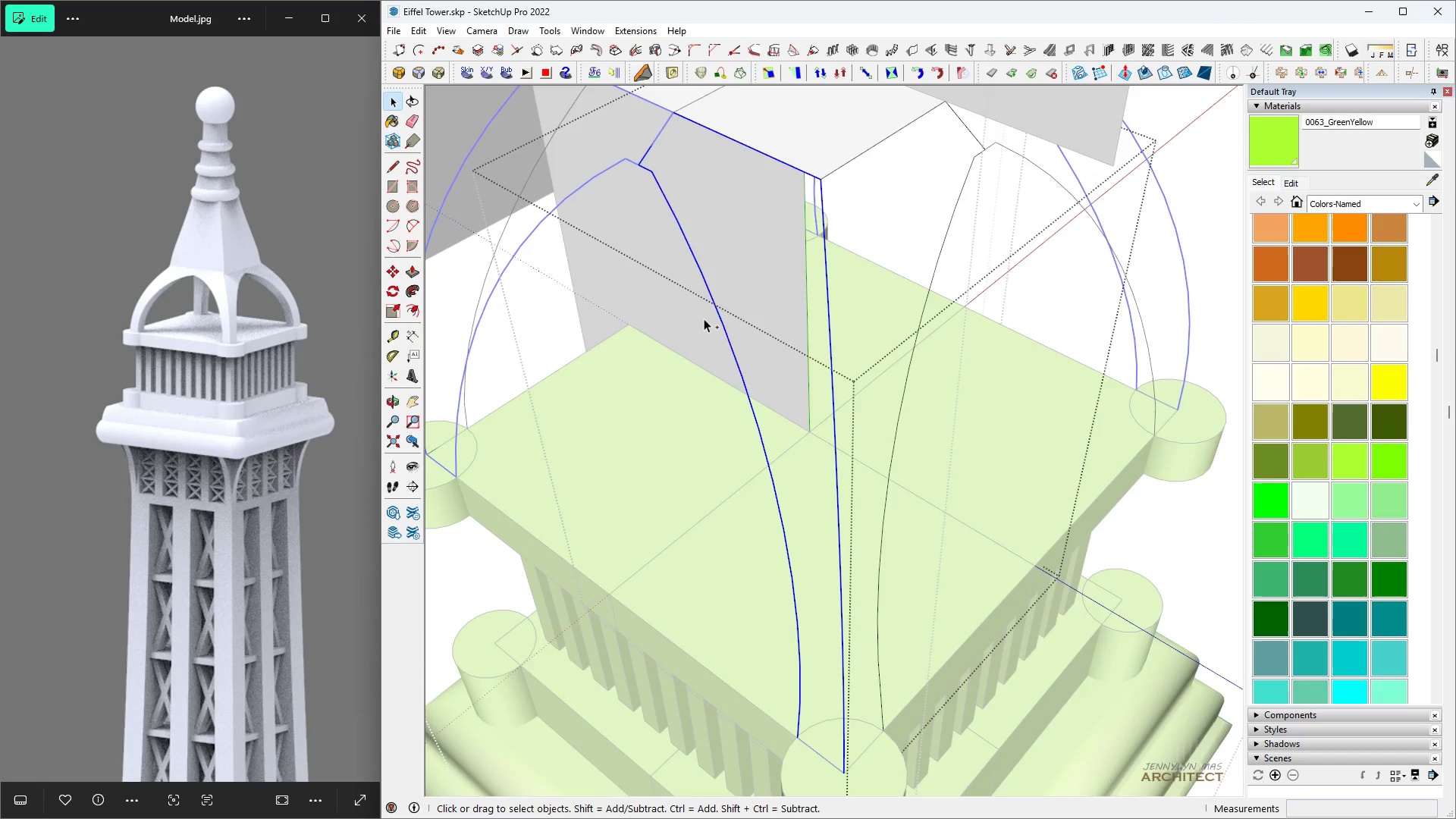 
scroll: coordinate [627, 575], scroll_direction: down, amount: 5.0
 